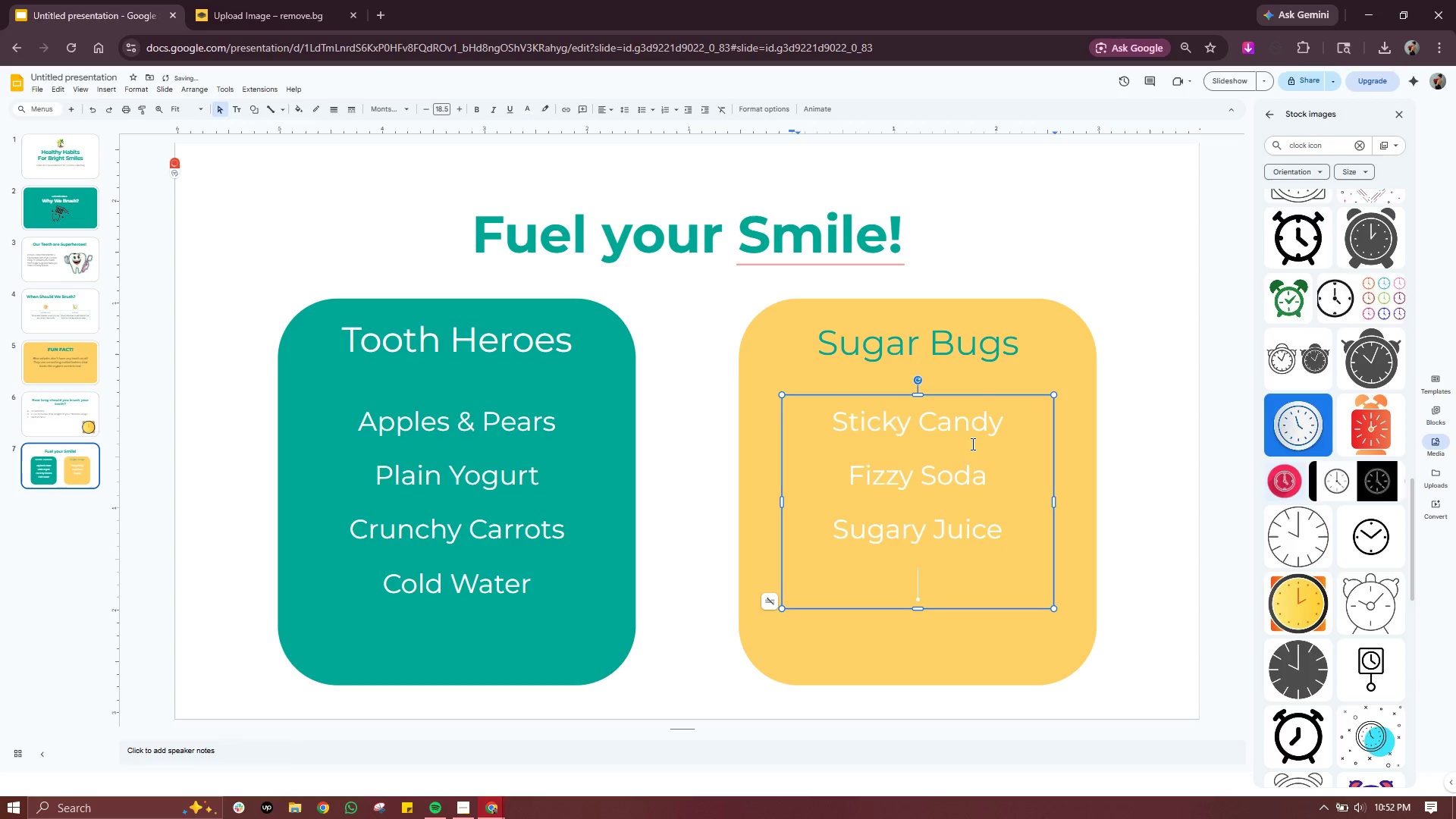 
type(Sweet Cookis)
 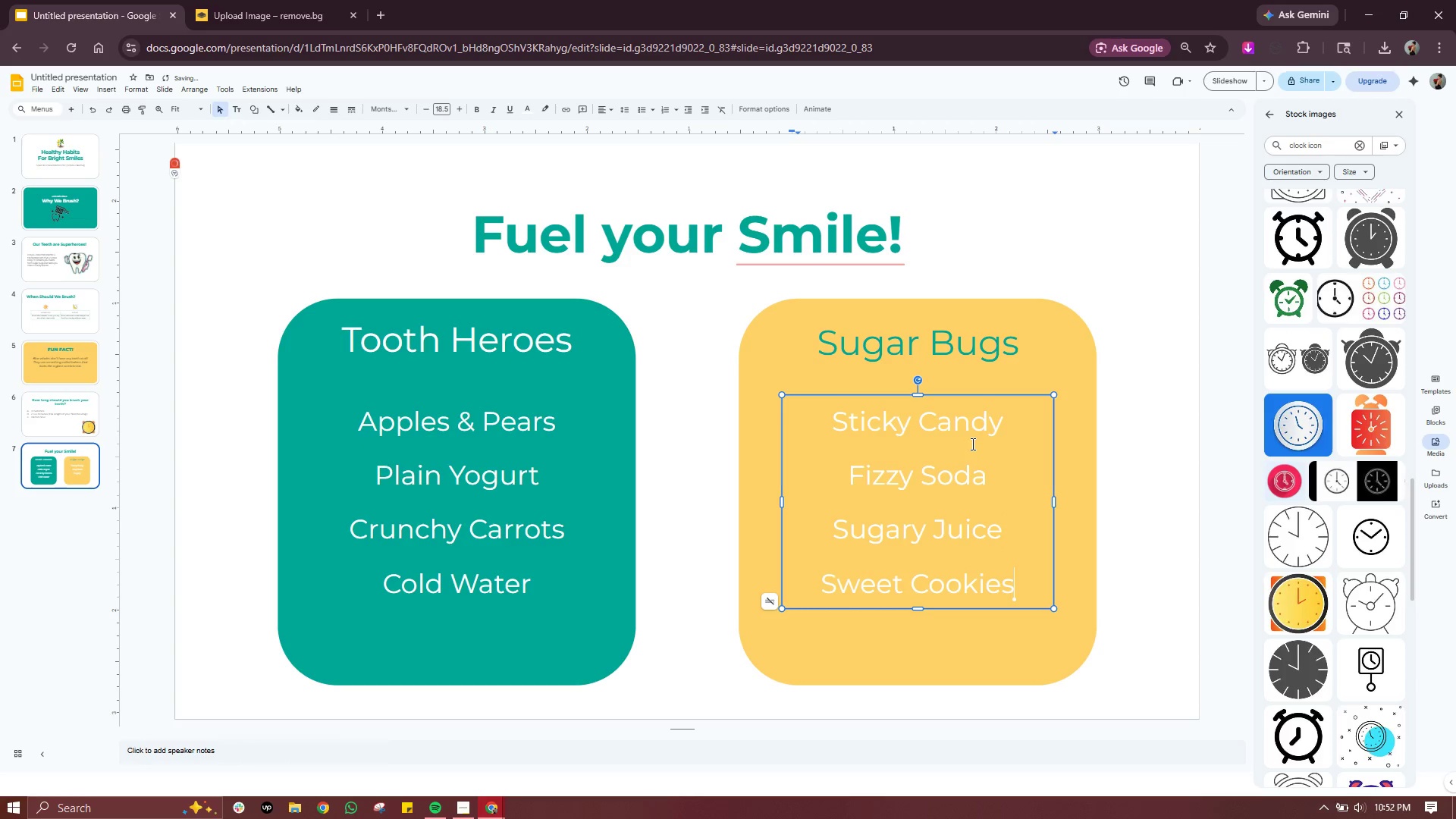 
hold_key(key=E, duration=0.33)
 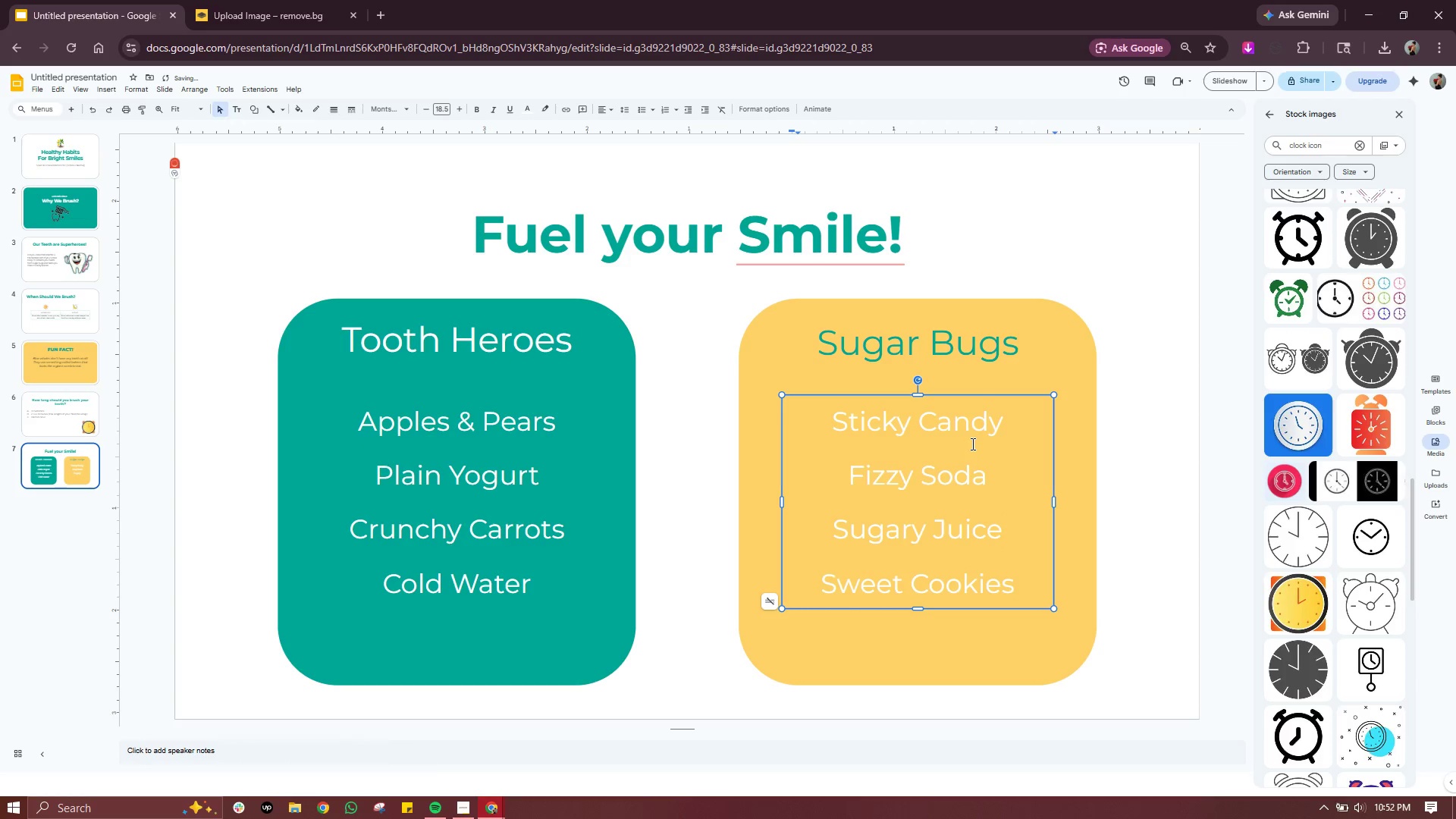 
key(Control+ControlLeft)
 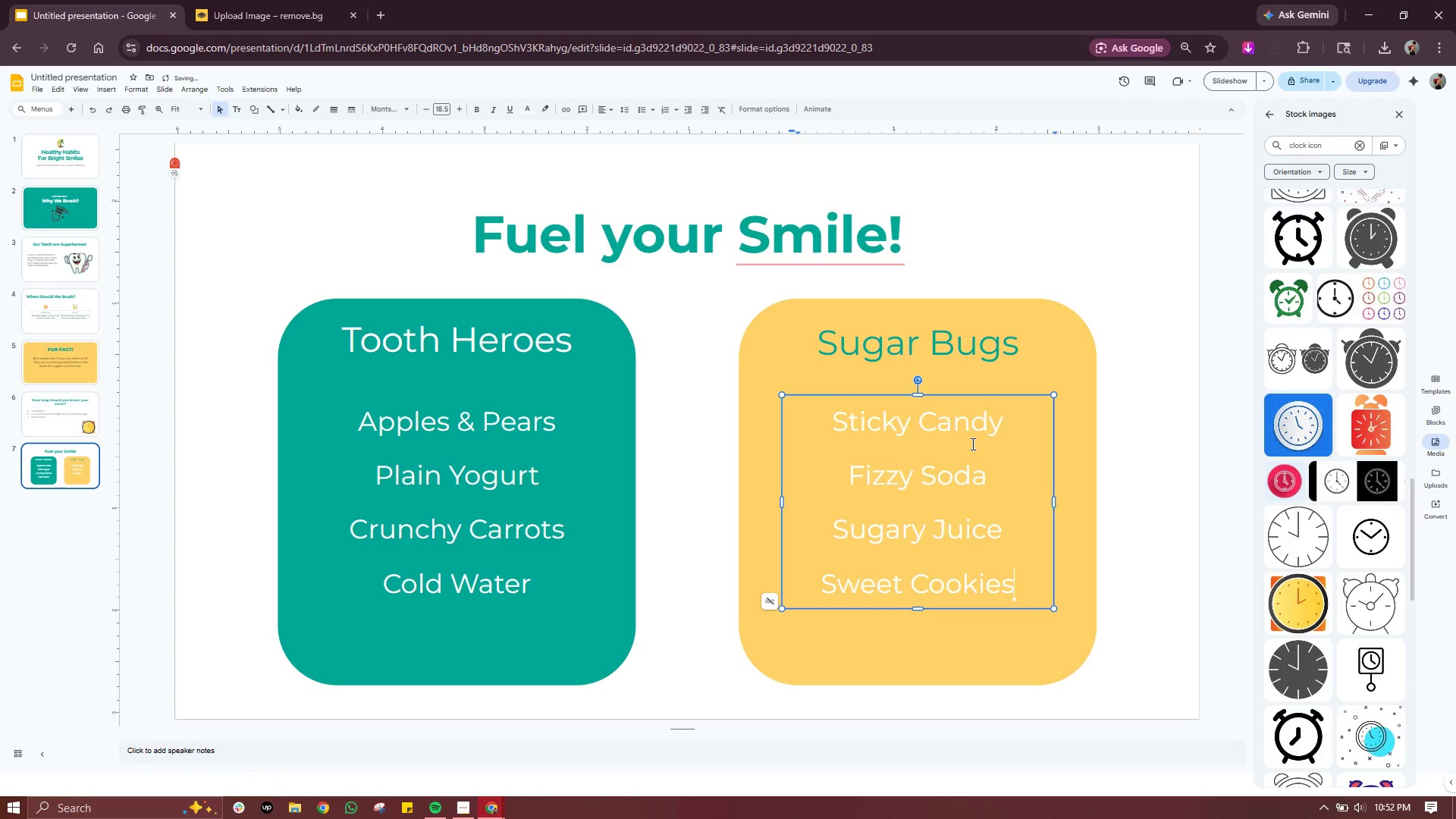 
key(Control+A)
 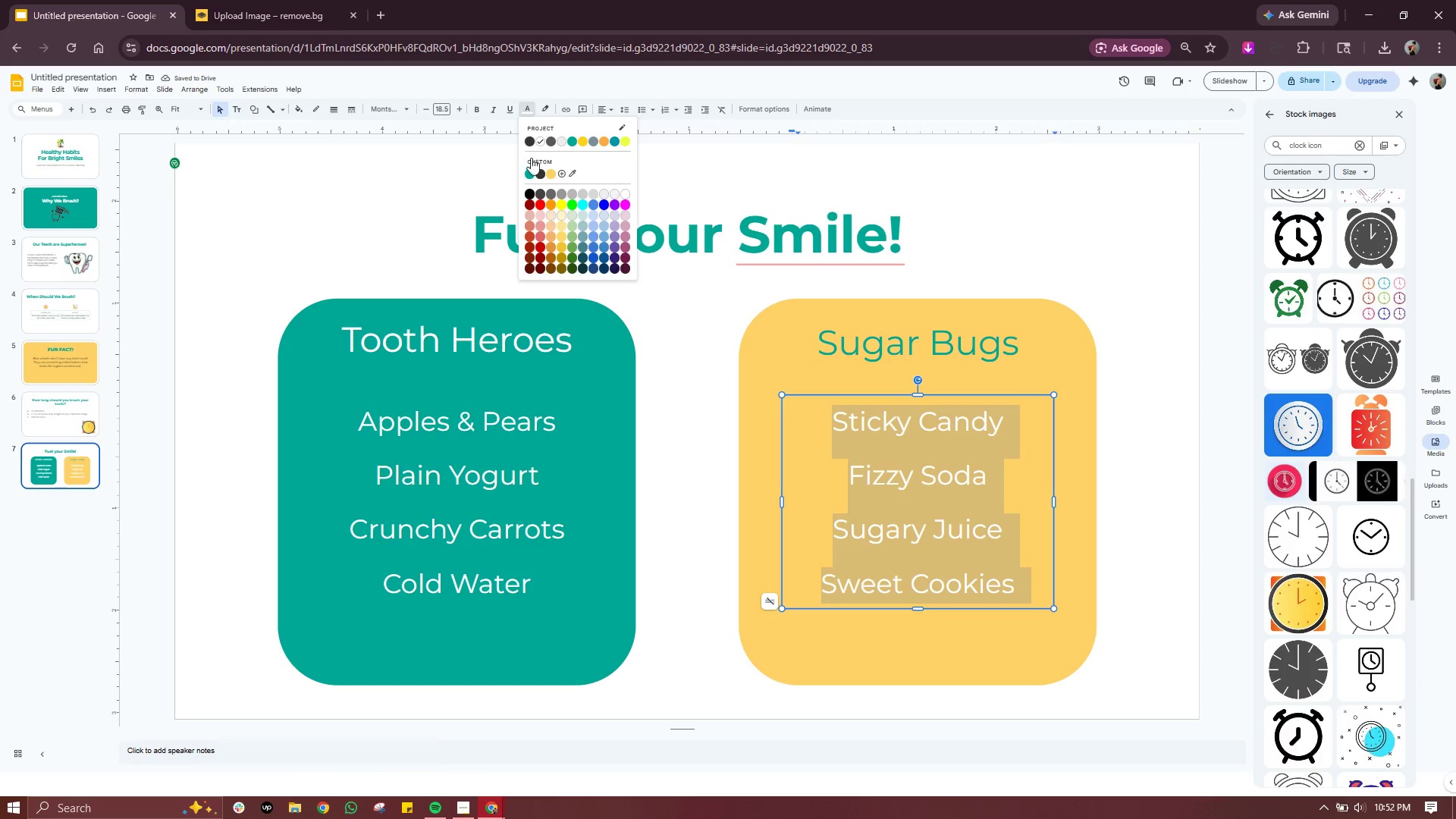 
left_click([526, 174])
 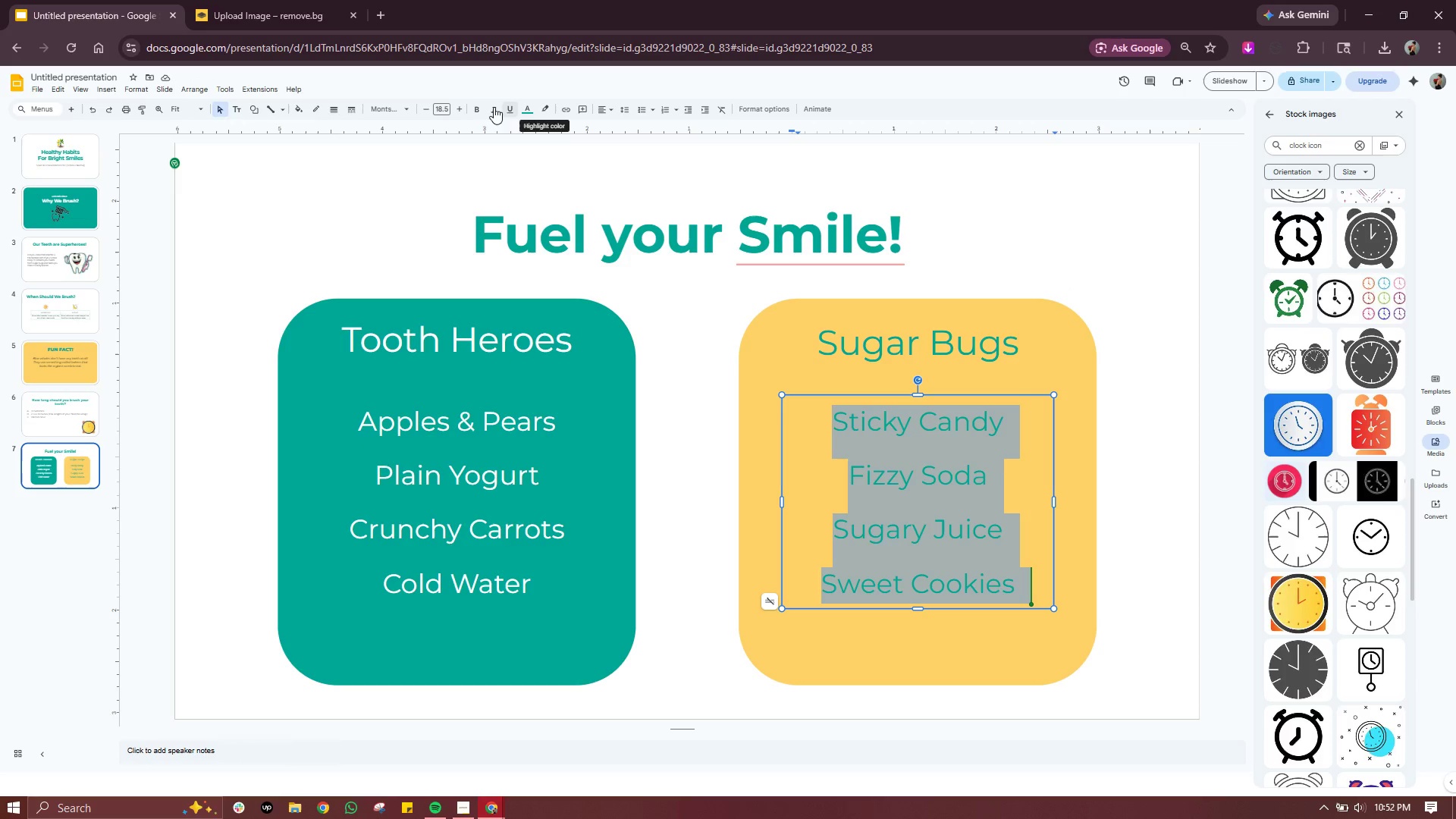 
wait(11.83)
 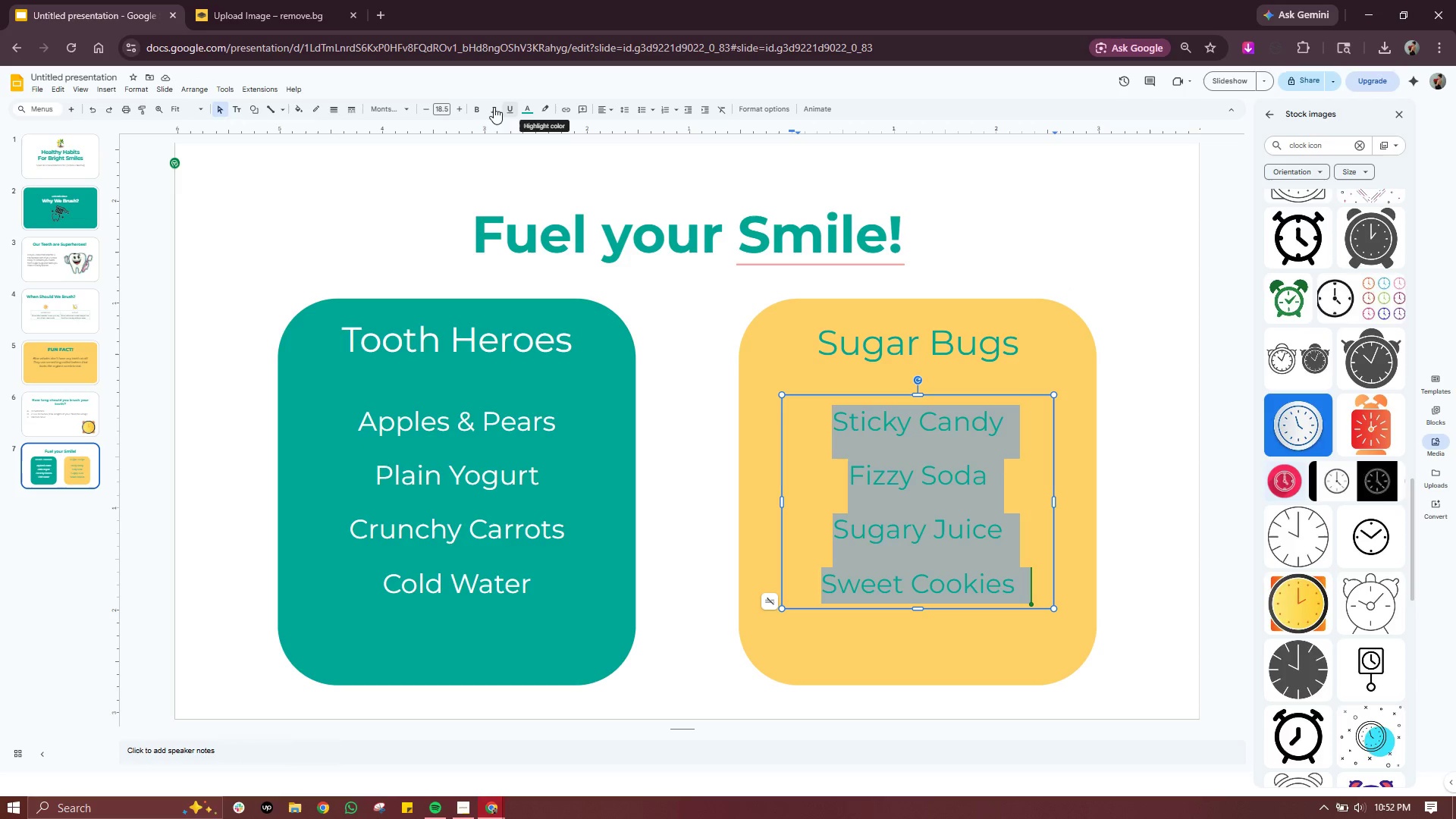 
left_click([529, 110])
 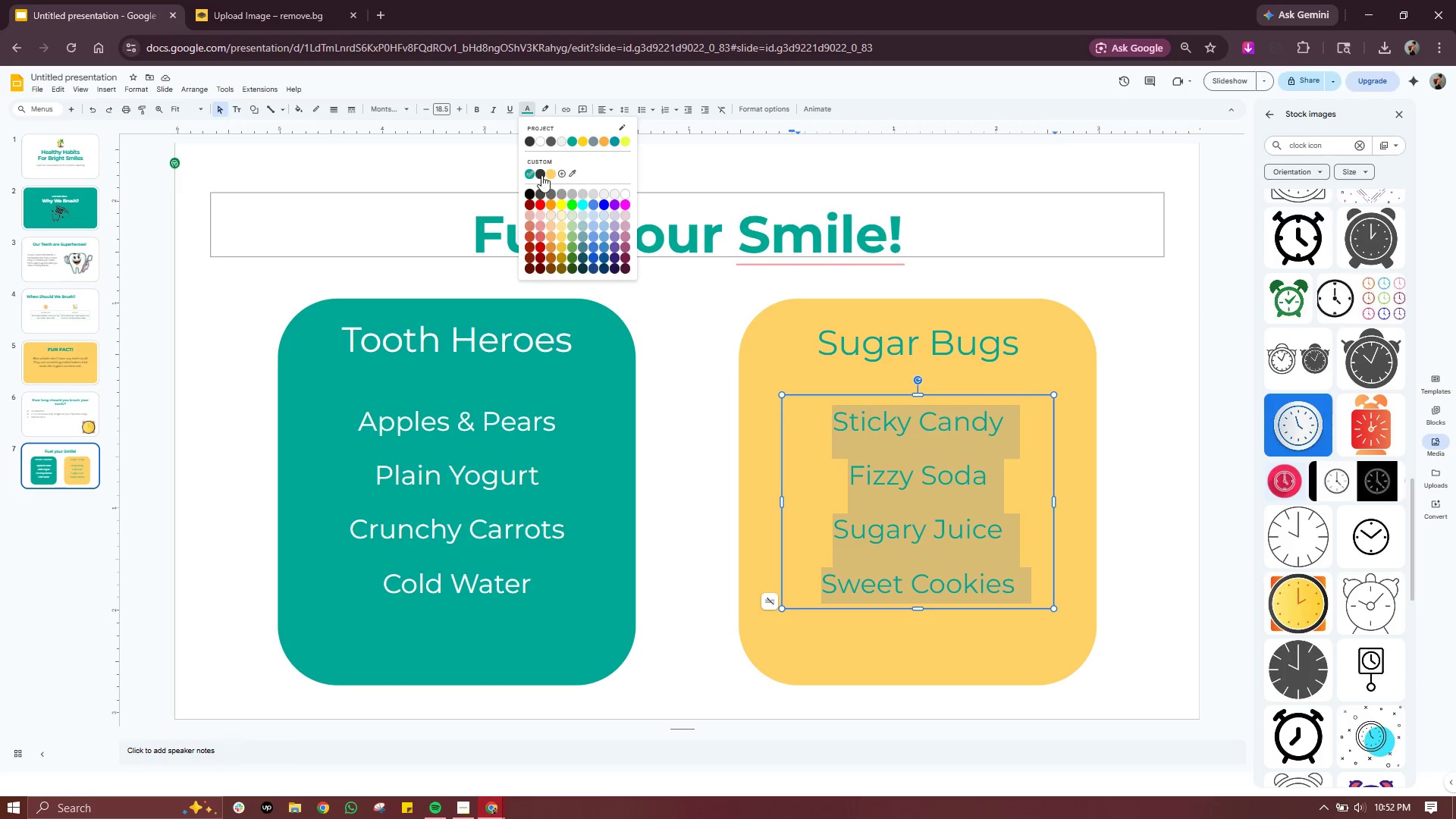 
left_click([541, 174])
 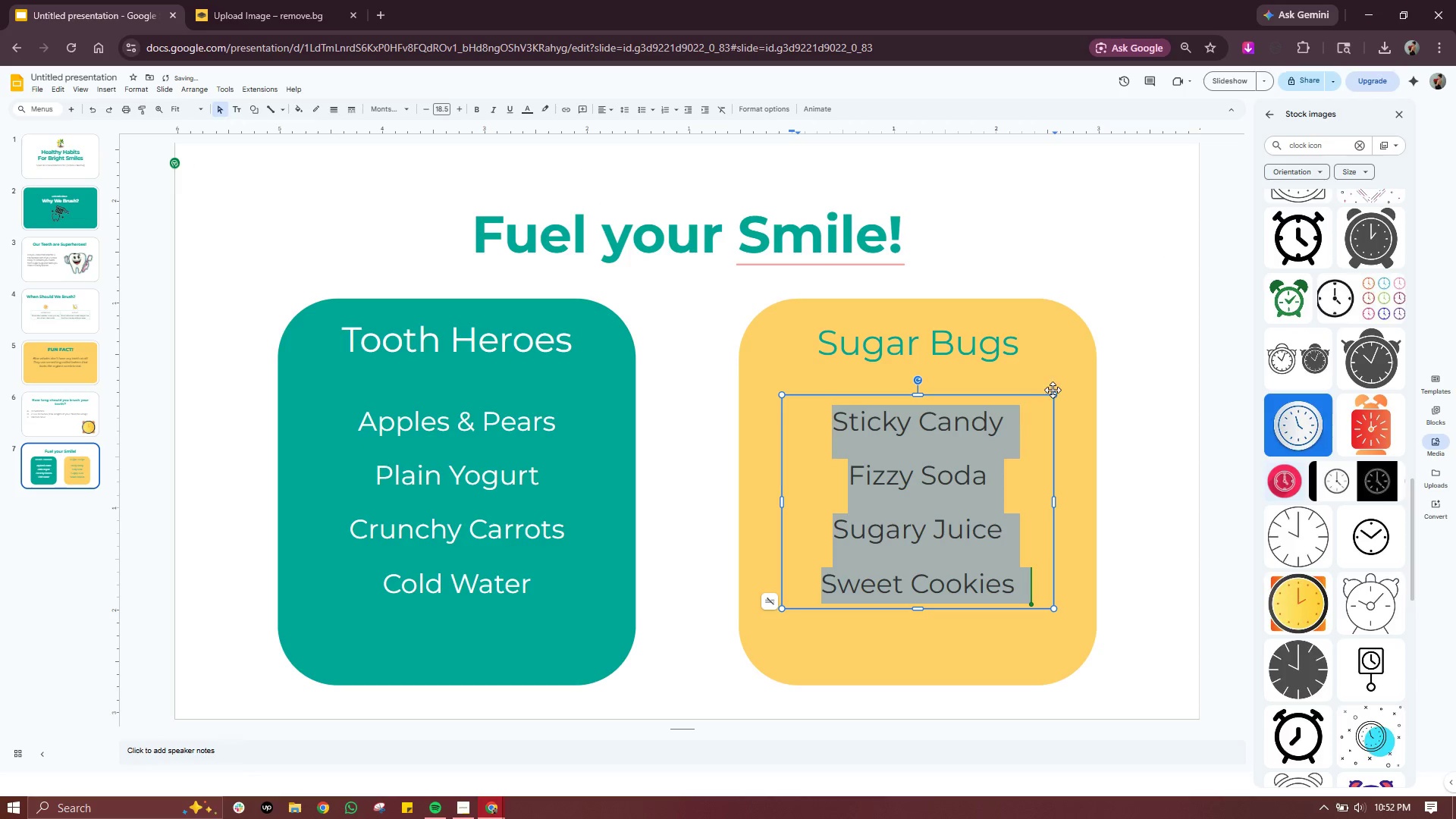 
left_click([1053, 390])
 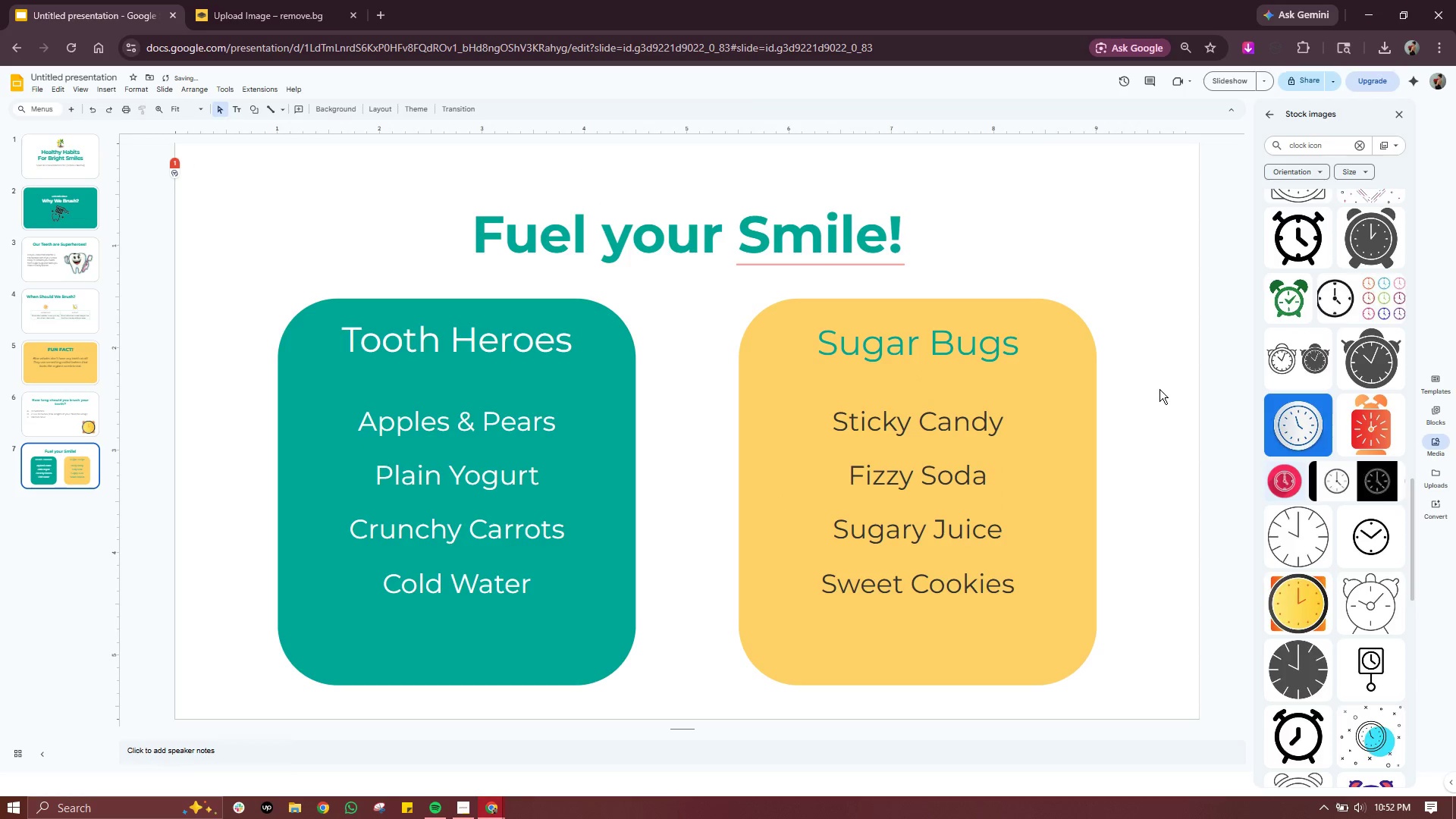 
double_click([1159, 389])
 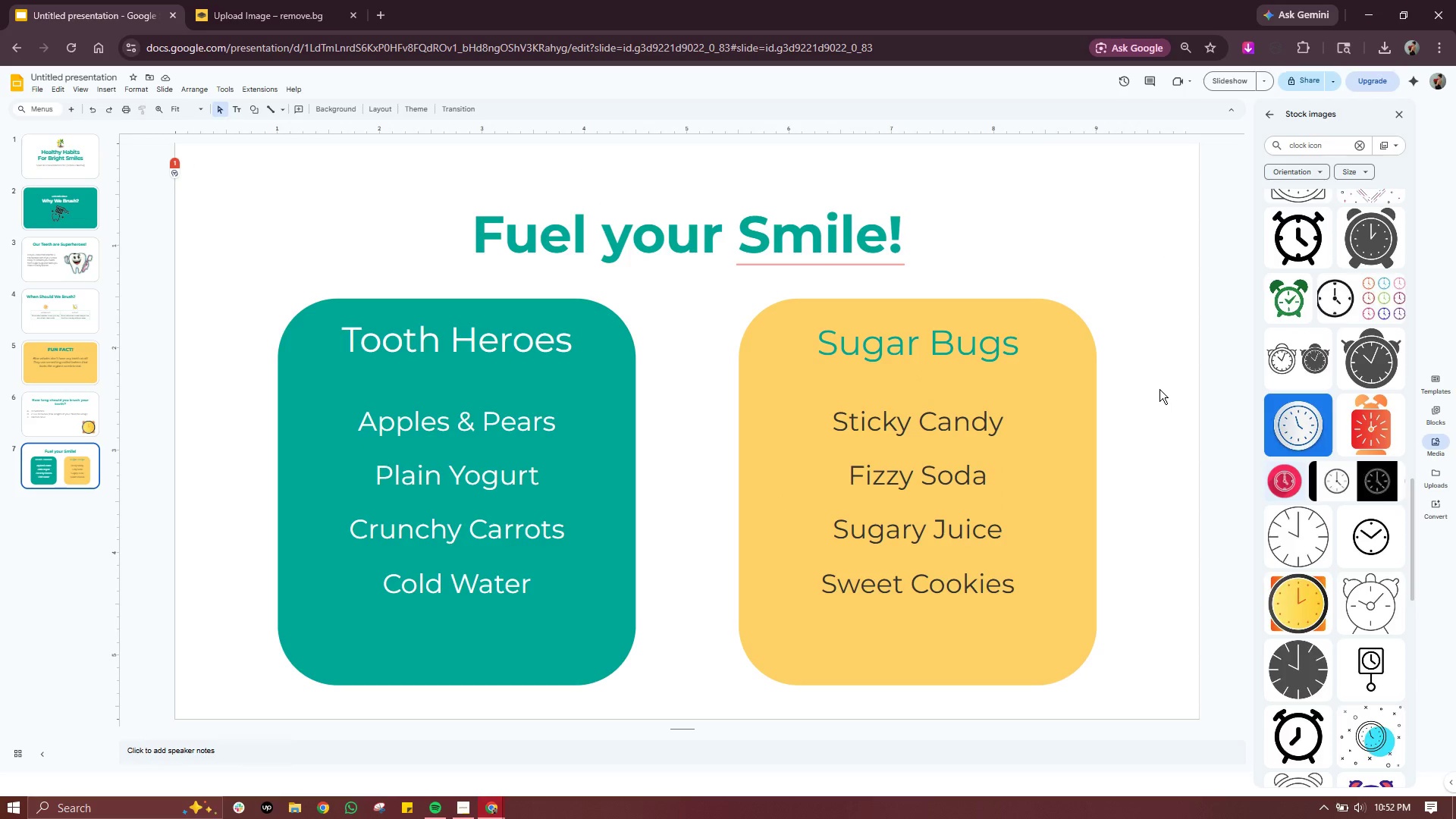 
left_click([1159, 389])
 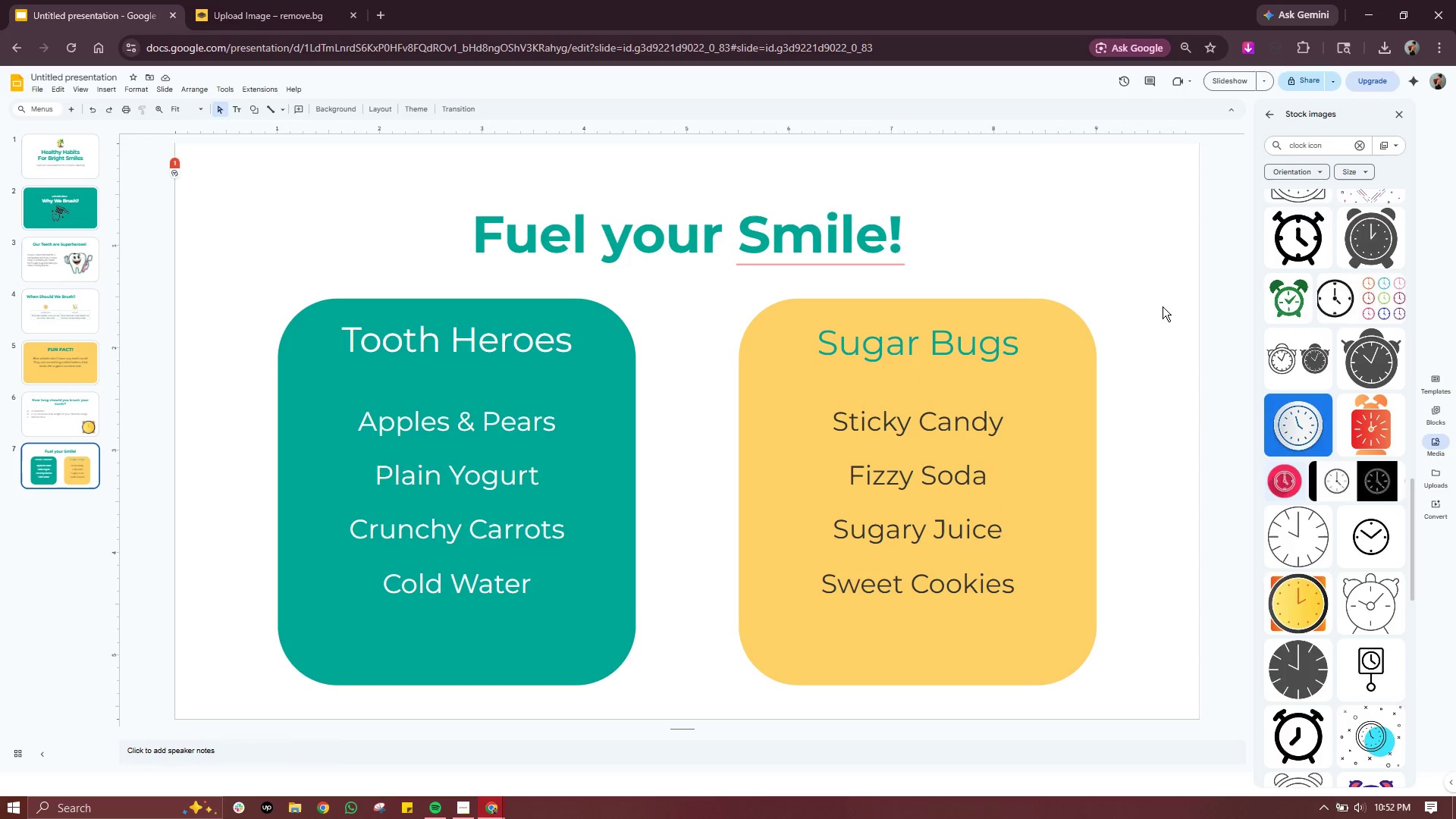 
left_click([920, 632])
 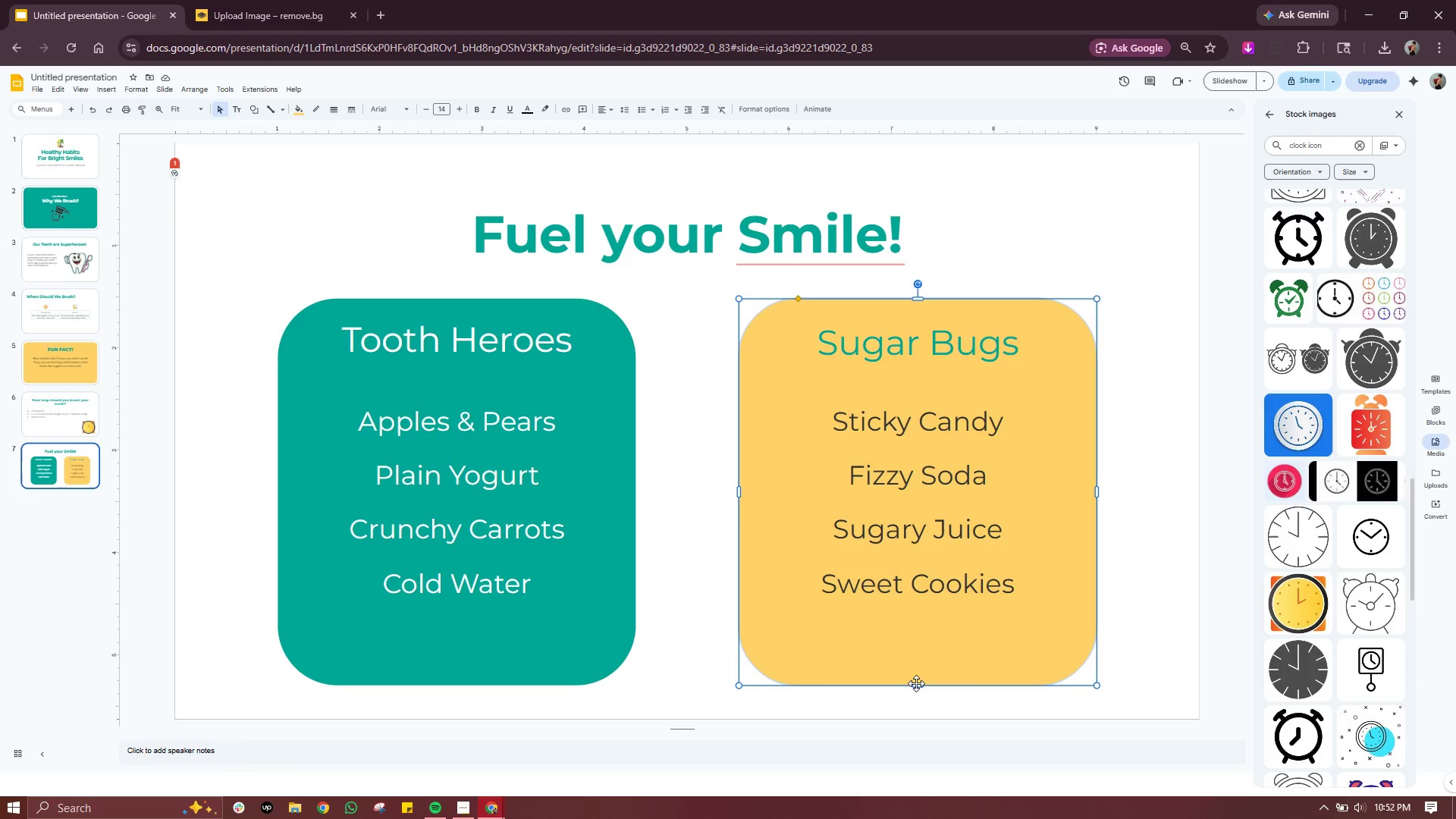 
left_click_drag(start_coordinate=[916, 683], to_coordinate=[918, 651])
 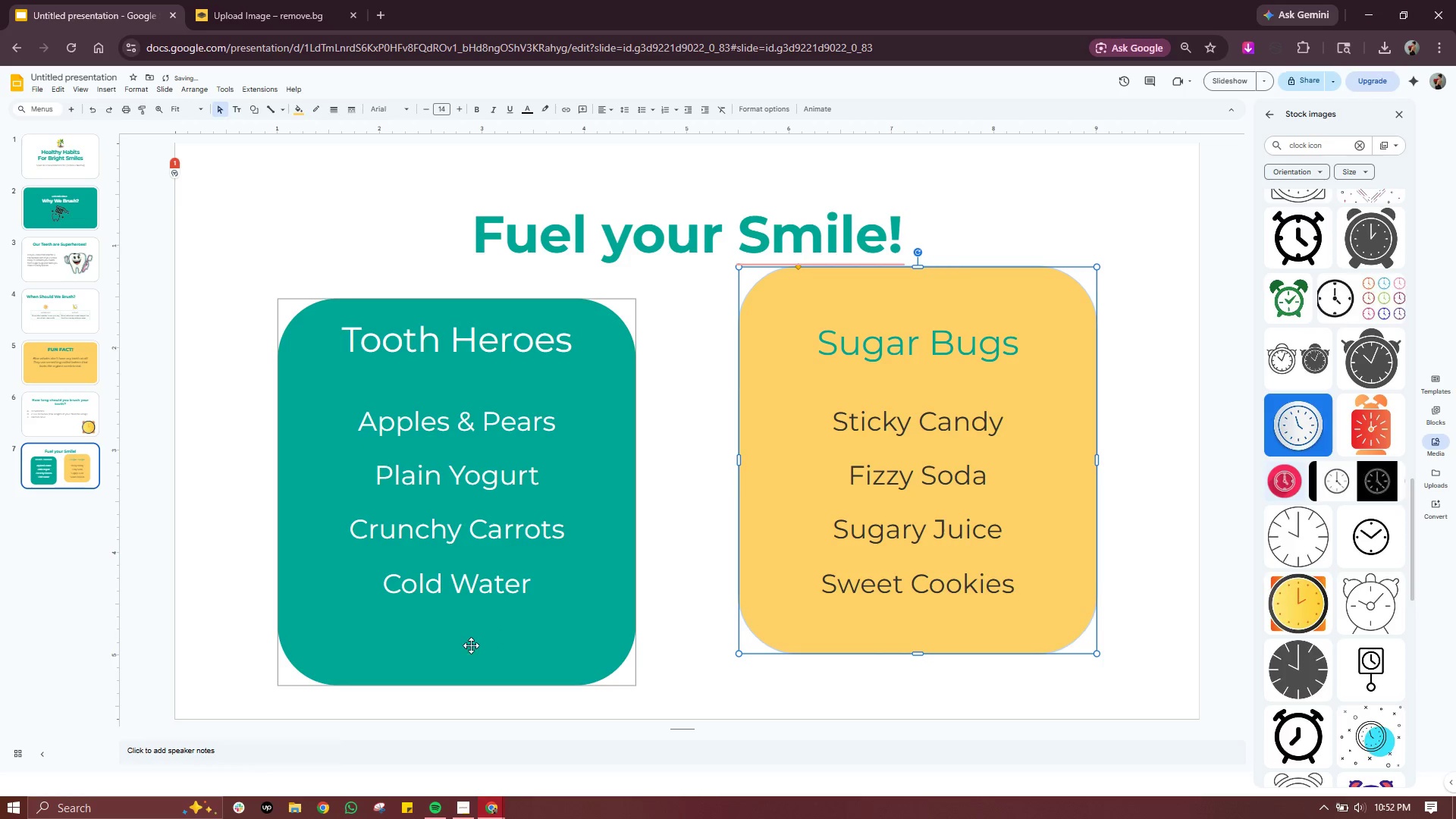 
left_click([467, 647])
 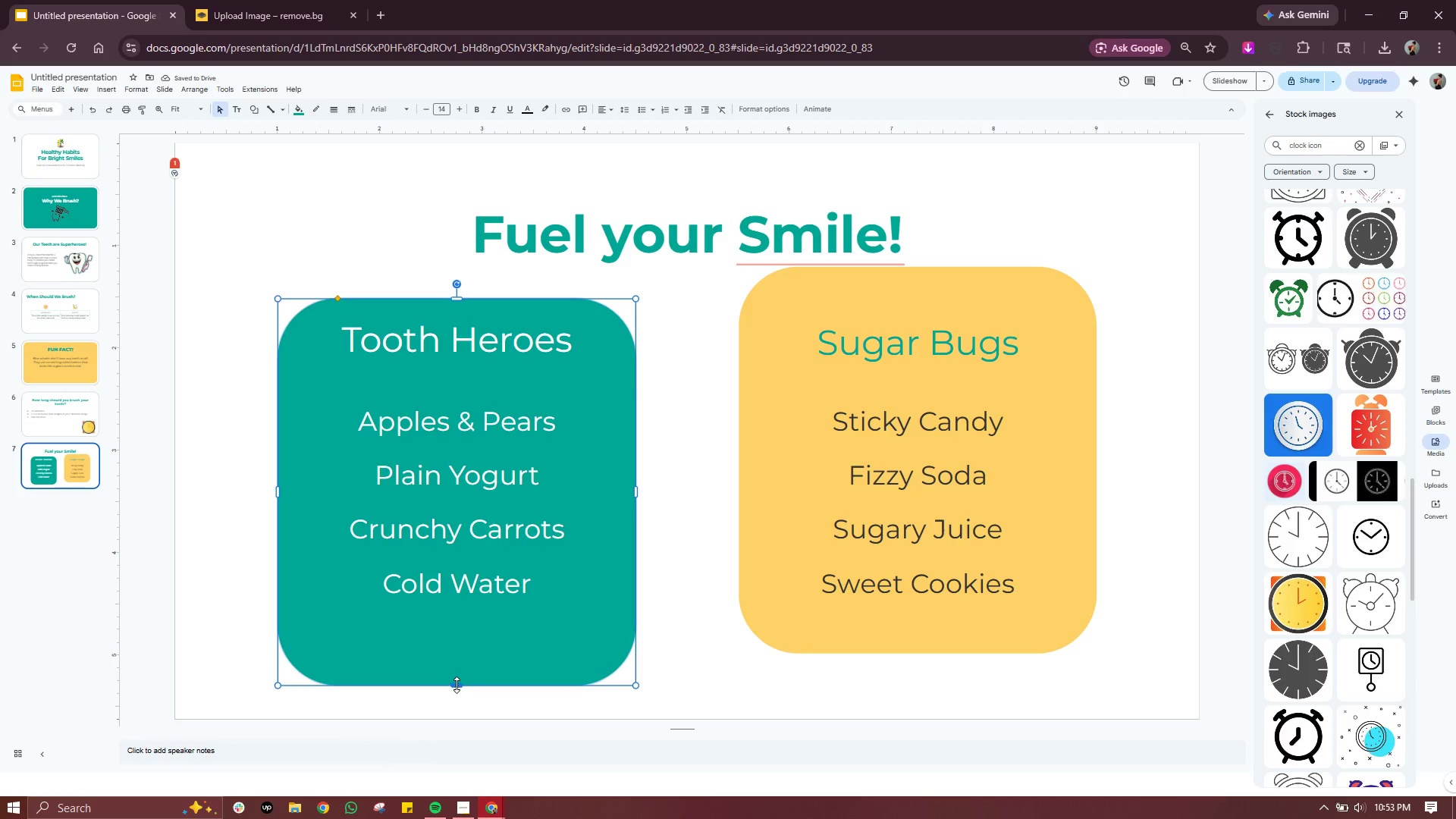 
left_click([454, 682])
 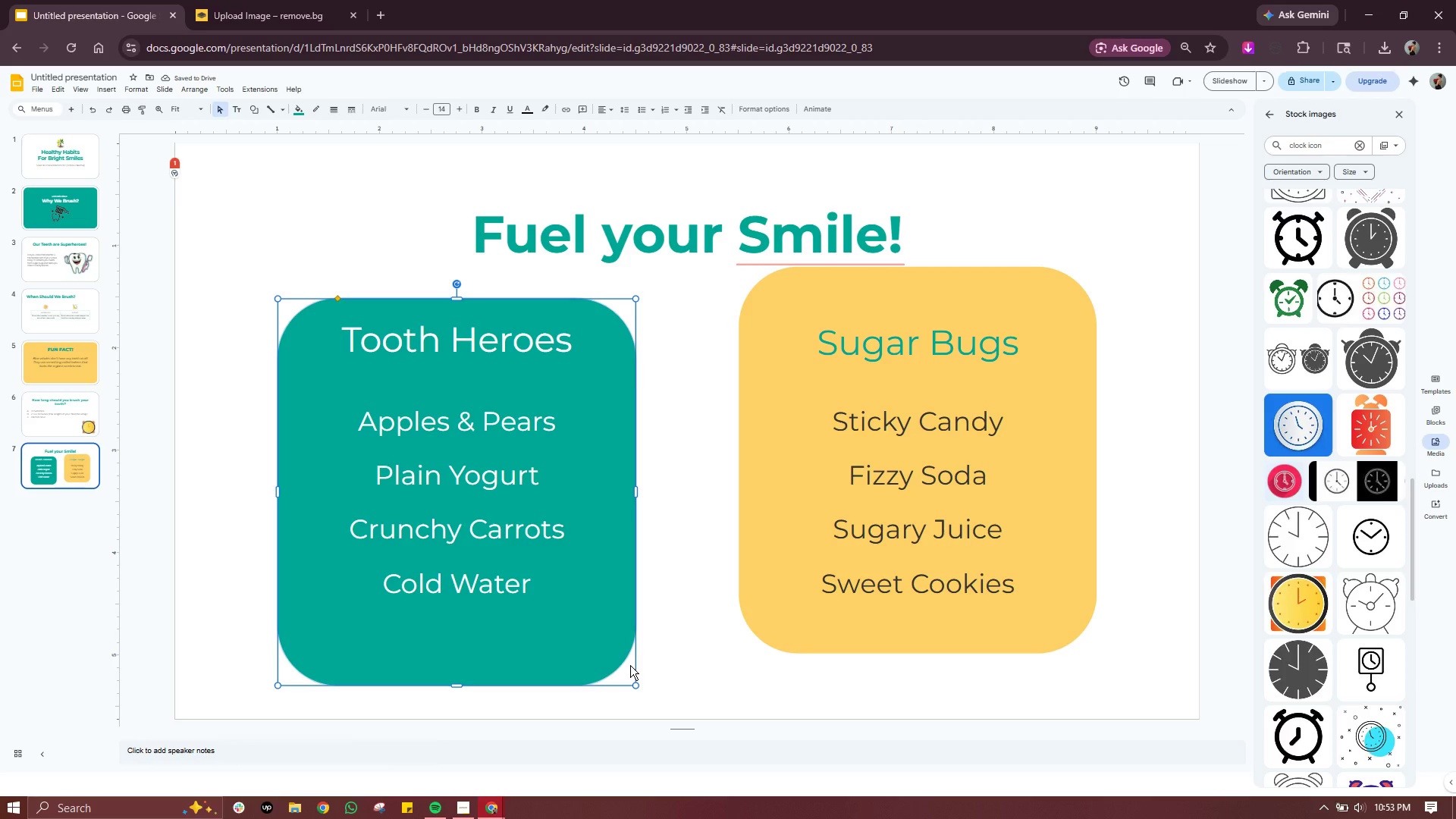 
key(Control+Z)
 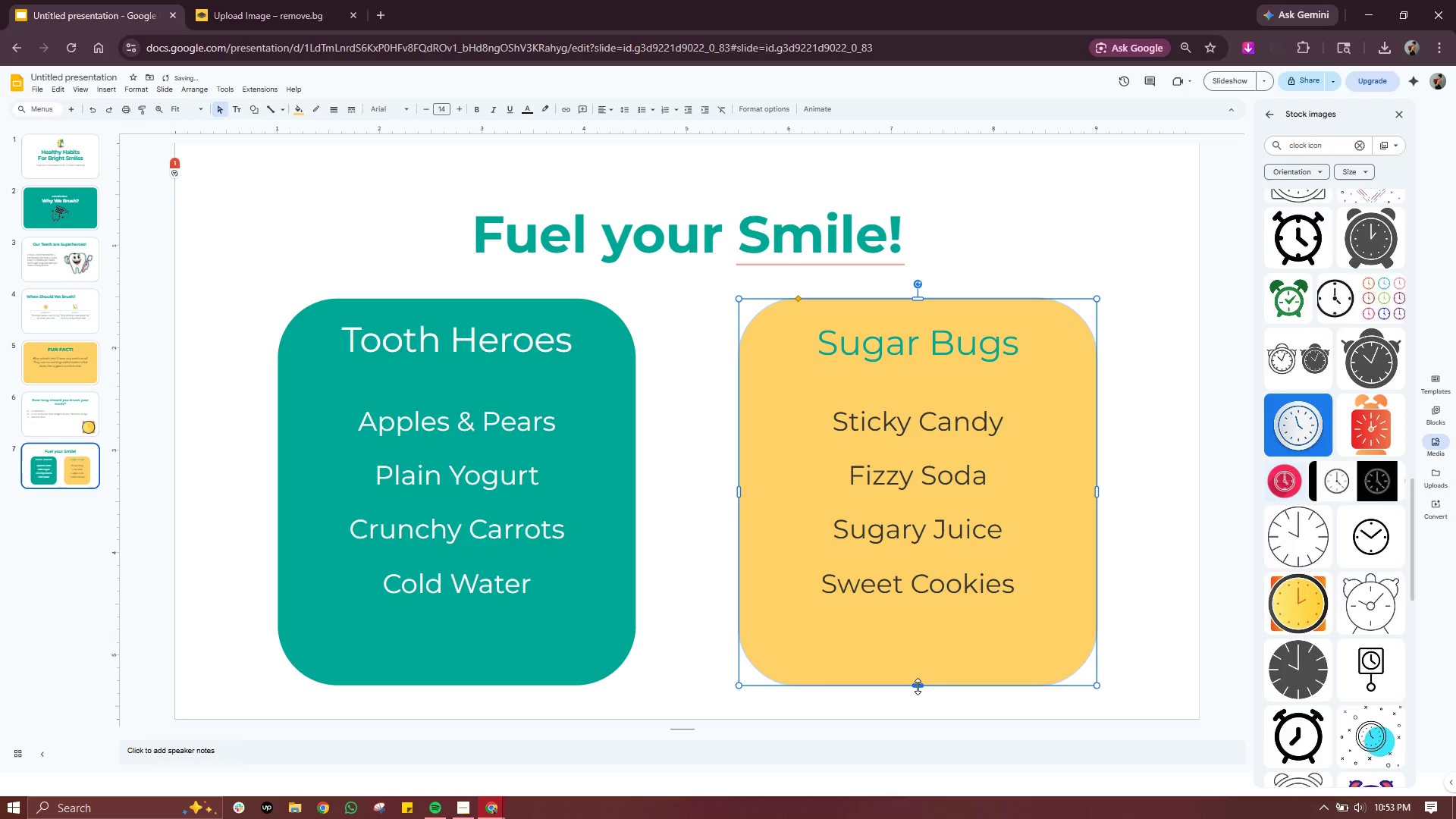 
left_click_drag(start_coordinate=[918, 686], to_coordinate=[921, 654])
 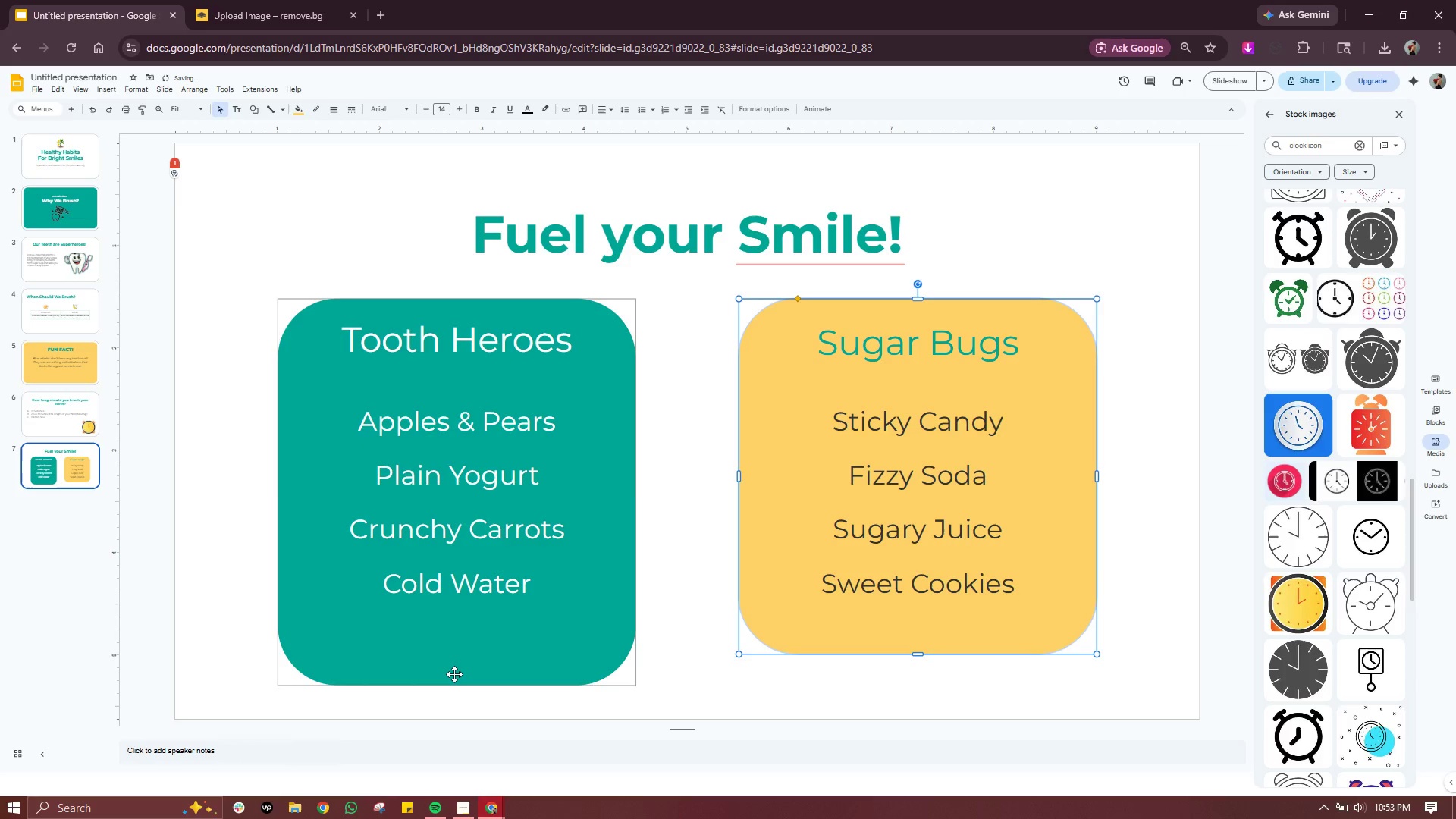 
left_click([454, 674])
 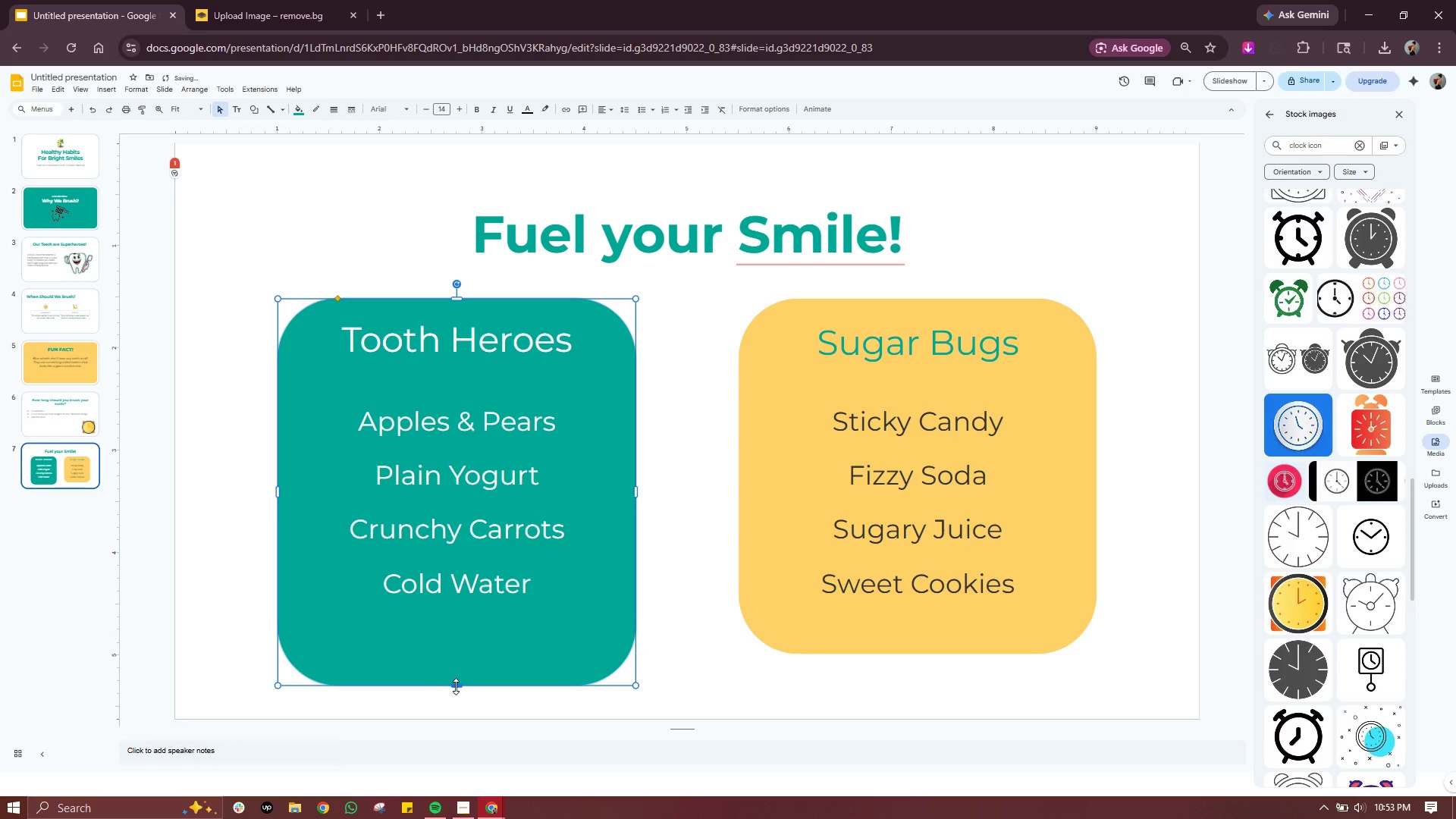 
left_click_drag(start_coordinate=[457, 686], to_coordinate=[463, 652])
 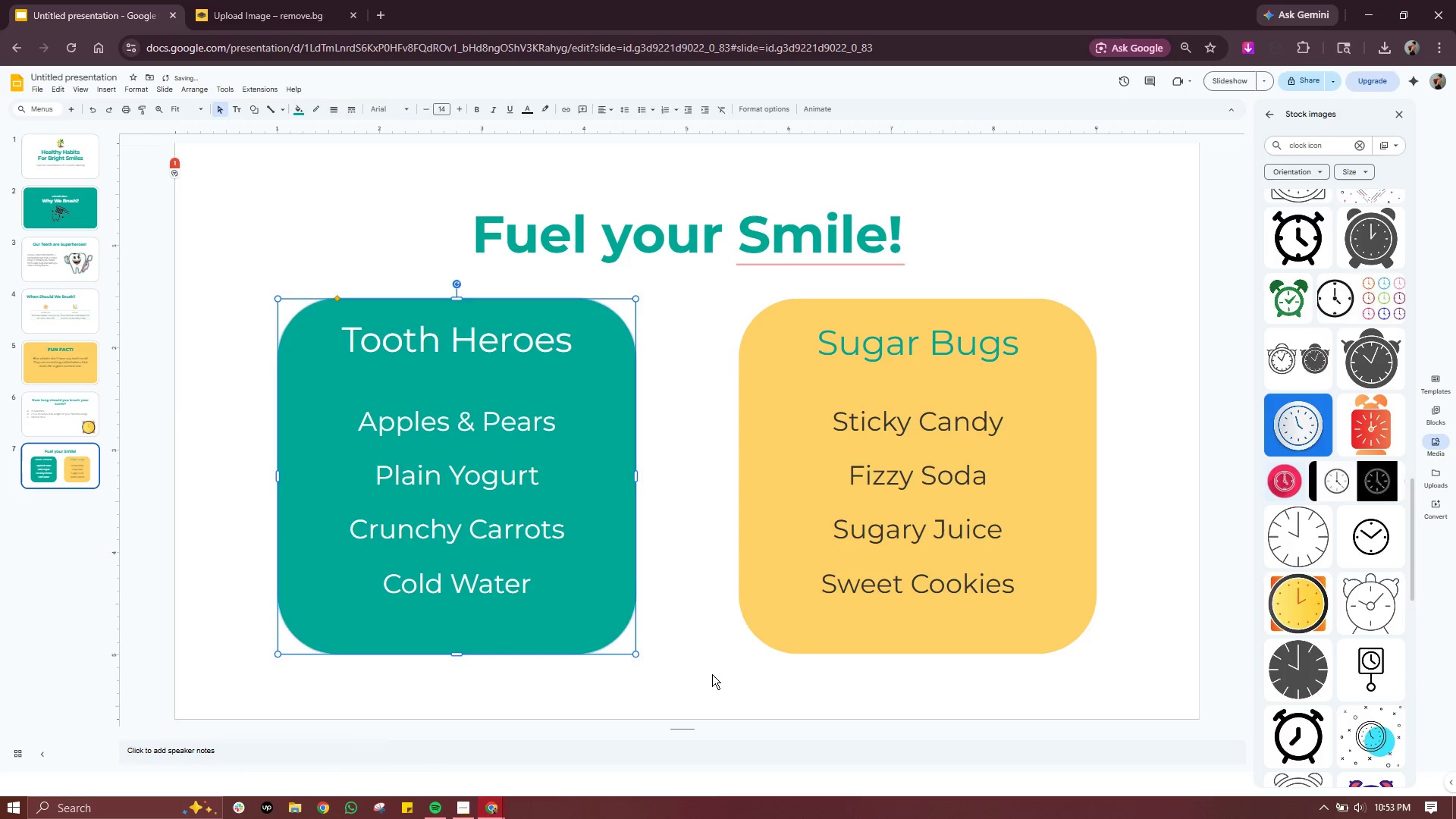 
left_click([712, 674])
 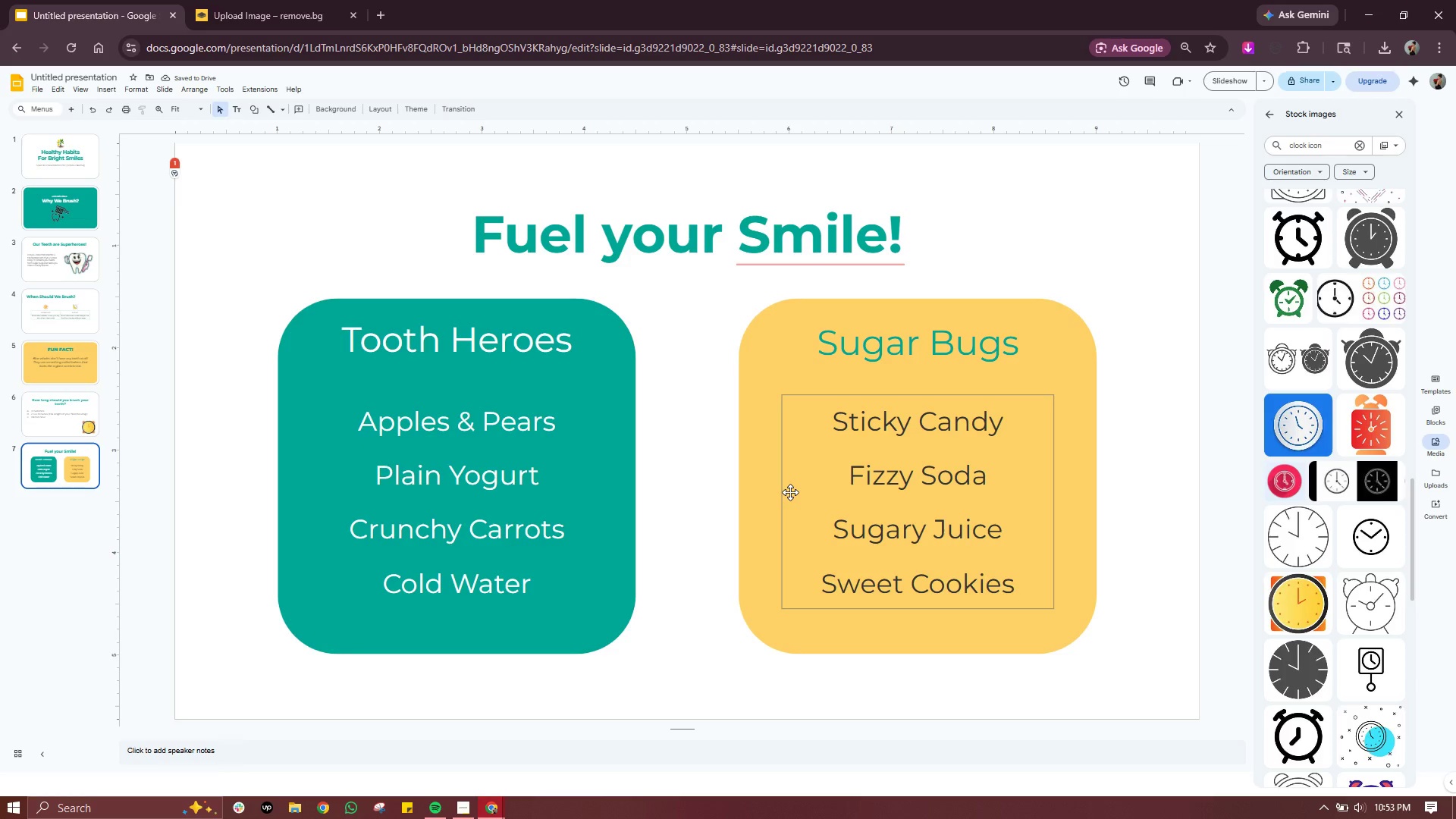 
left_click([790, 492])
 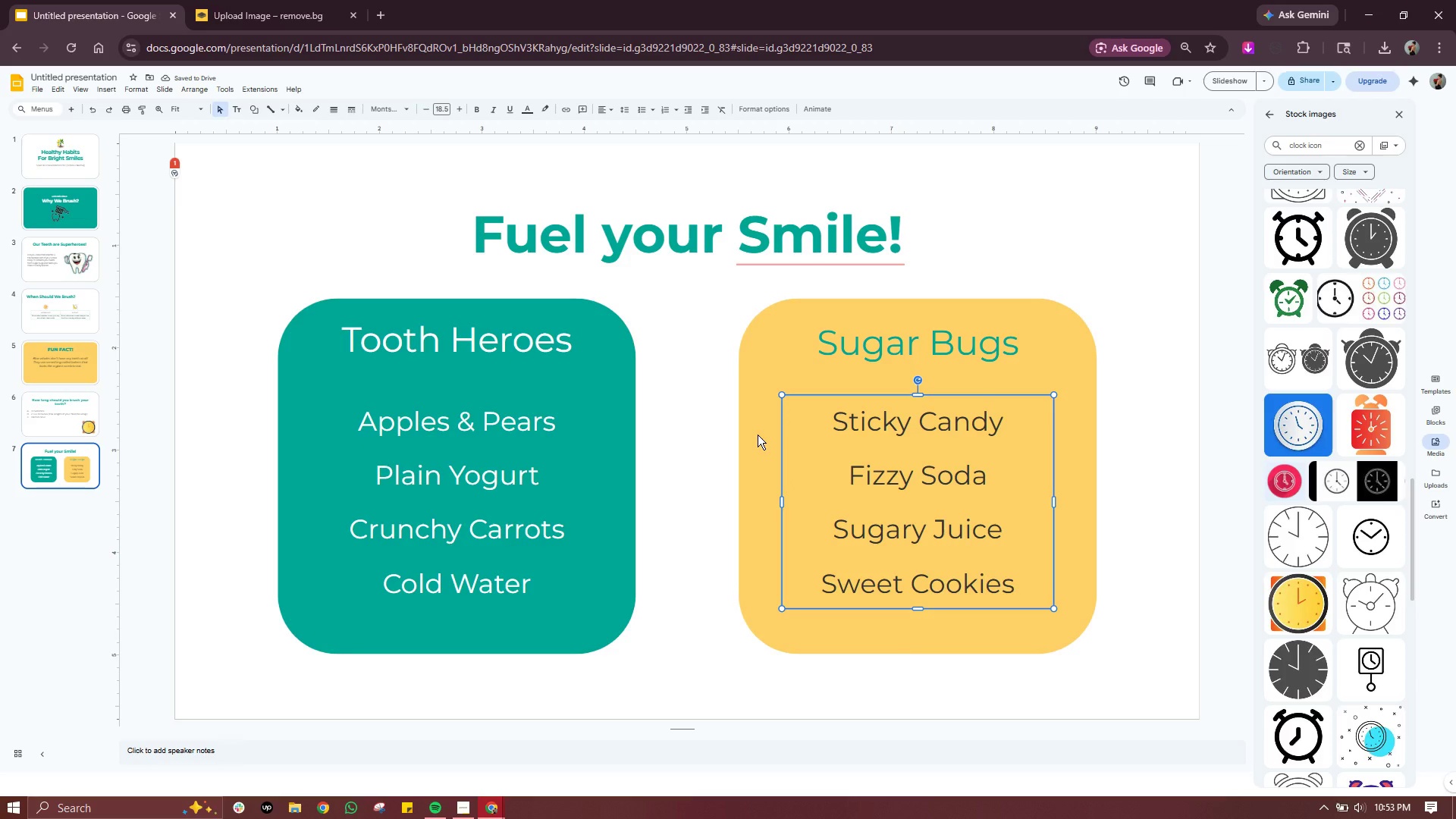 
left_click([758, 435])
 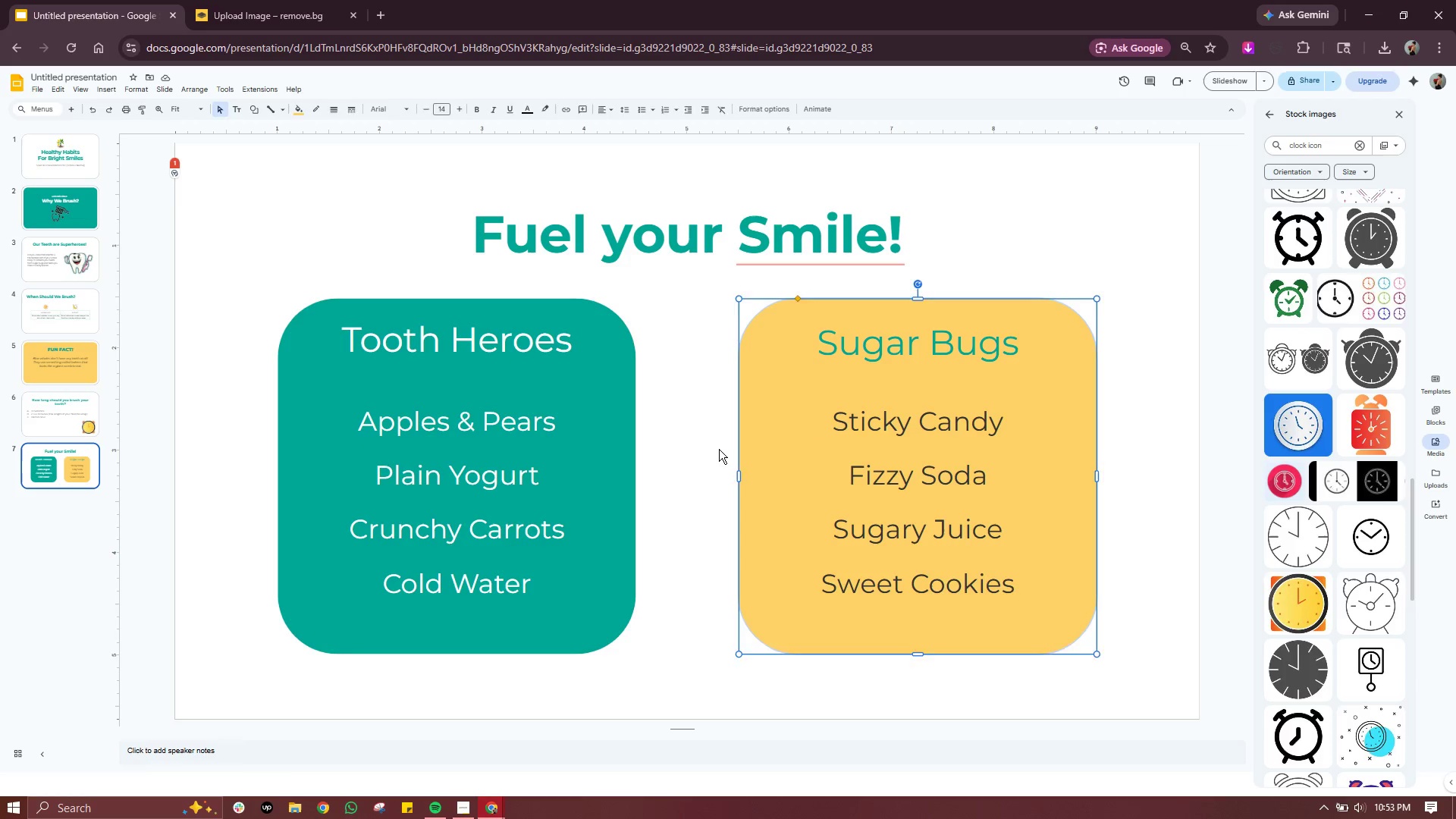 
left_click([719, 449])
 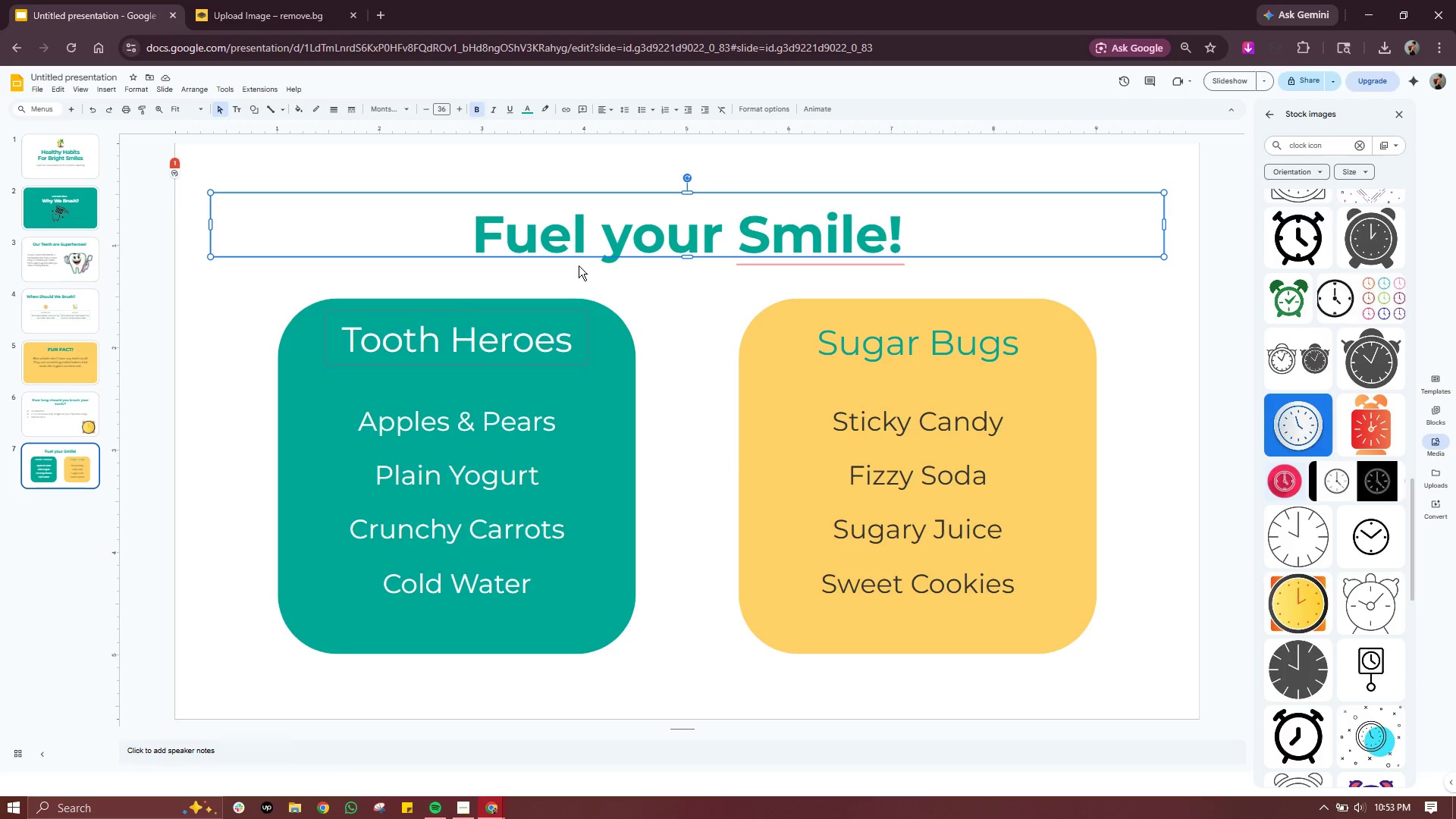 
left_click([792, 220])
 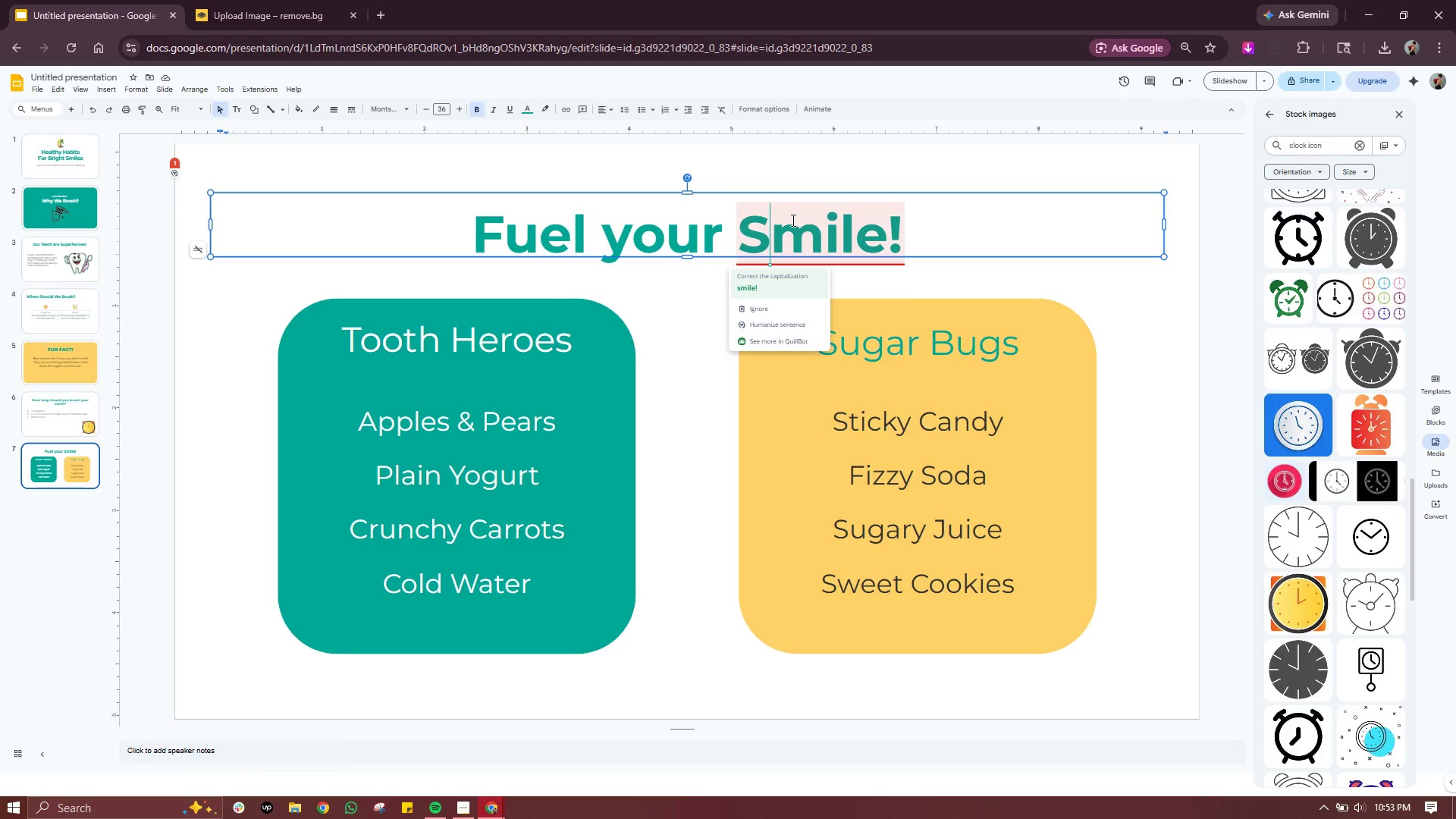 
right_click([792, 220])
 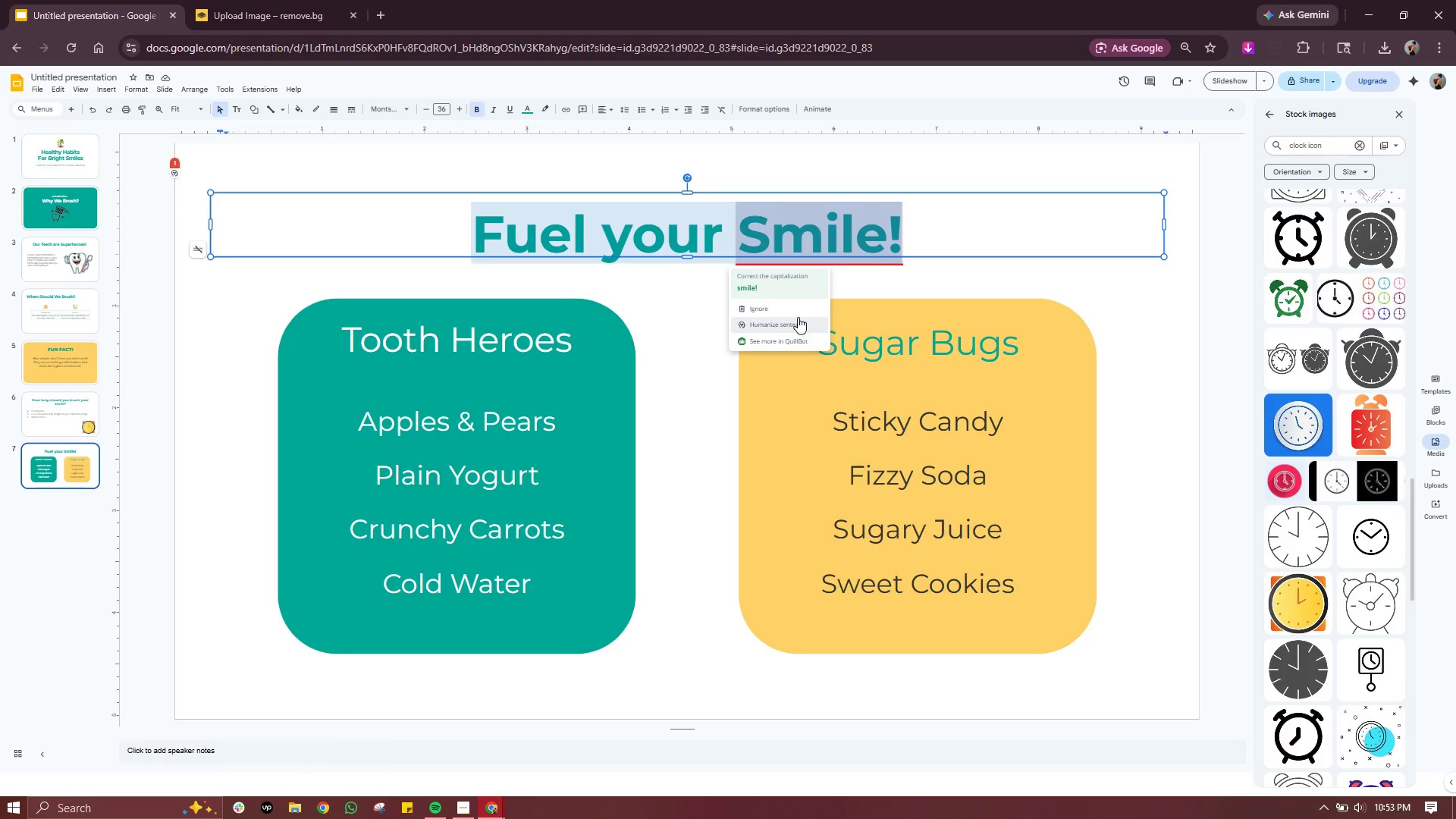 
left_click([798, 308])
 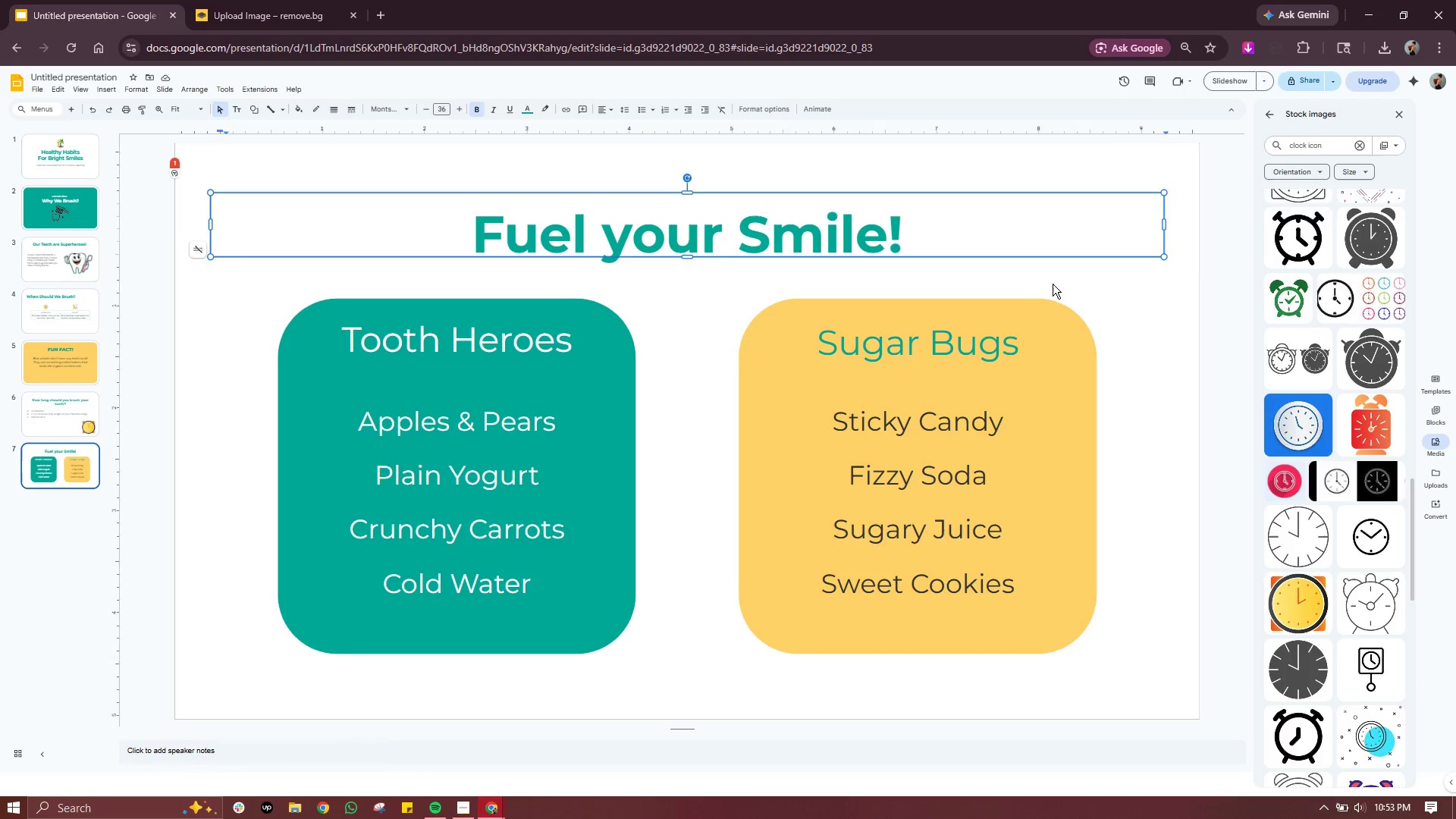 
left_click([1053, 284])
 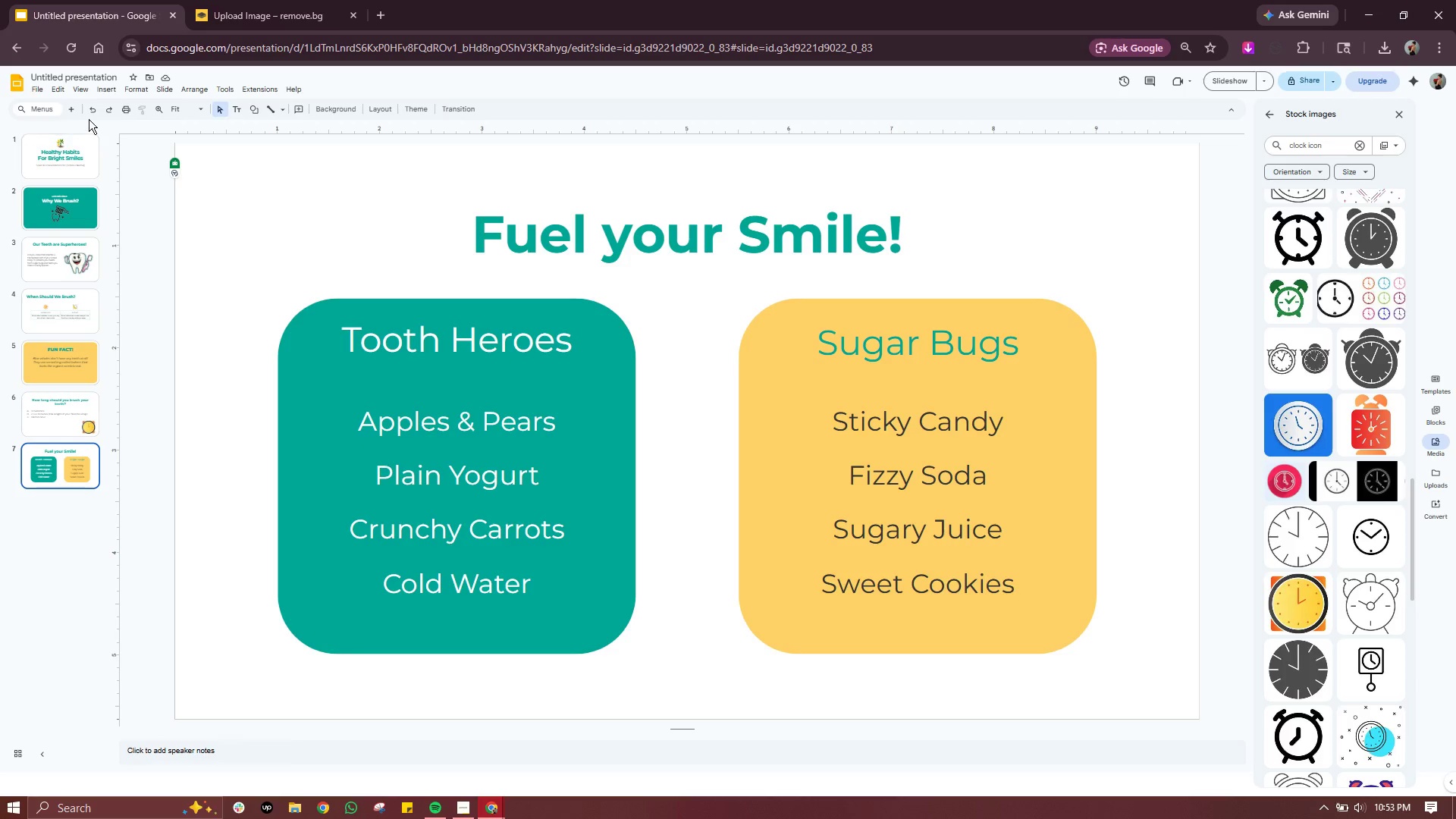 
left_click([71, 110])
 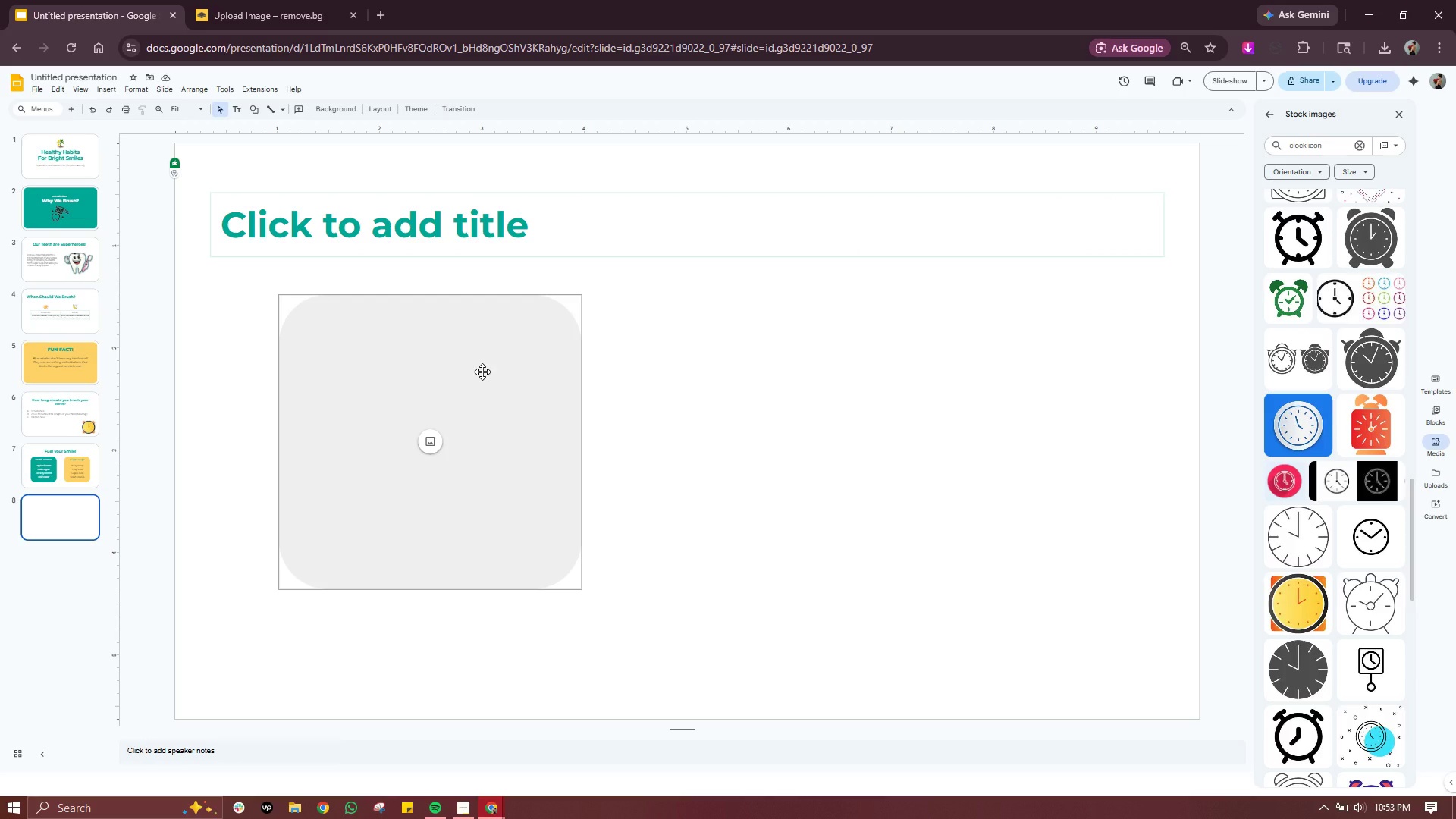 
wait(8.0)
 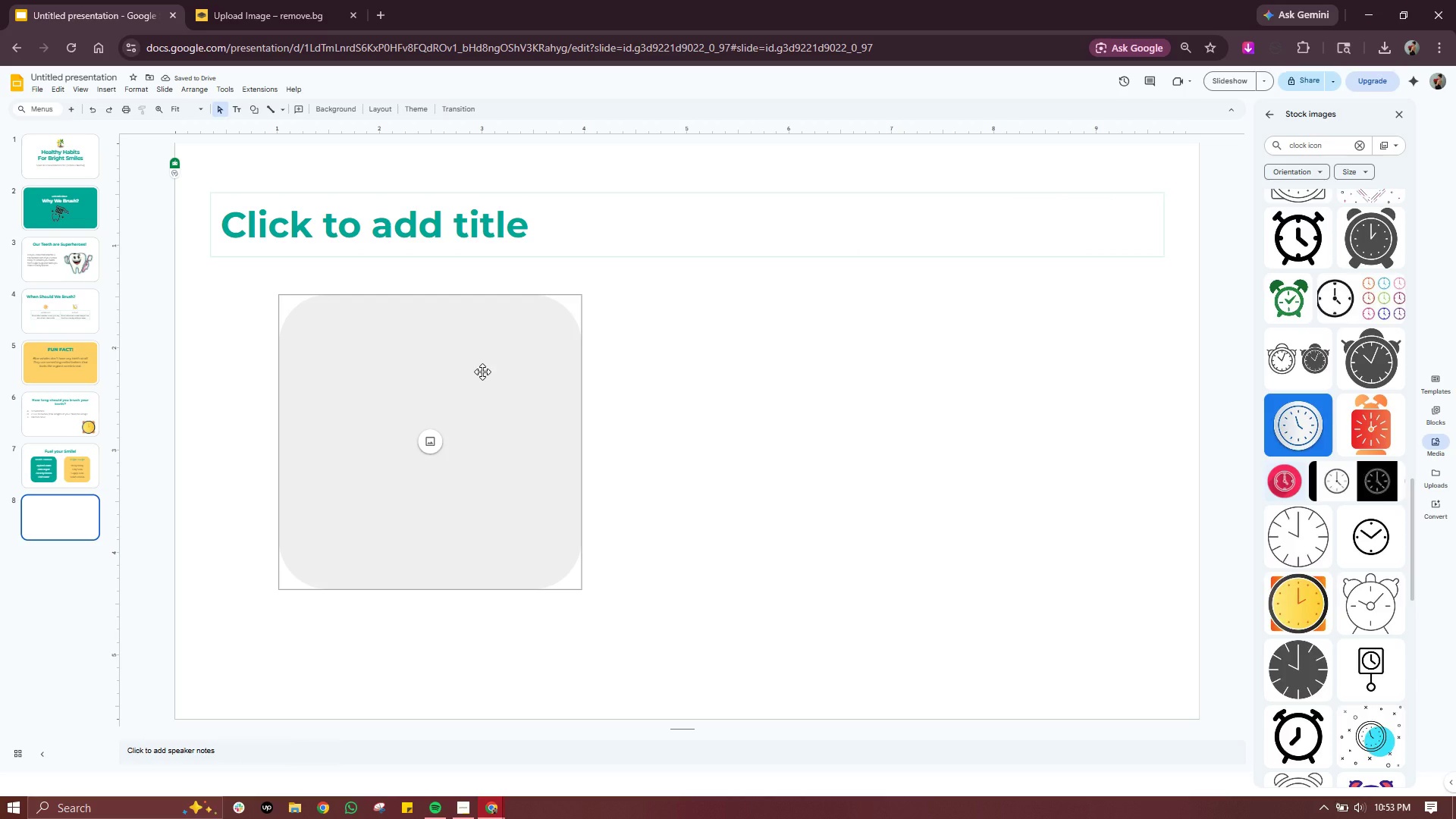 
double_click([475, 239])
 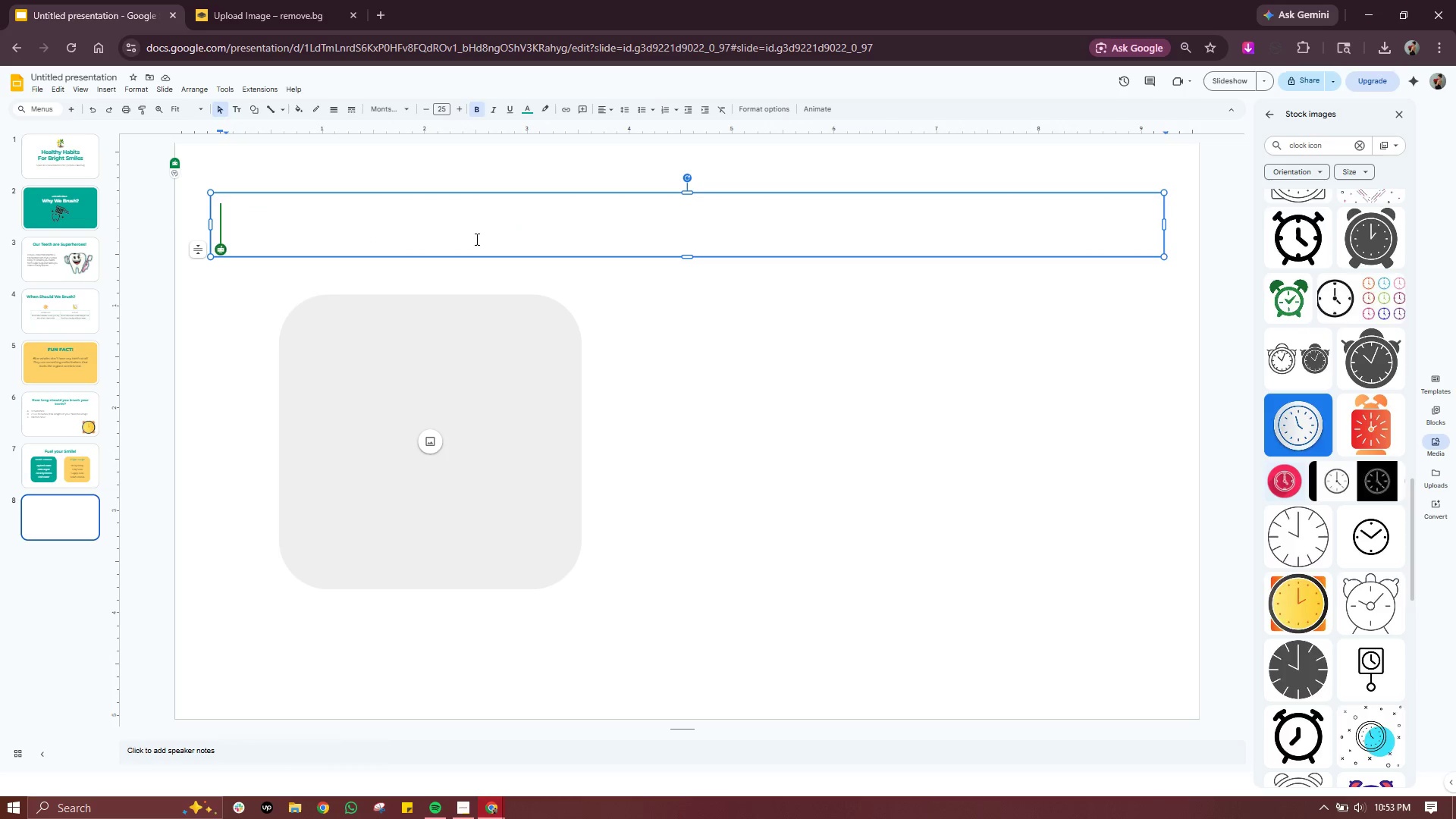 
type(3 Steps y)
key(Backspace)
type(to a S[ar)
key(Backspace)
key(Backspace)
key(Backspace)
type([a)
key(Backspace)
key(Backspace)
type(parkly Smile)
 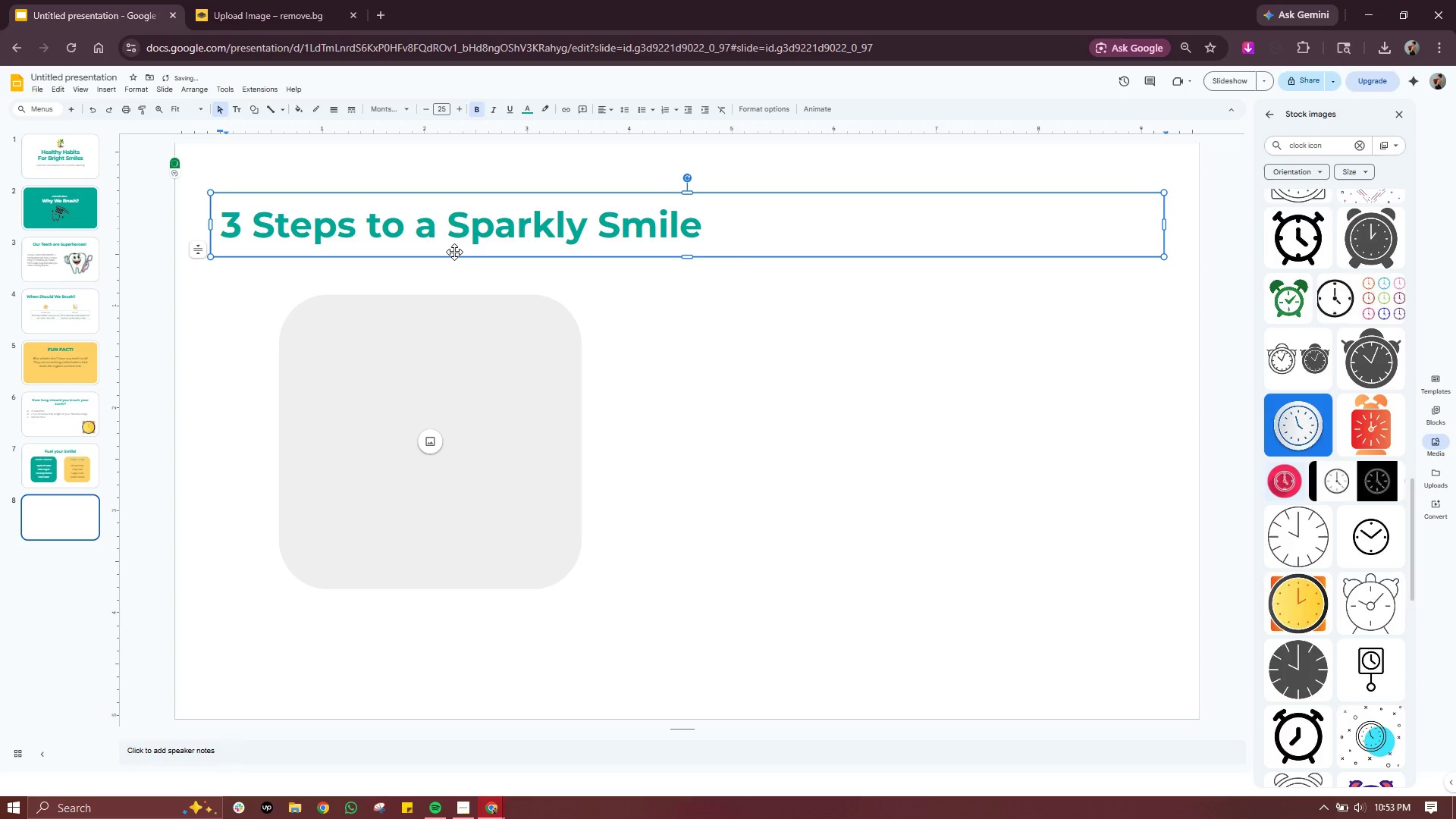 
double_click([478, 238])
 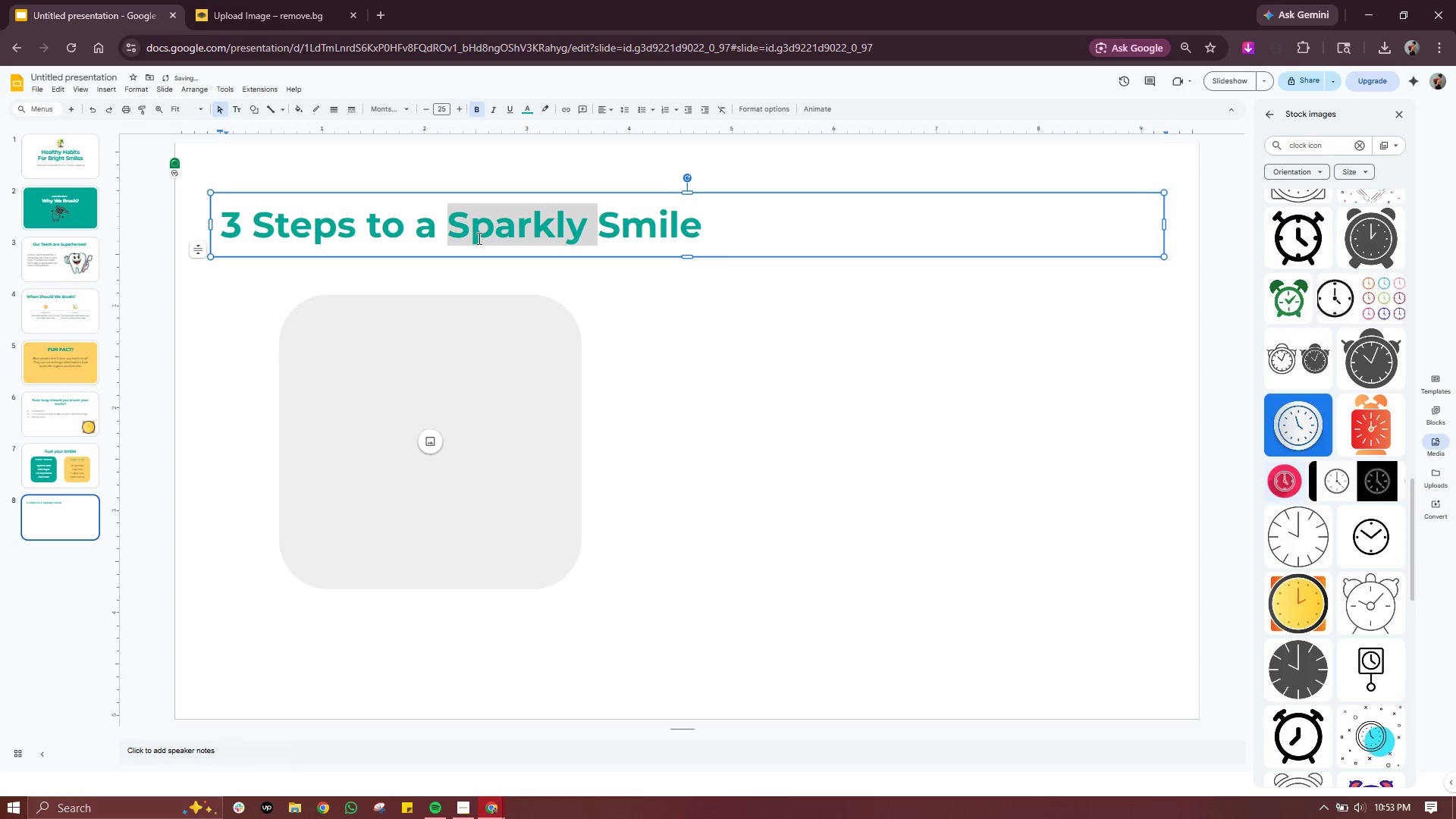 
triple_click([478, 238])
 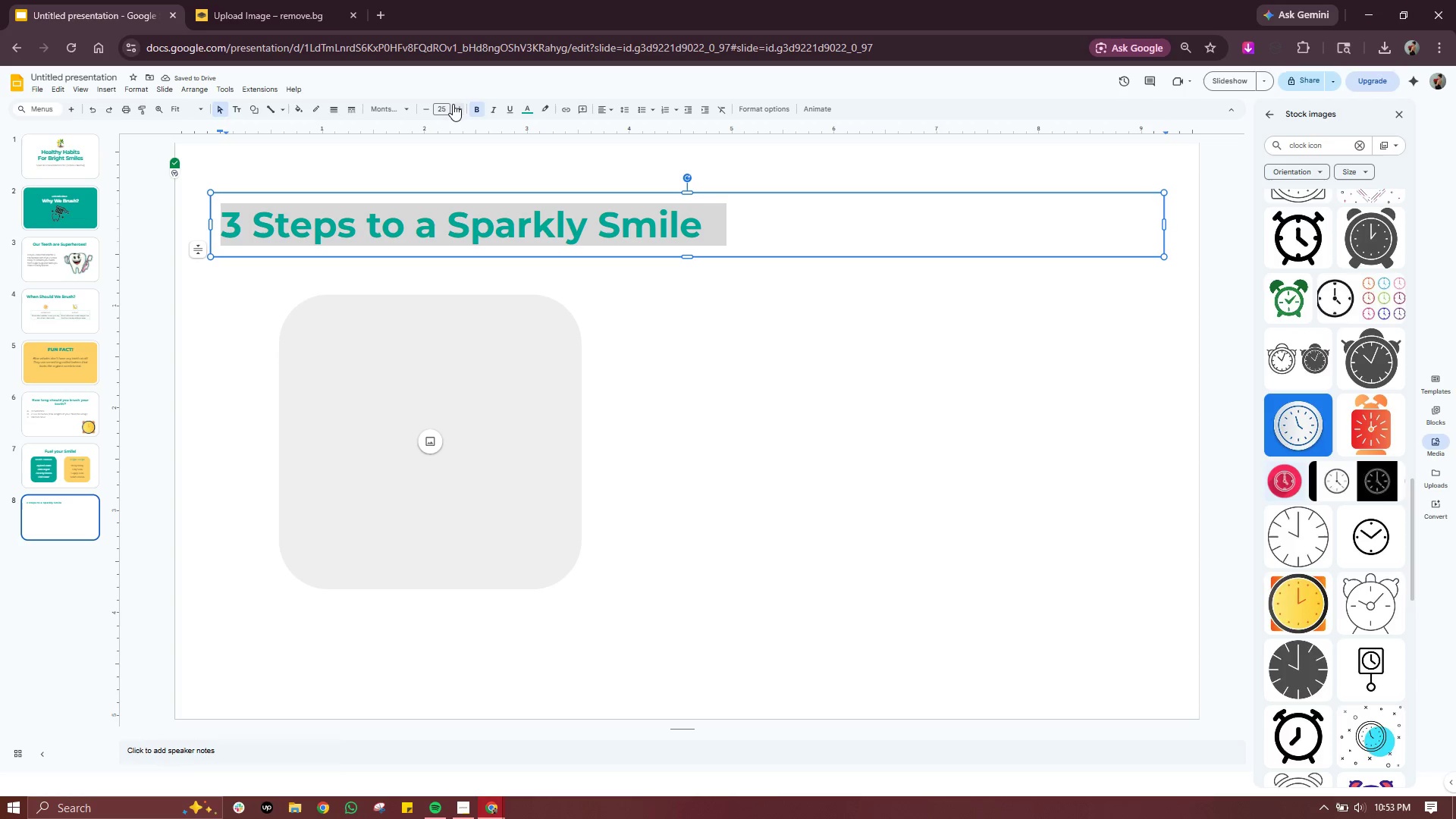 
double_click([453, 104])
 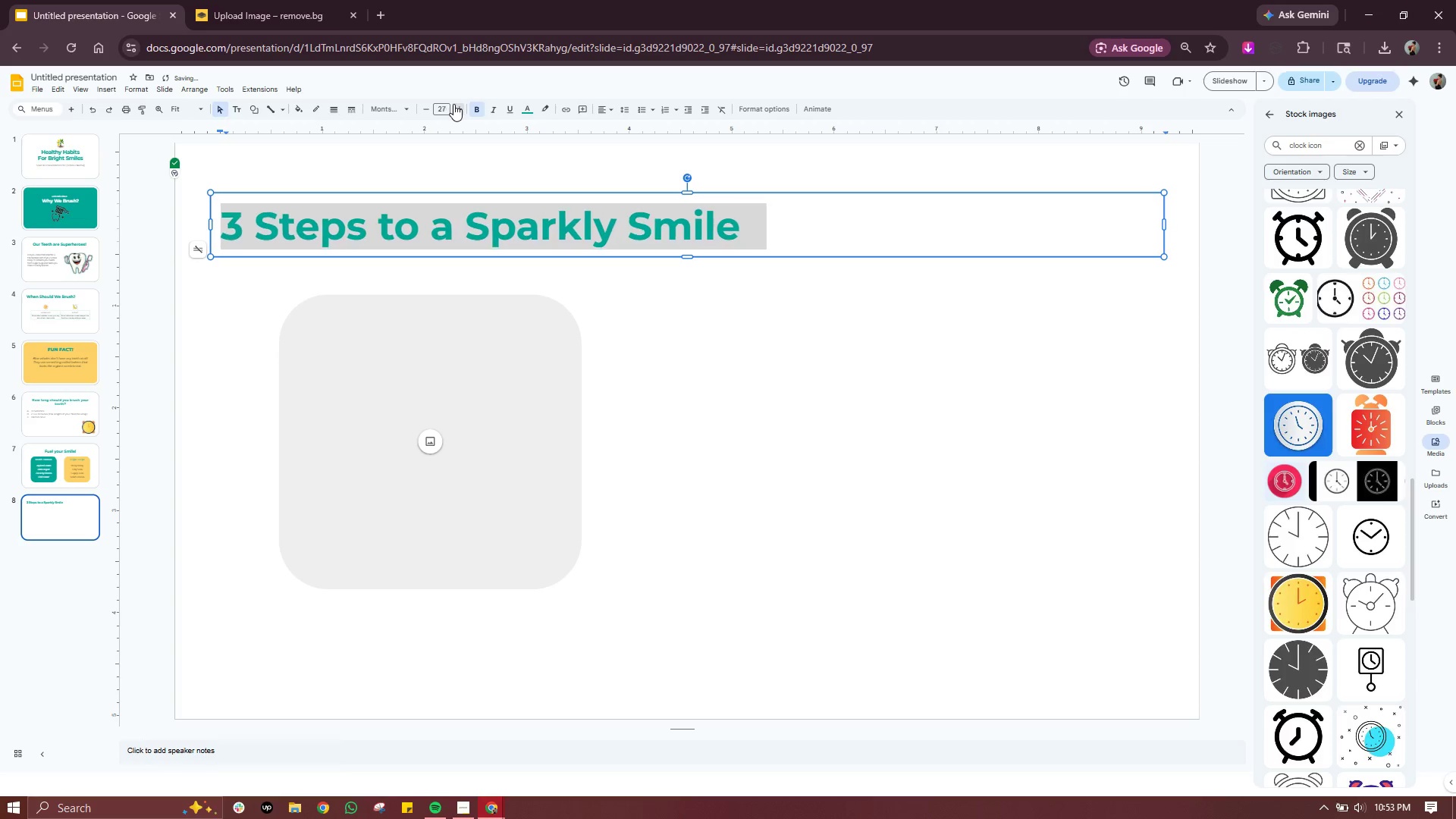 
triple_click([453, 104])
 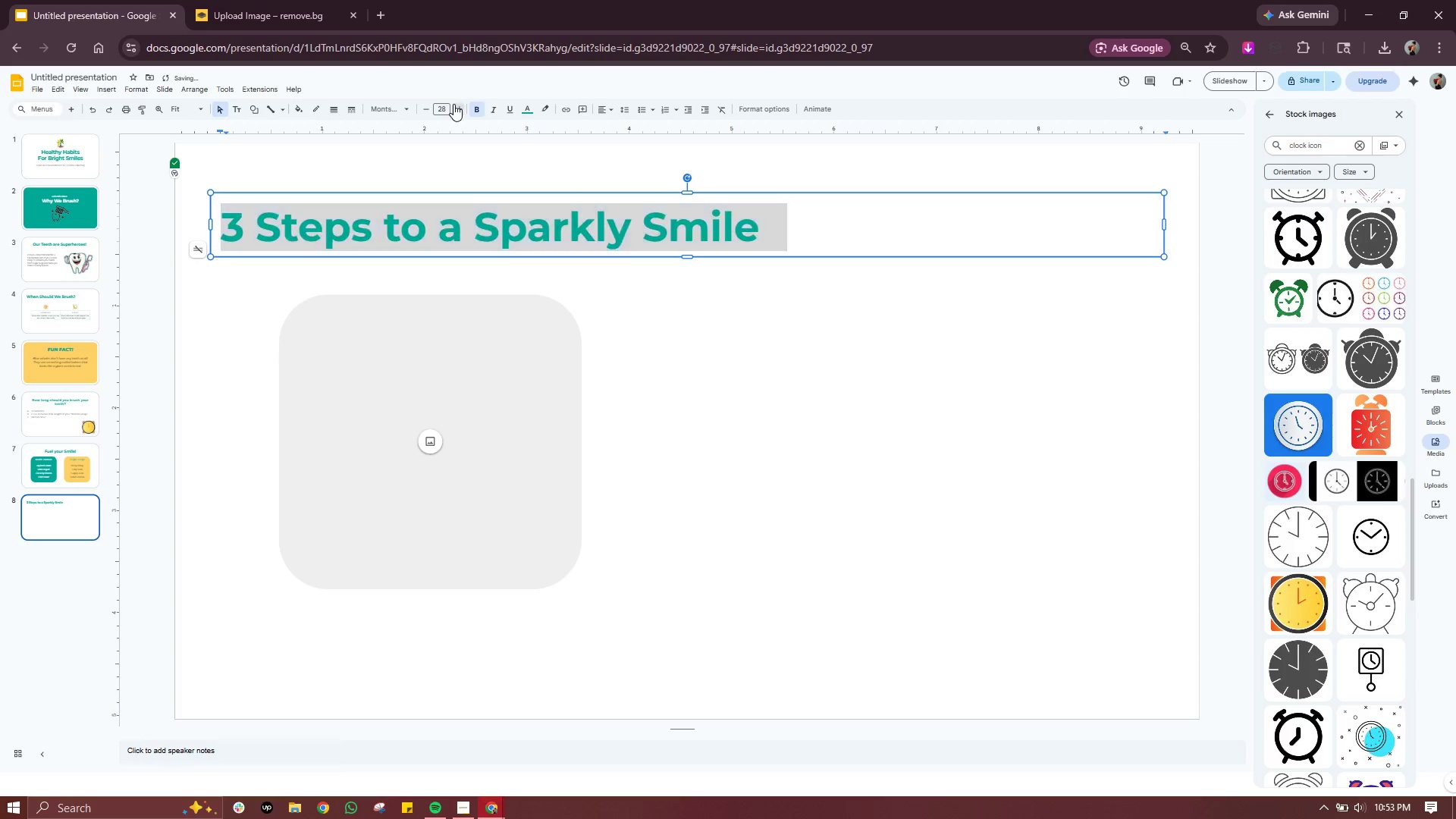 
triple_click([453, 104])
 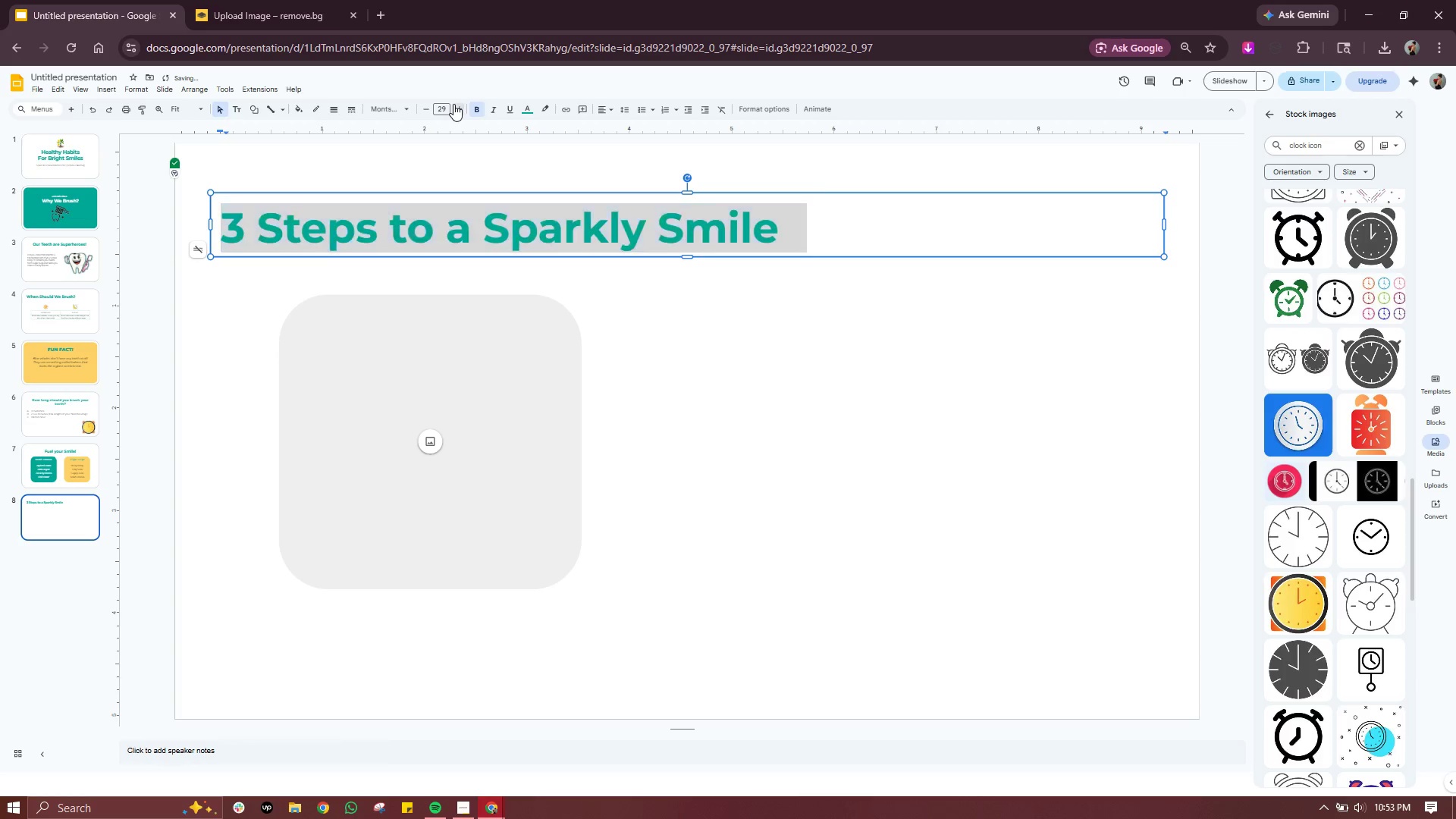 
triple_click([453, 104])
 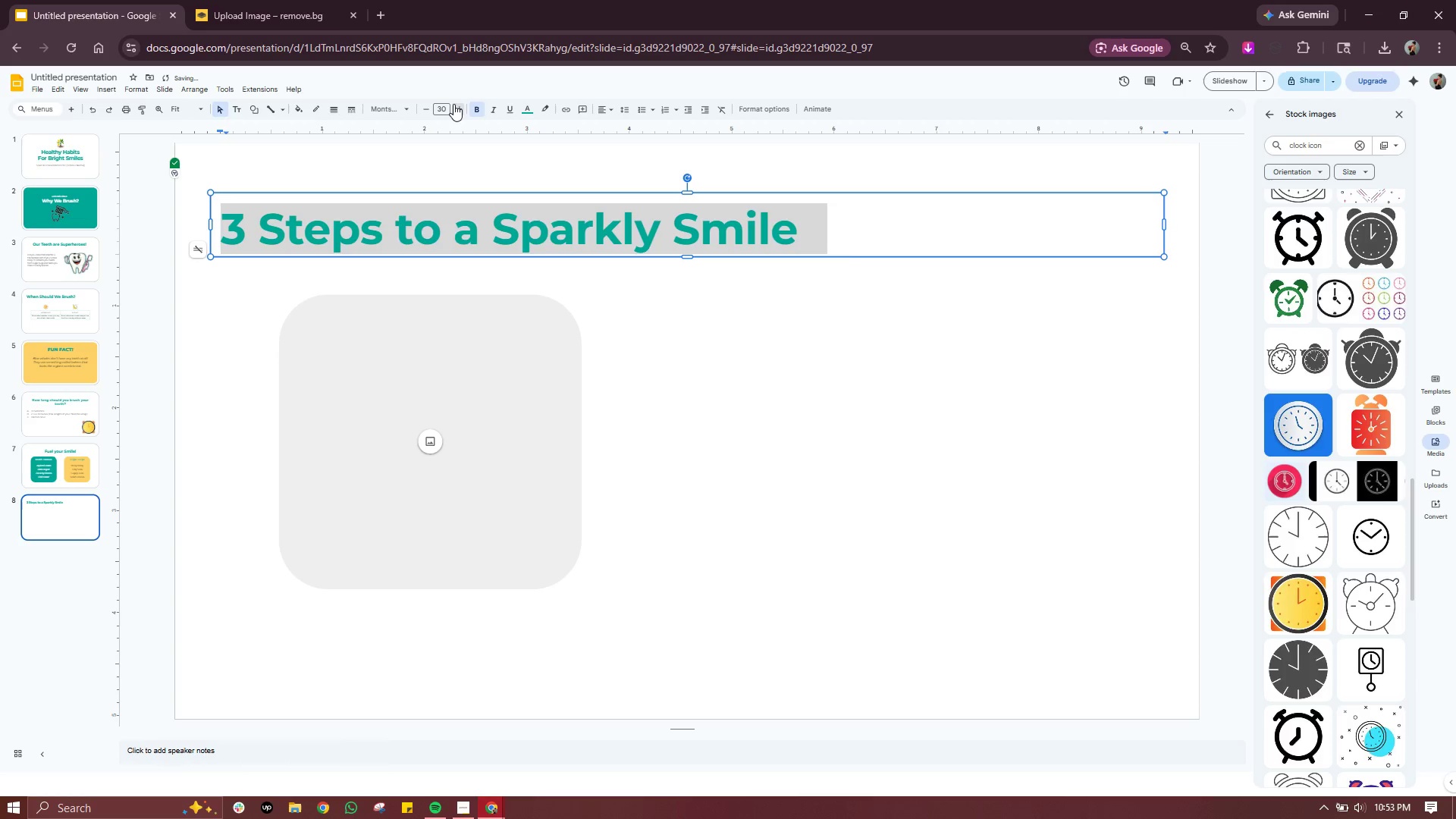 
triple_click([453, 104])
 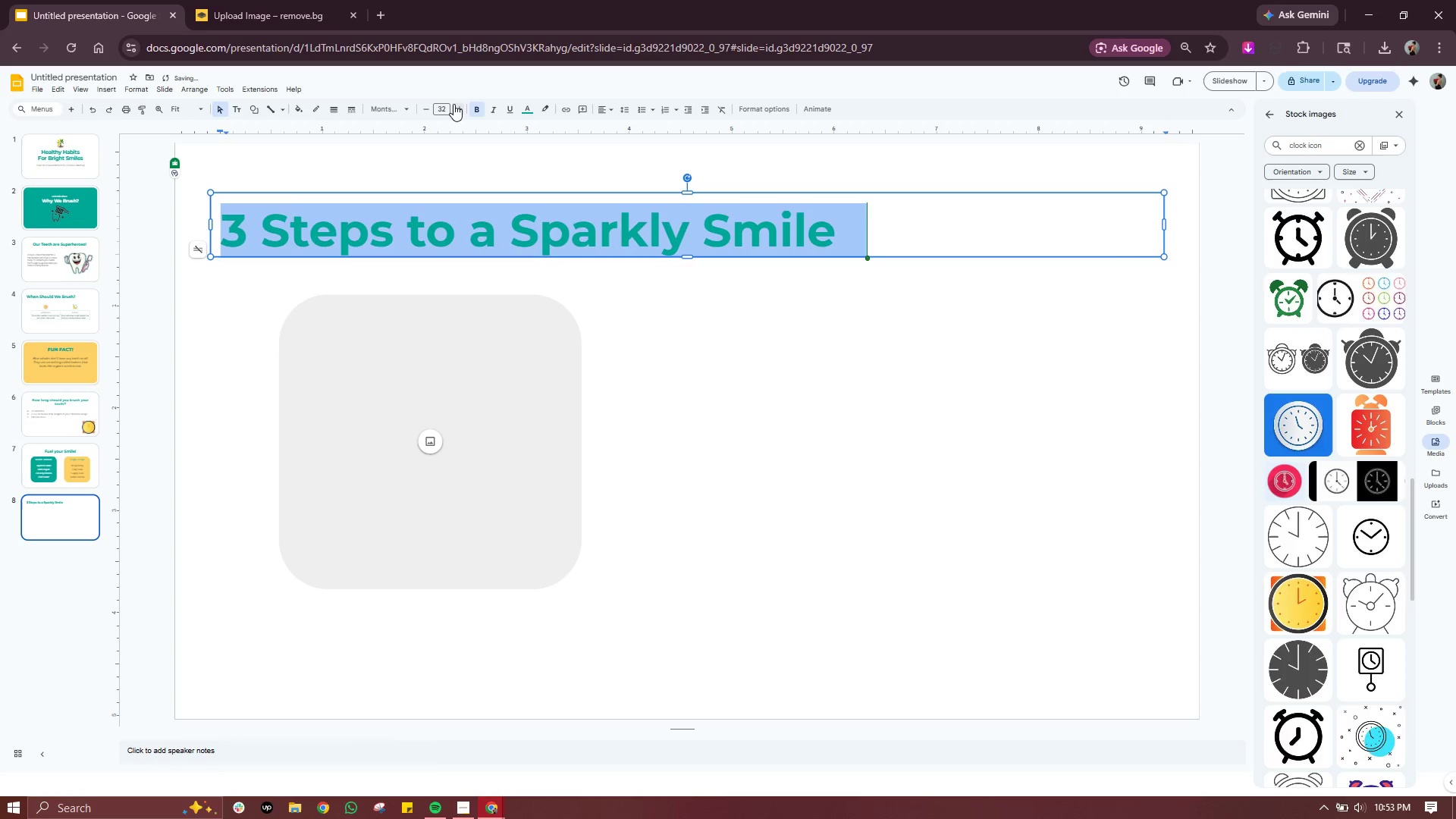 
double_click([453, 104])
 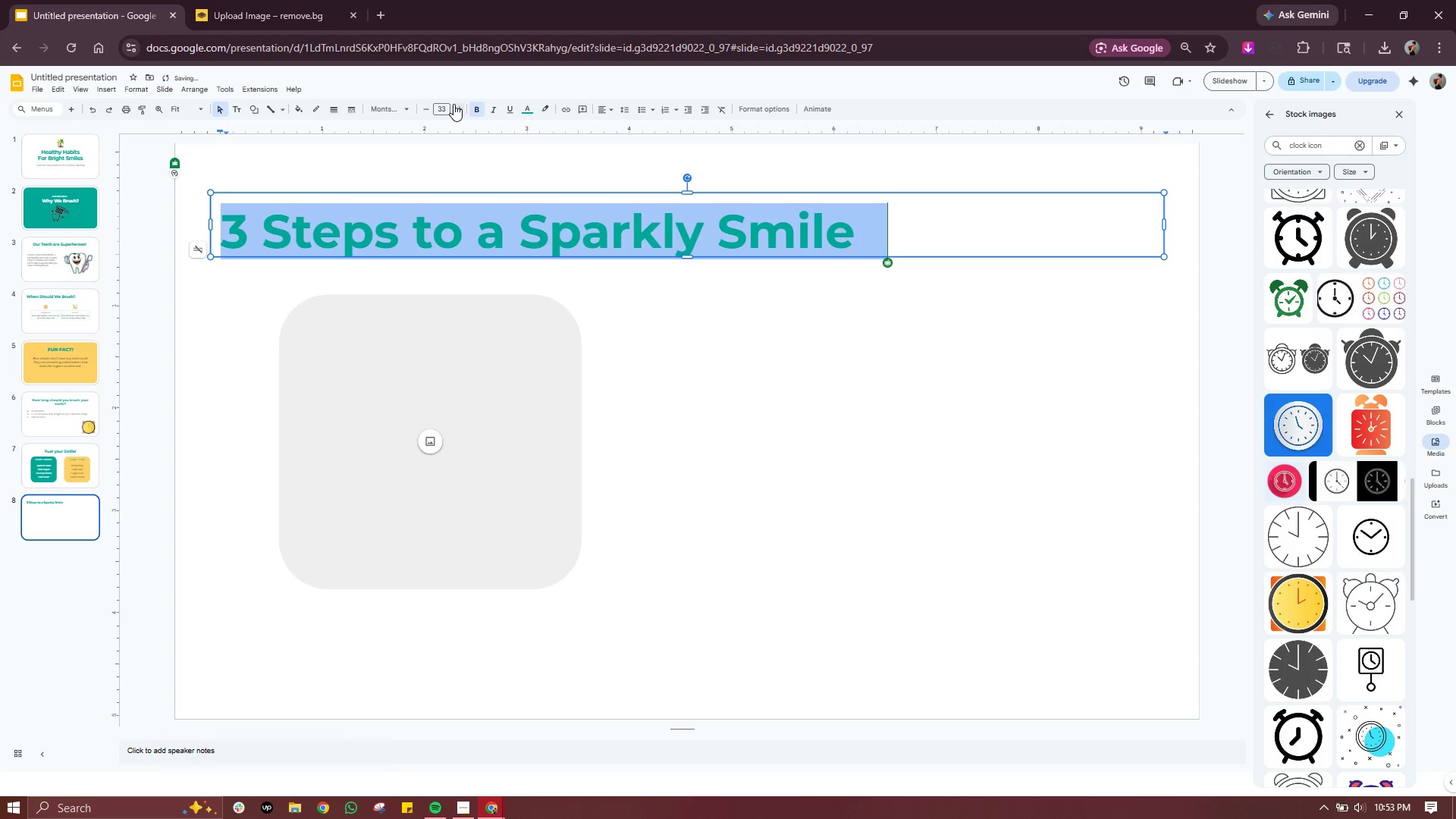 
left_click([453, 104])
 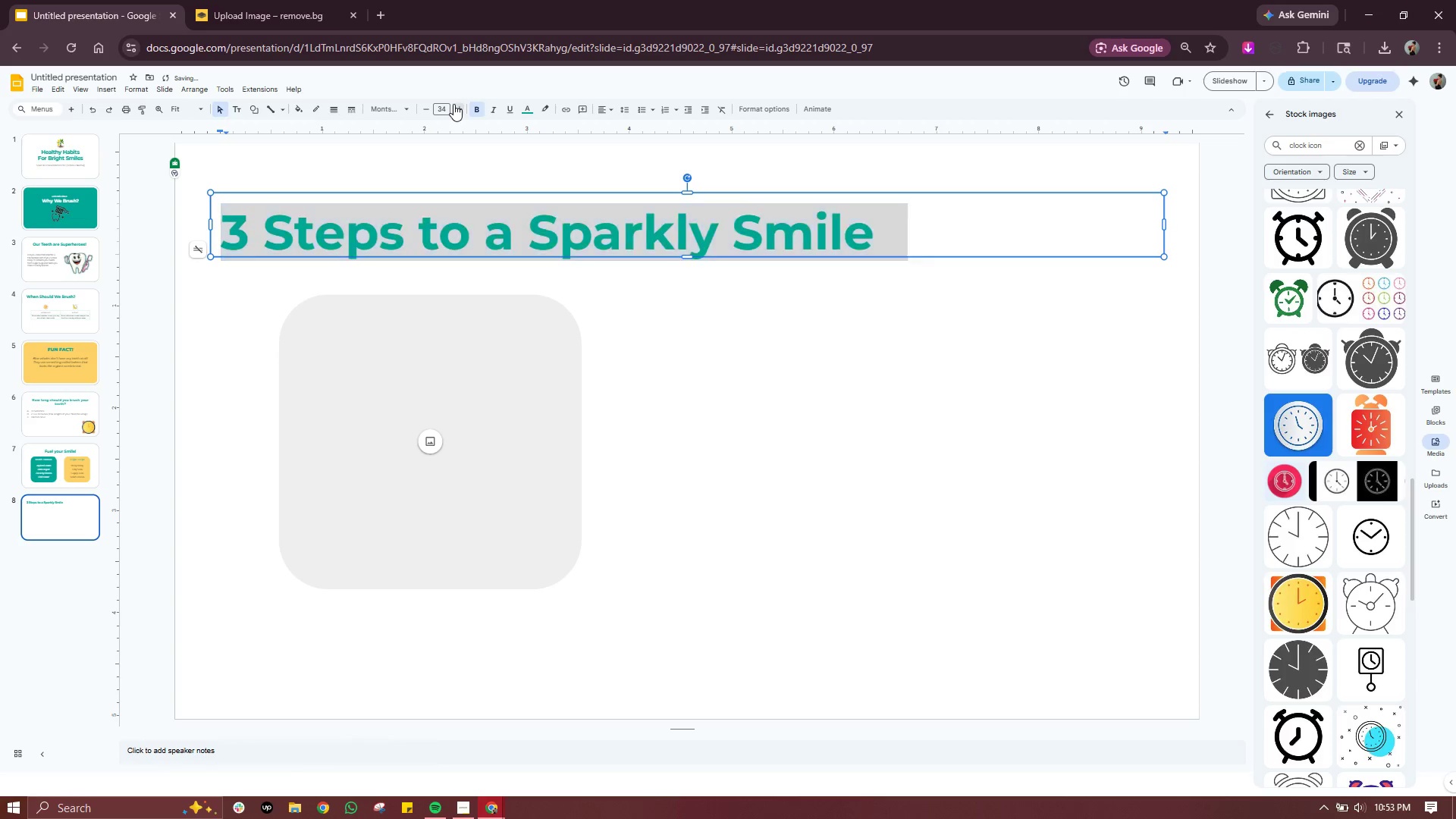 
left_click([453, 104])
 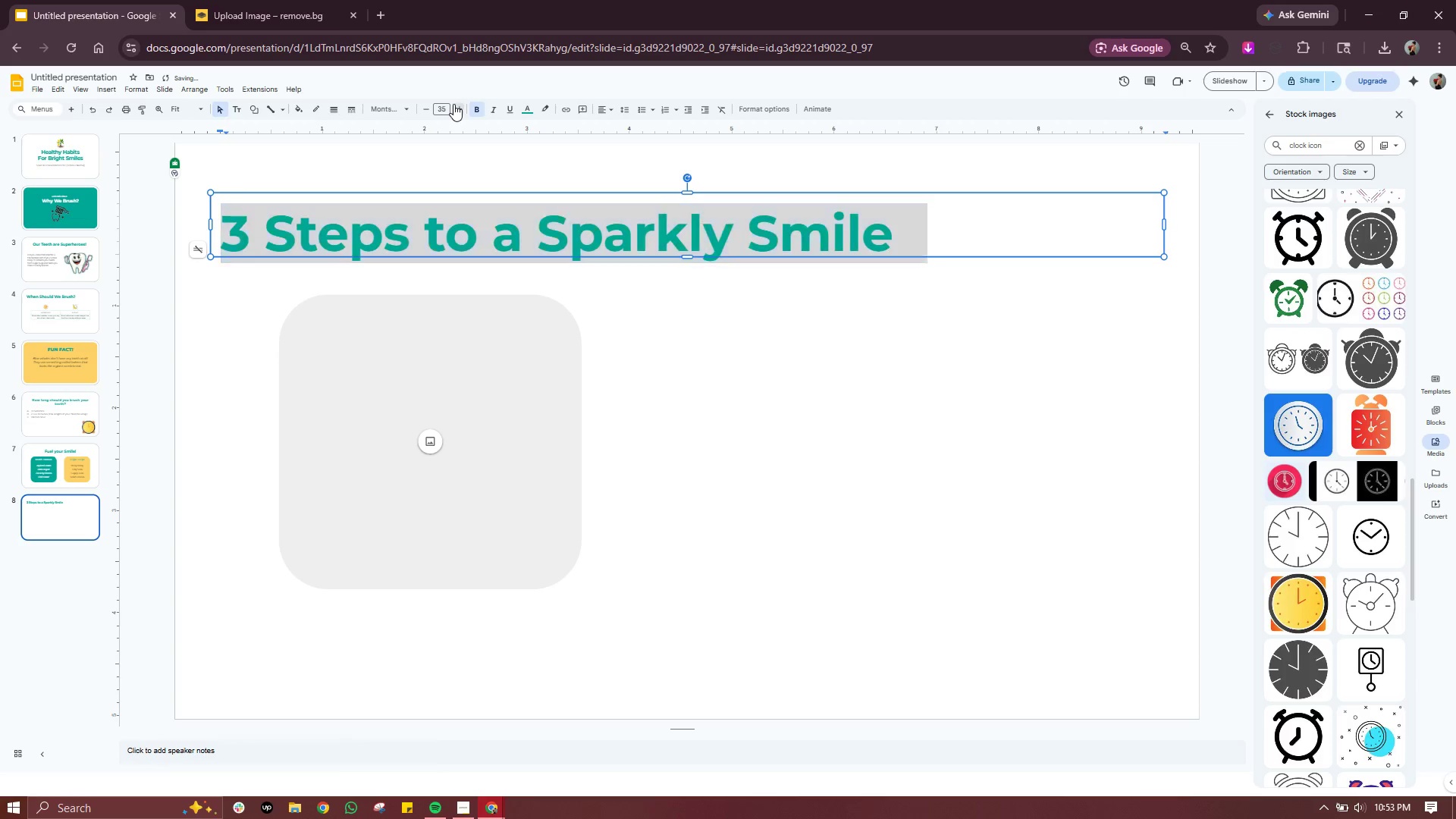 
left_click([453, 104])
 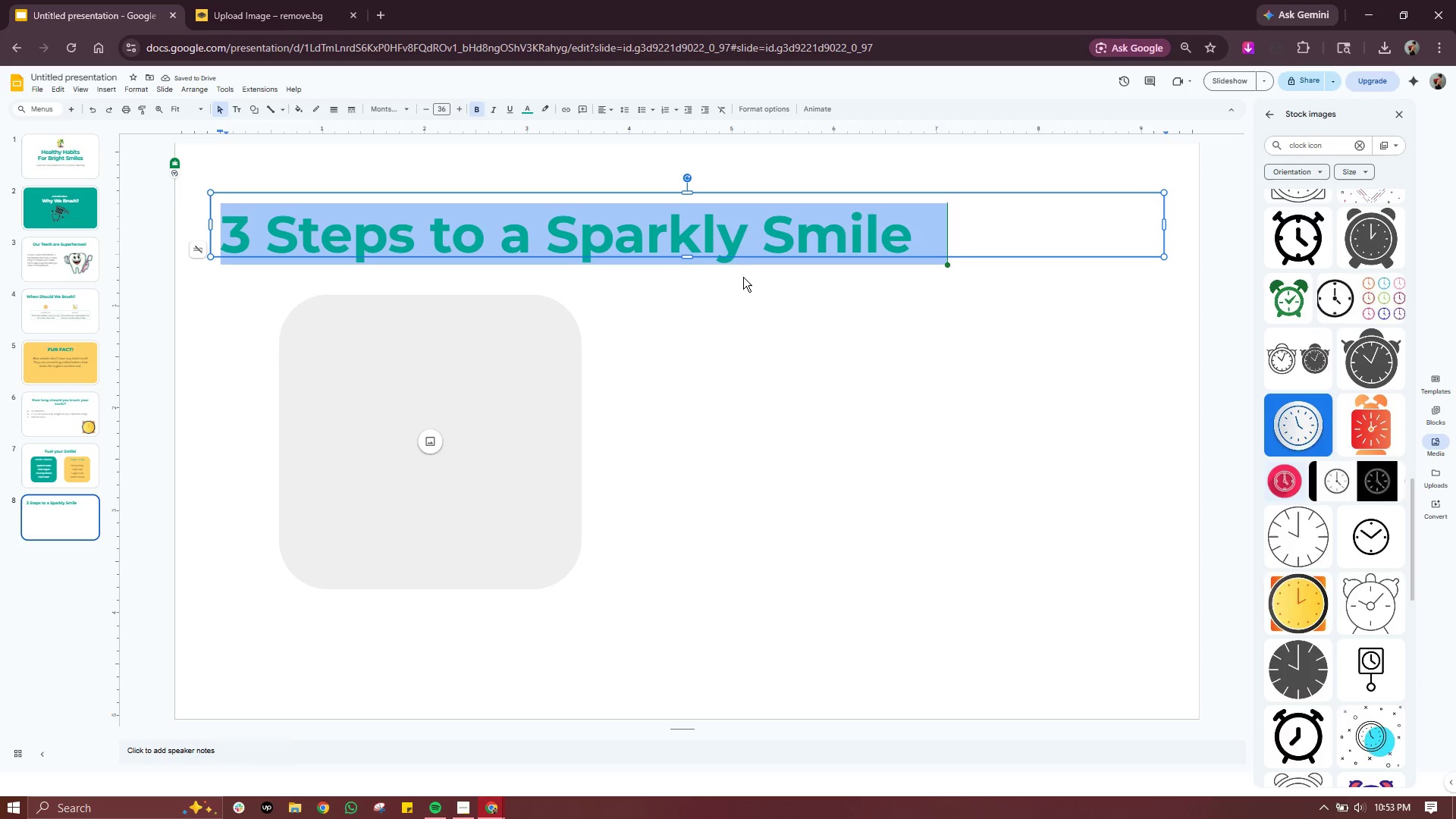 
wait(5.52)
 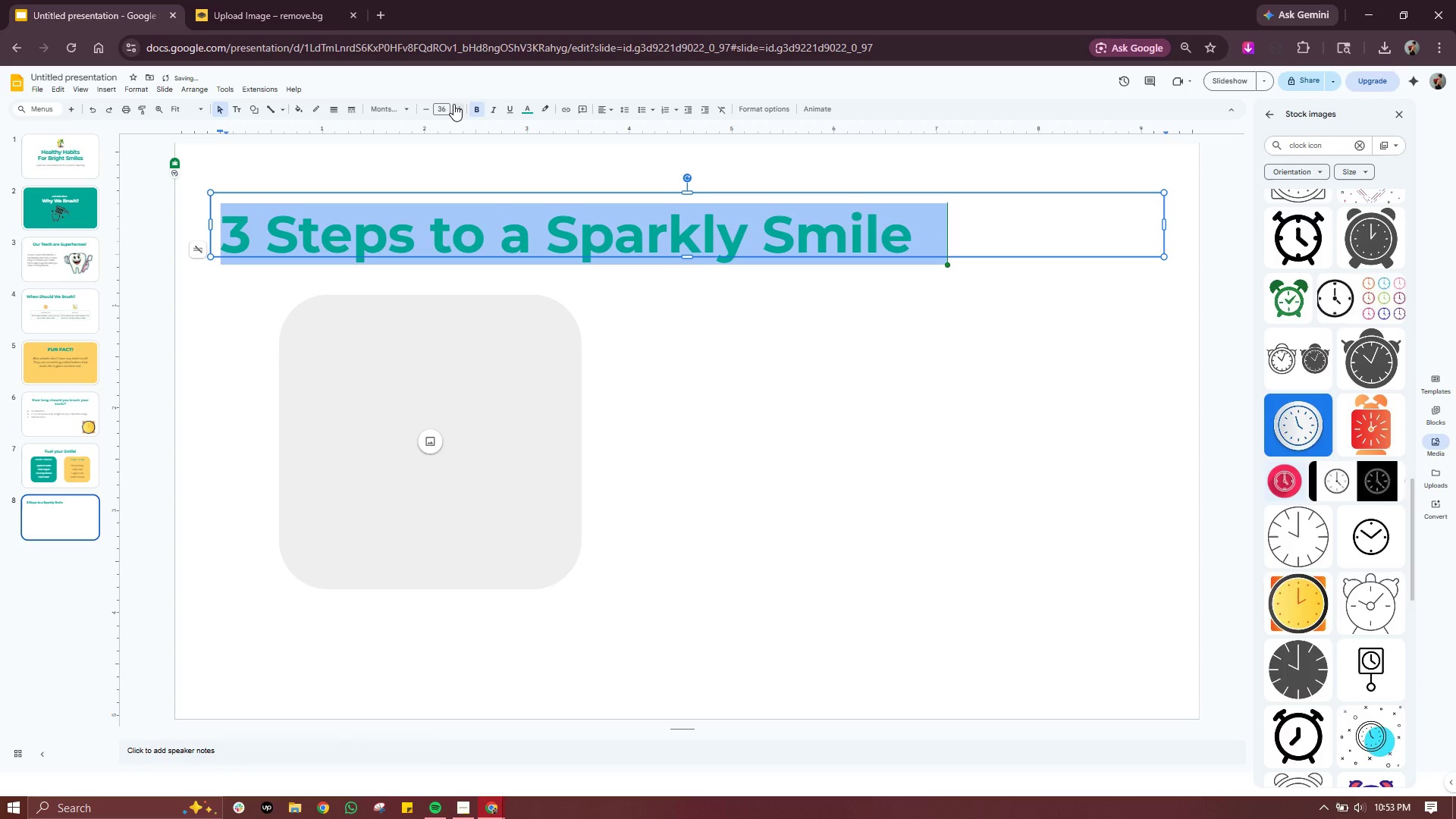 
left_click_drag(start_coordinate=[684, 256], to_coordinate=[684, 283])
 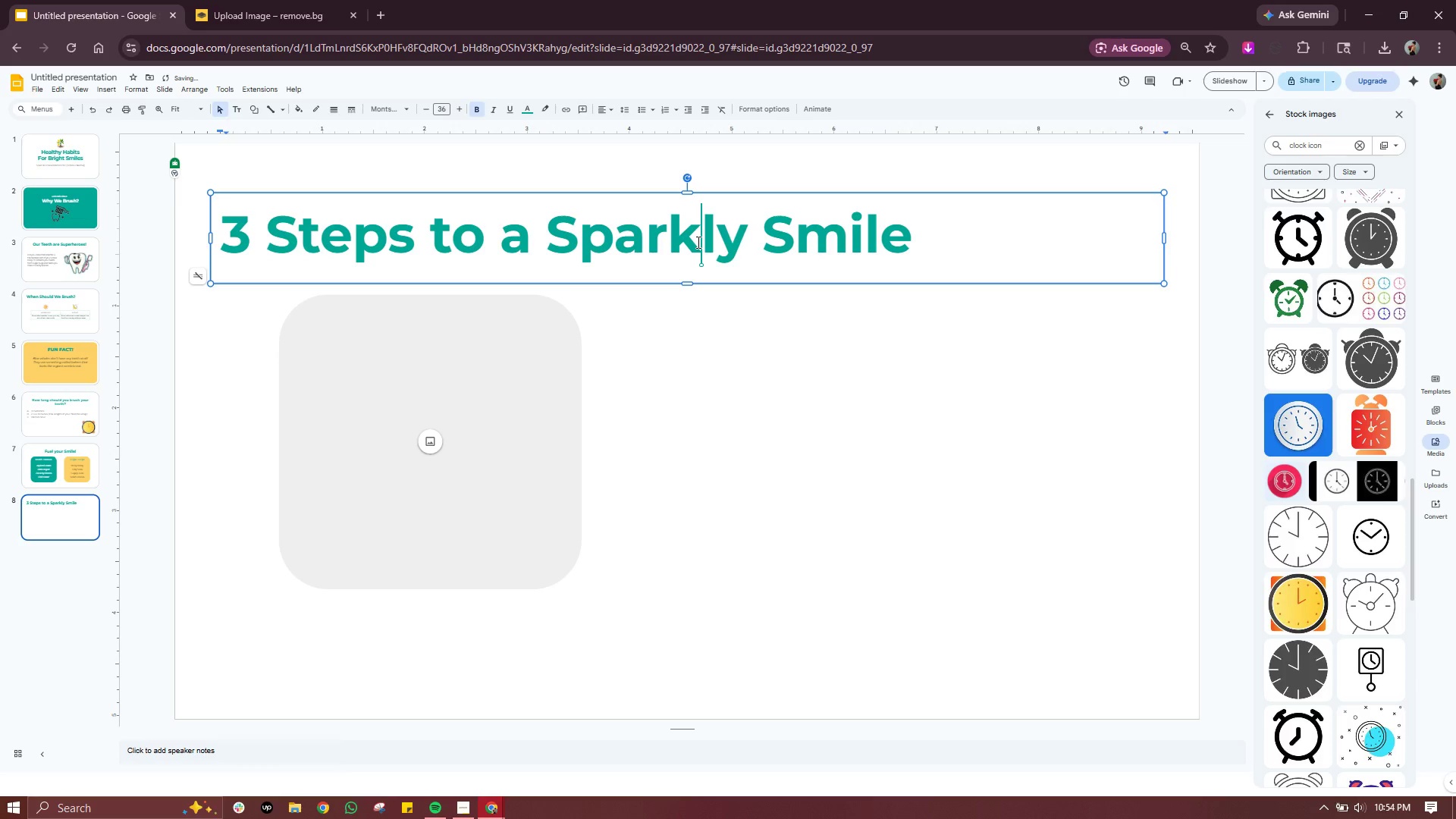 
double_click([697, 242])
 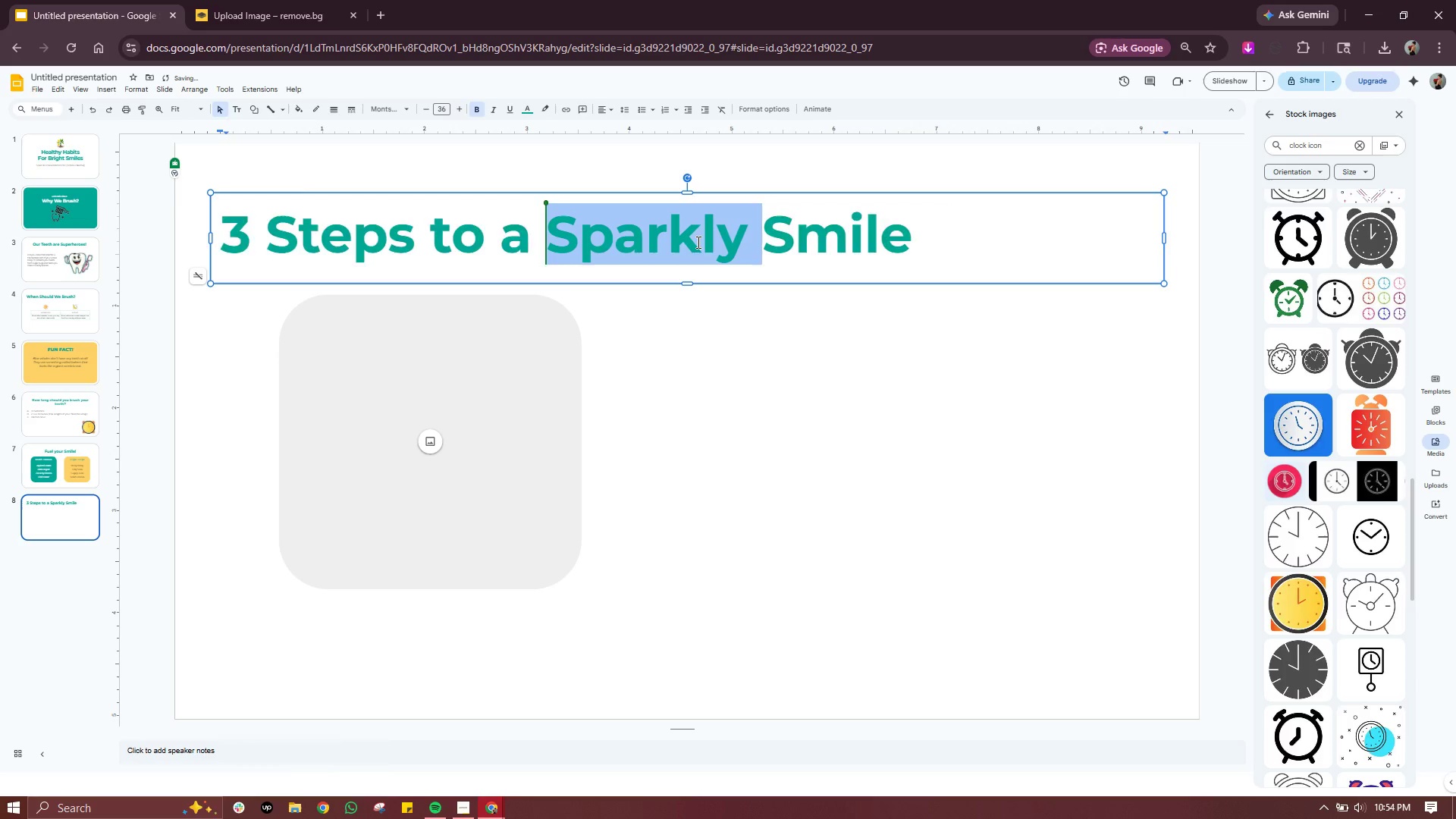 
triple_click([697, 242])
 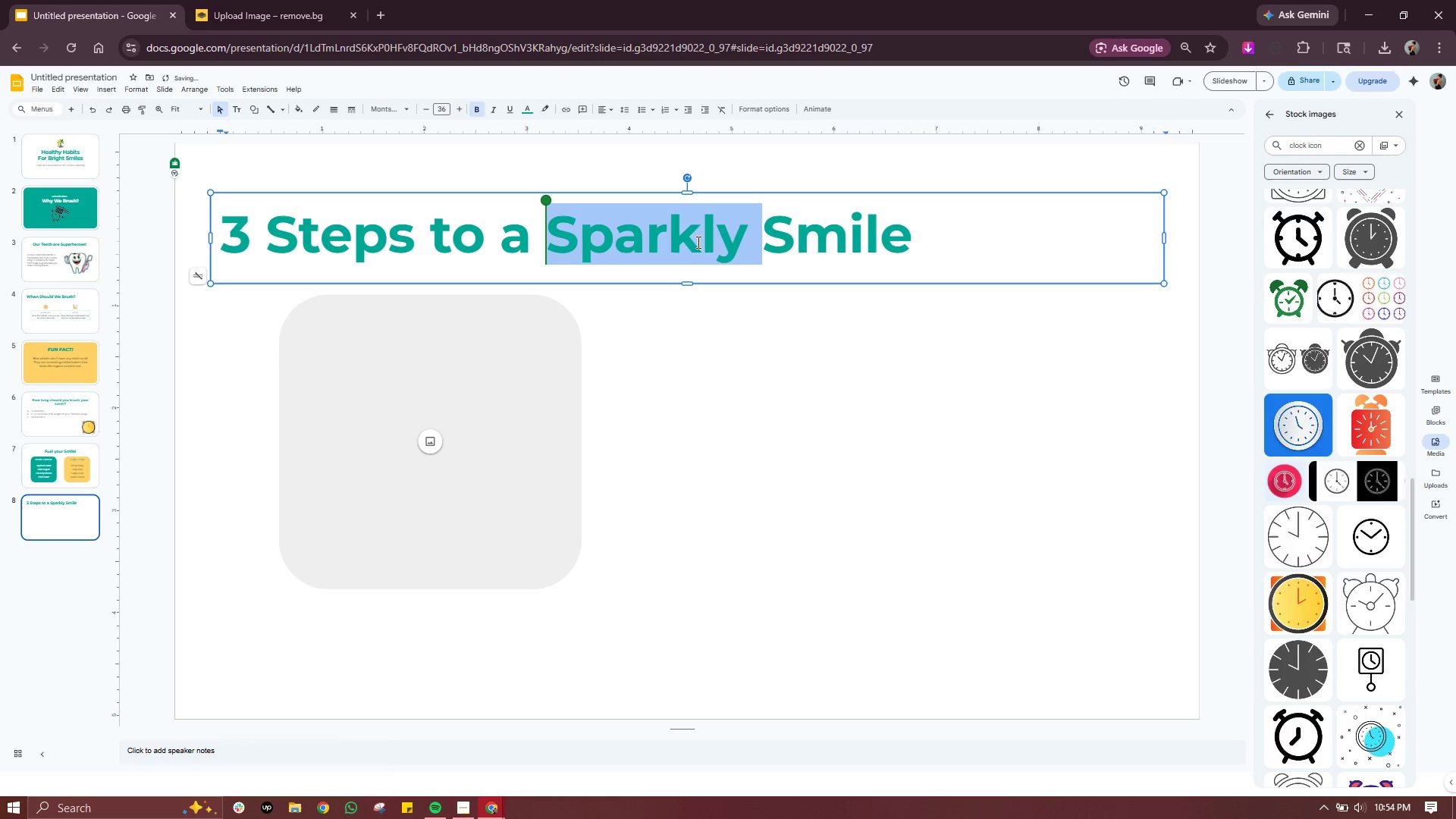 
triple_click([697, 242])
 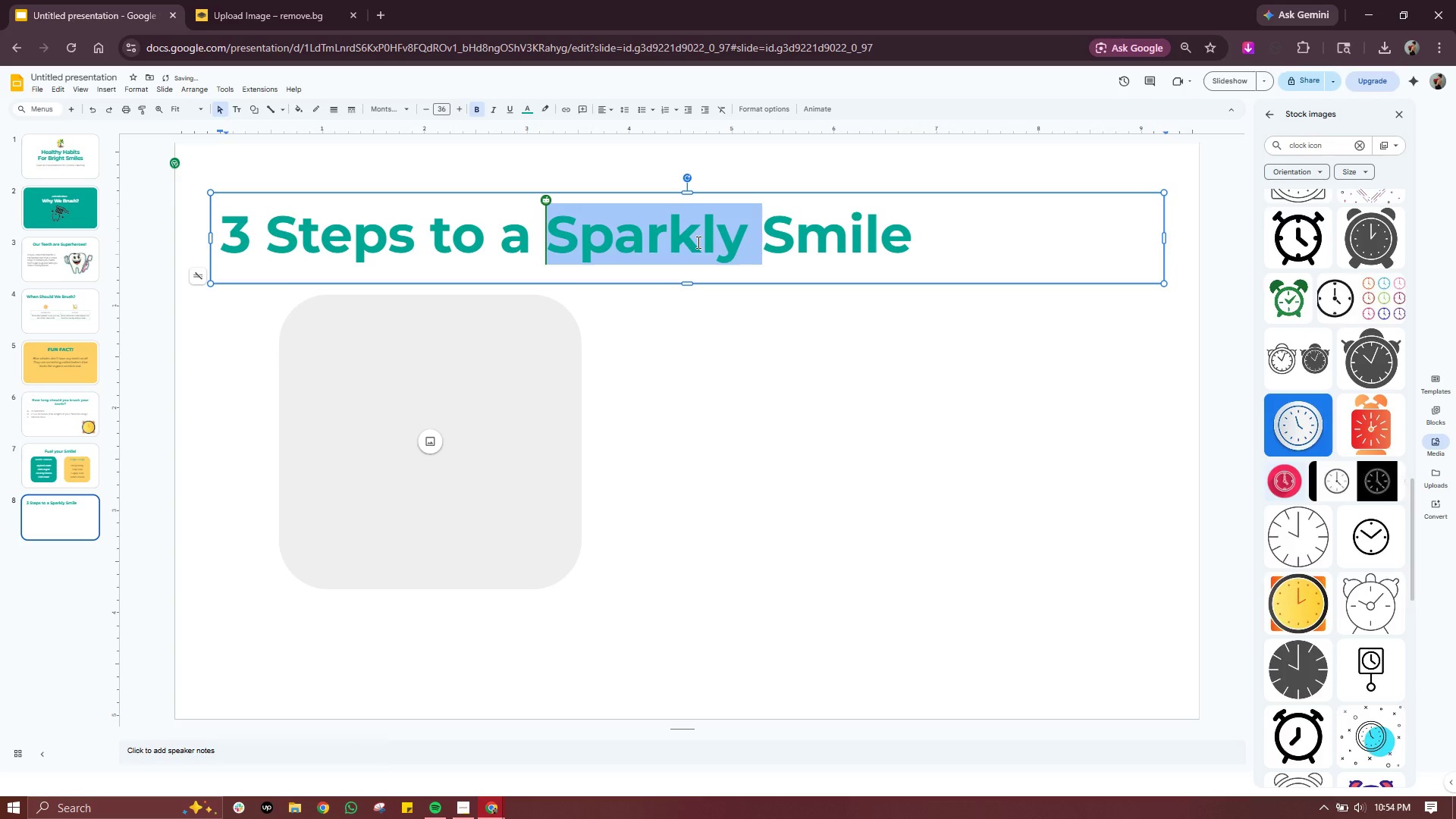 
left_click([697, 242])
 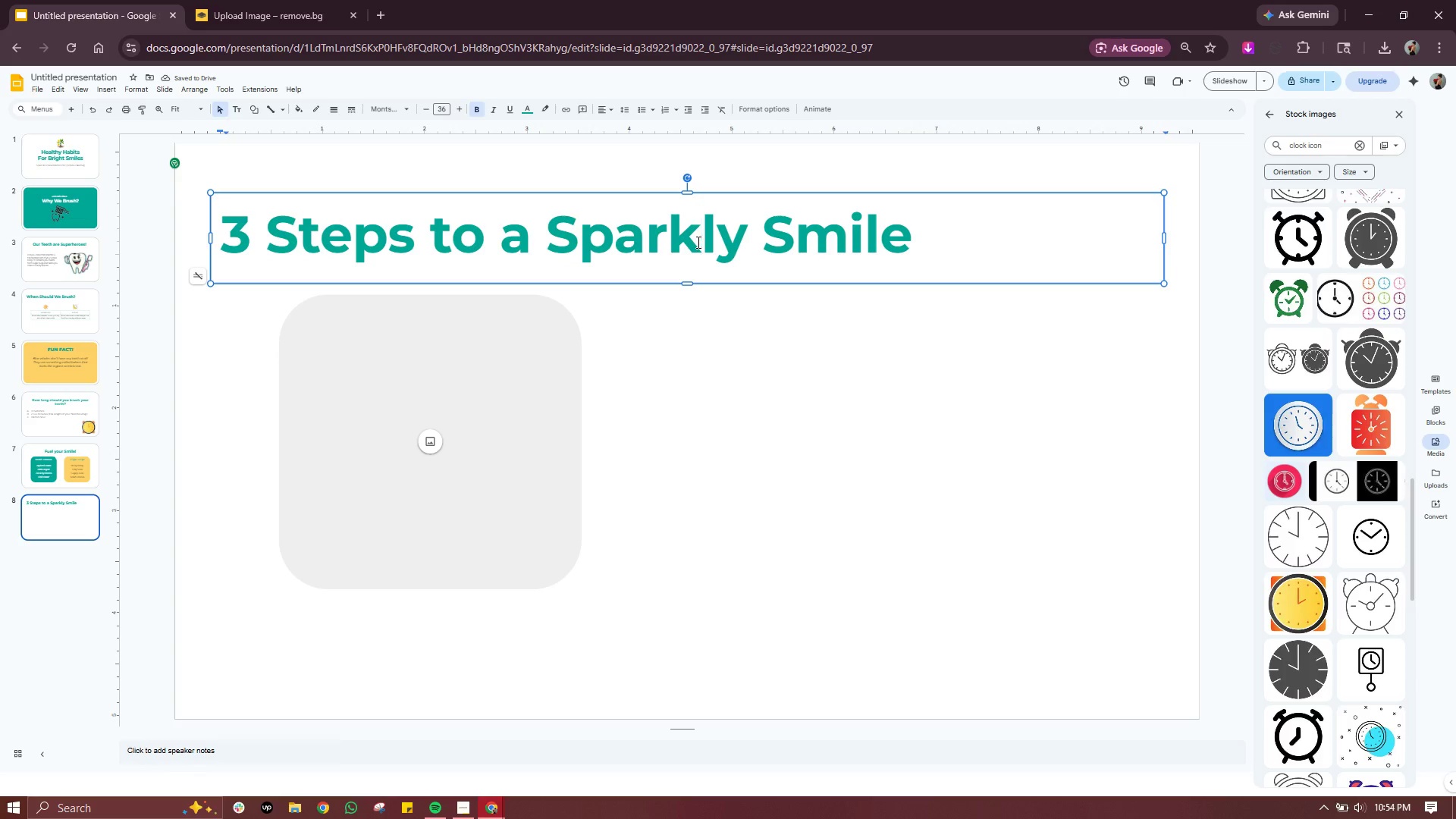 
key(Control+A)
 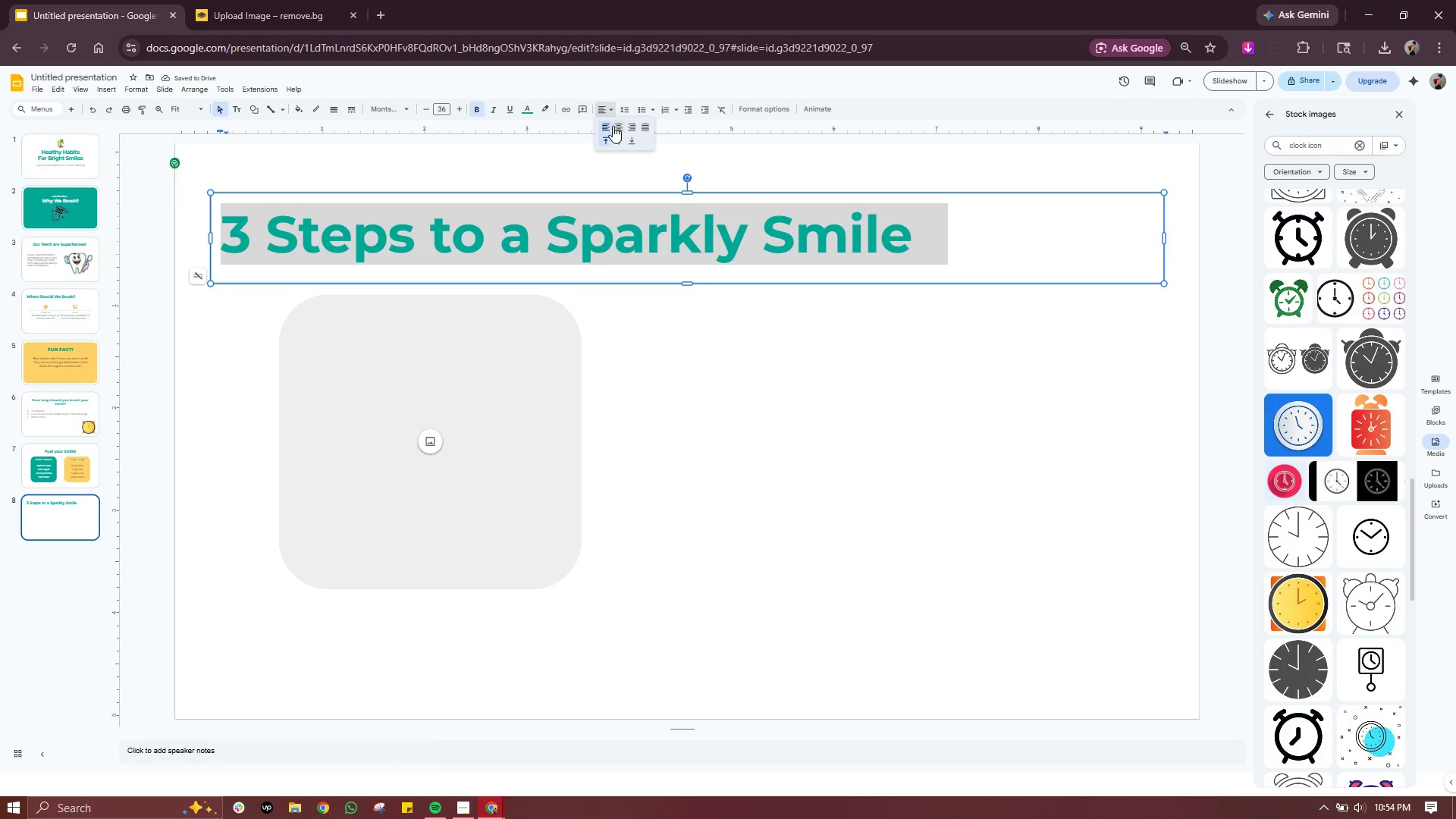 
left_click([617, 126])
 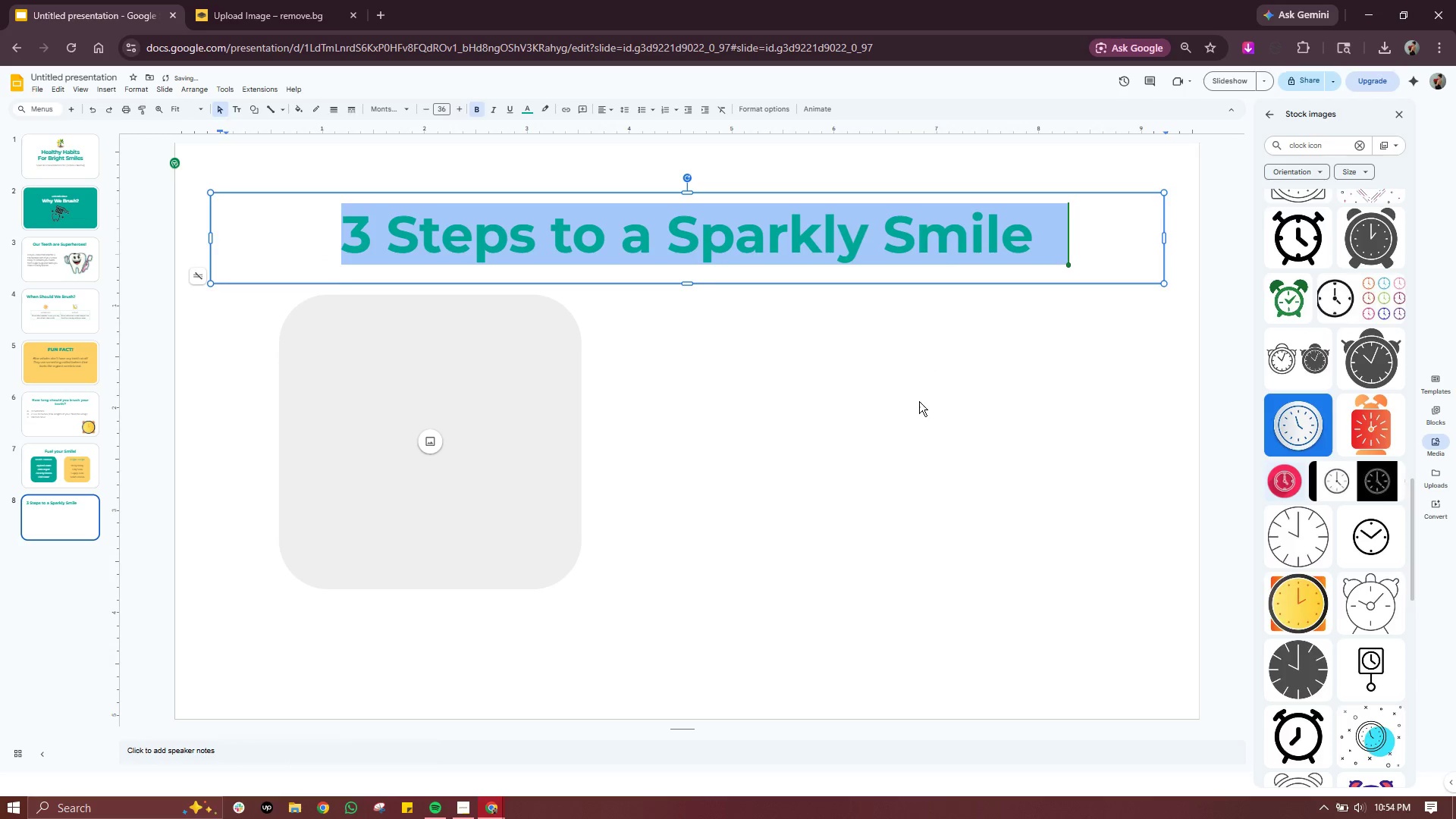 
left_click([919, 401])
 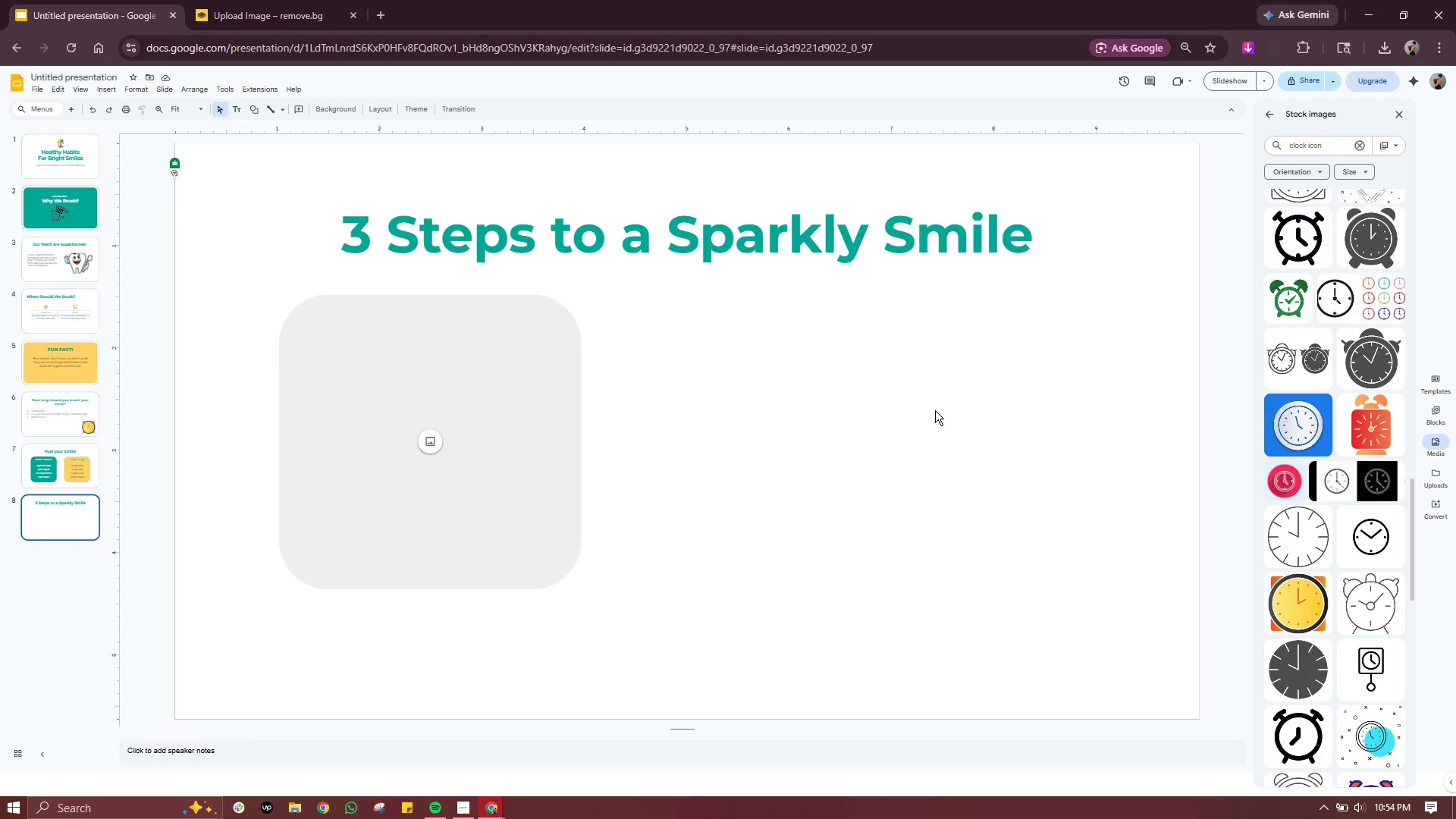 
wait(26.8)
 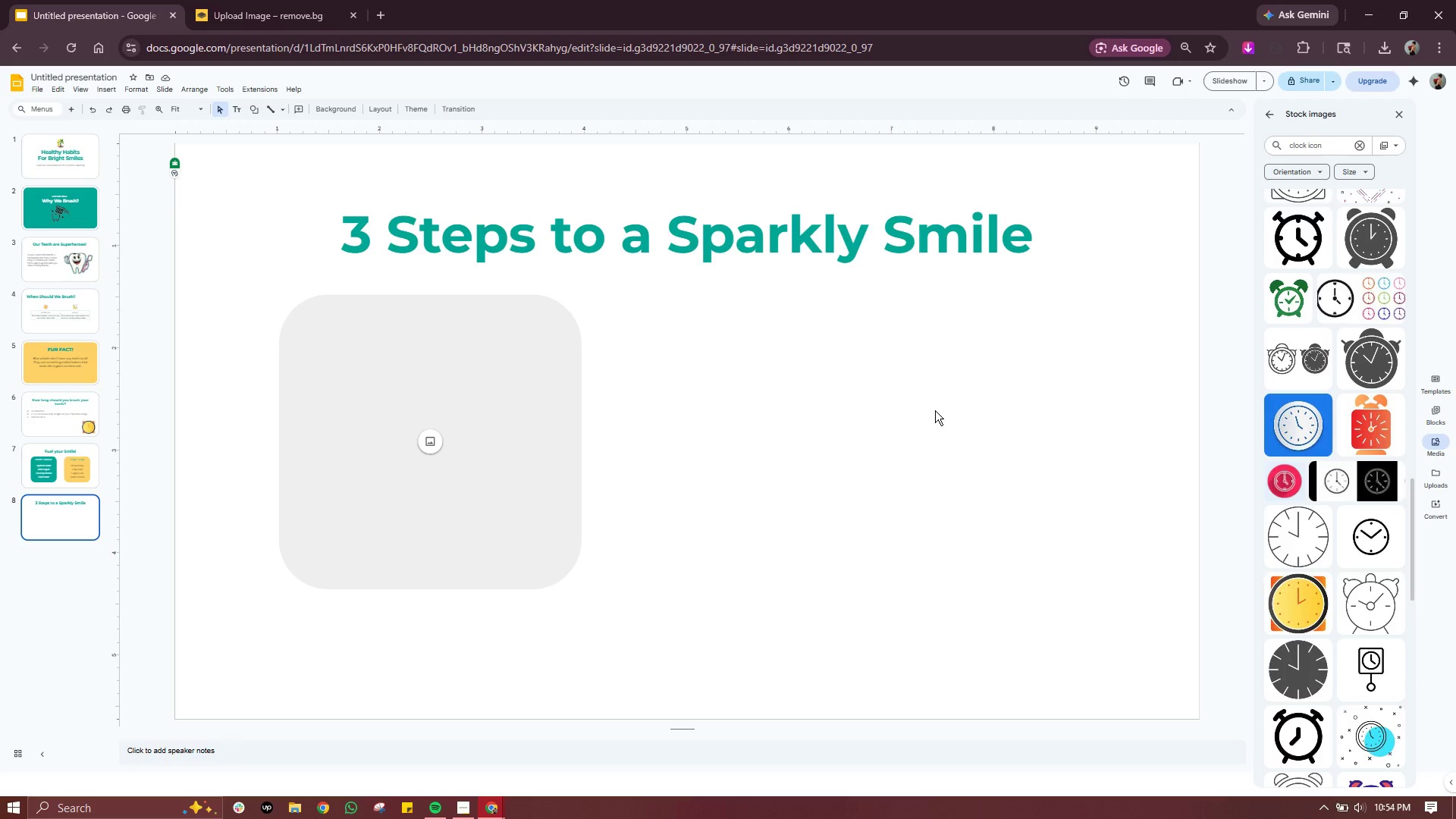 
left_click([458, 330])
 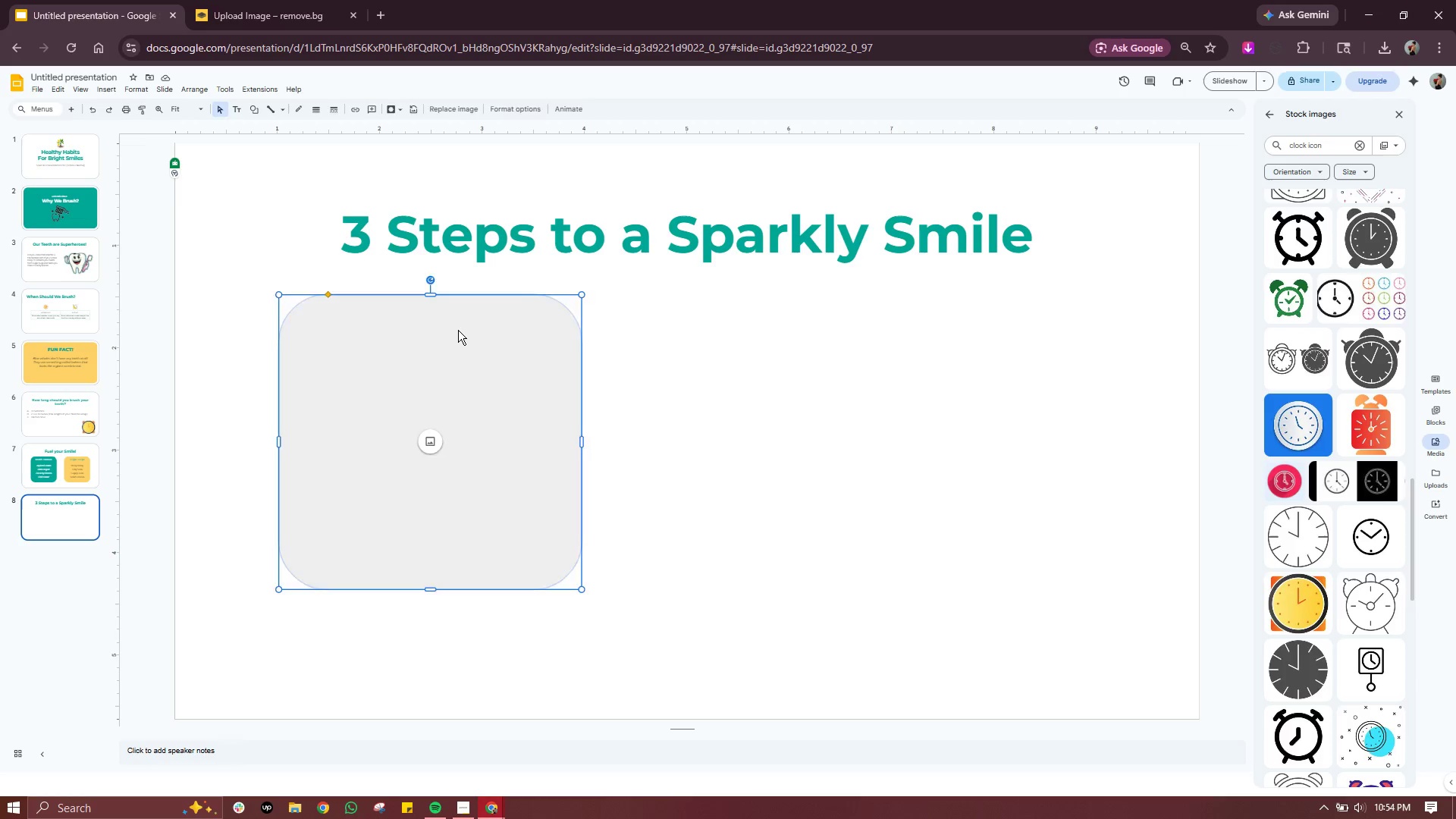 
key(Delete)
 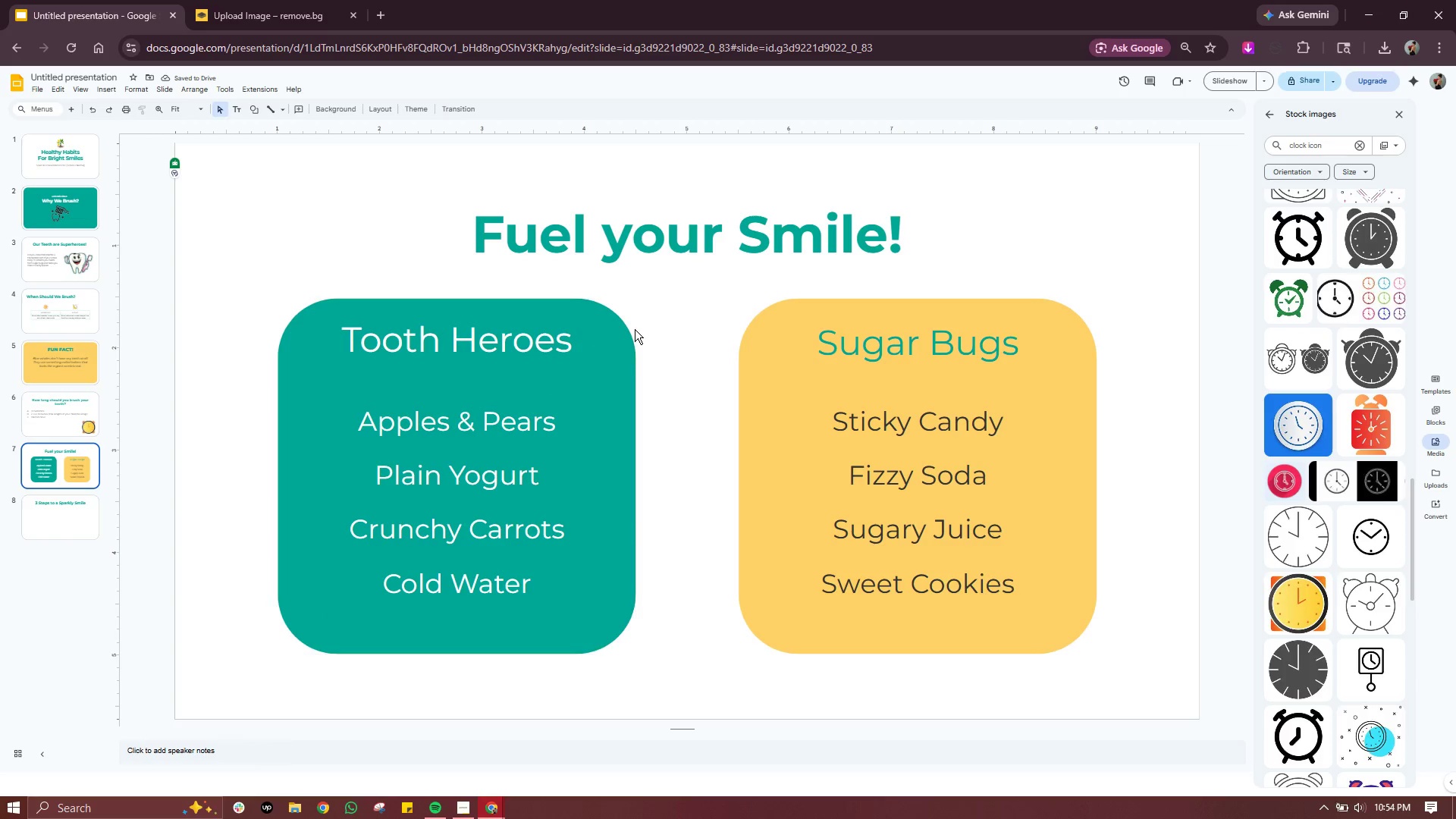 
left_click([613, 347])
 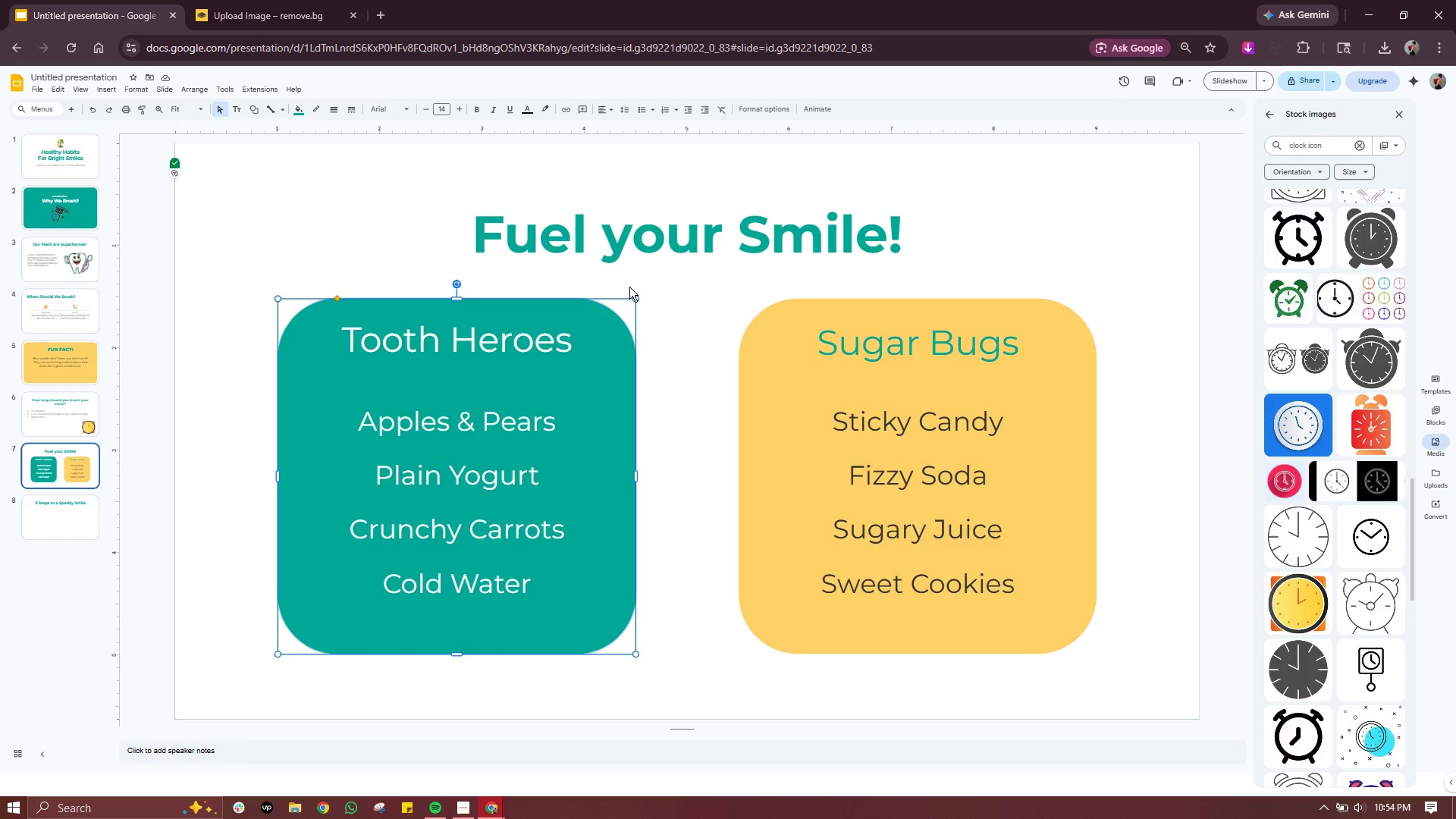 
key(Control+ControlLeft)
 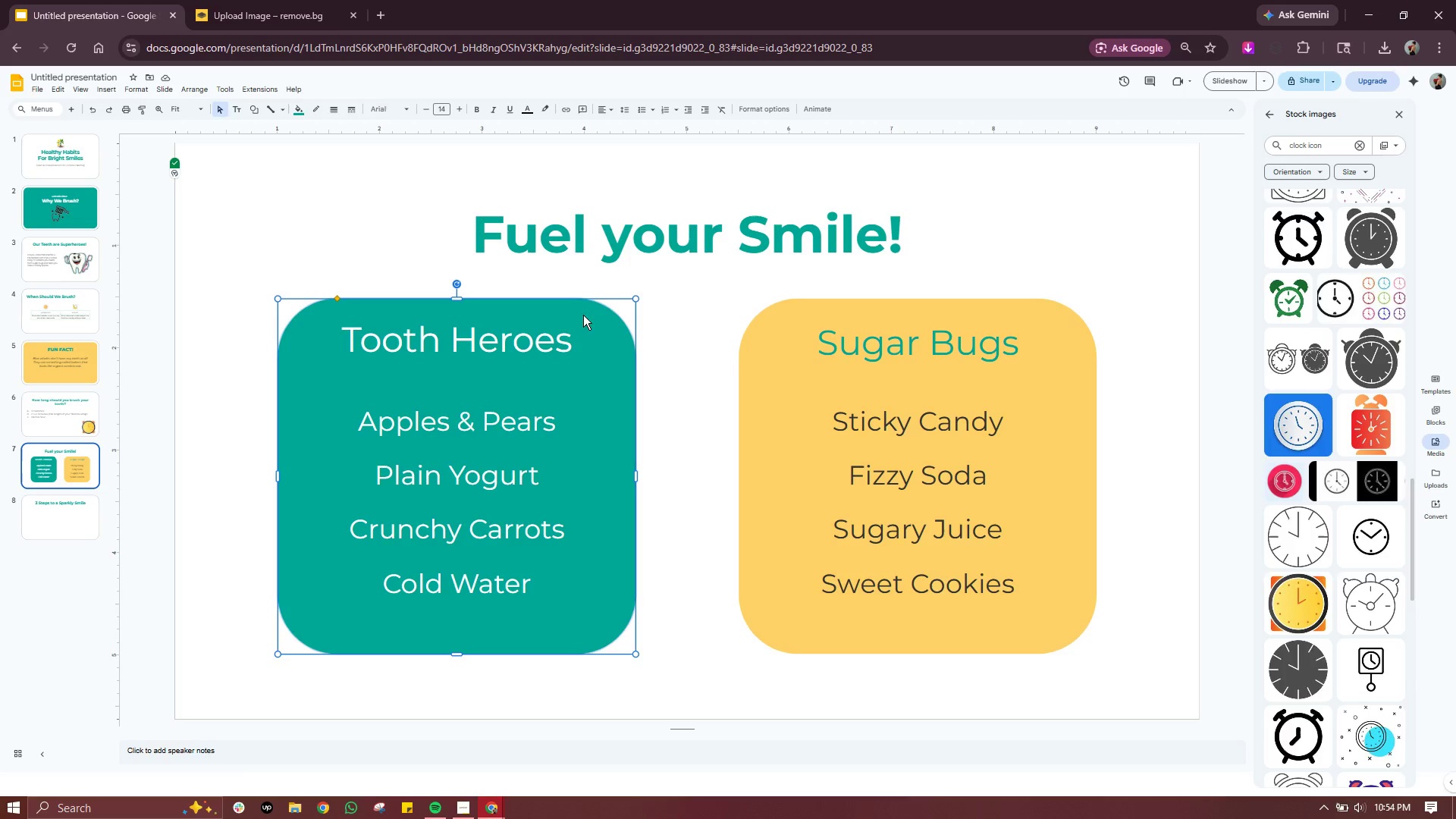 
key(Control+C)
 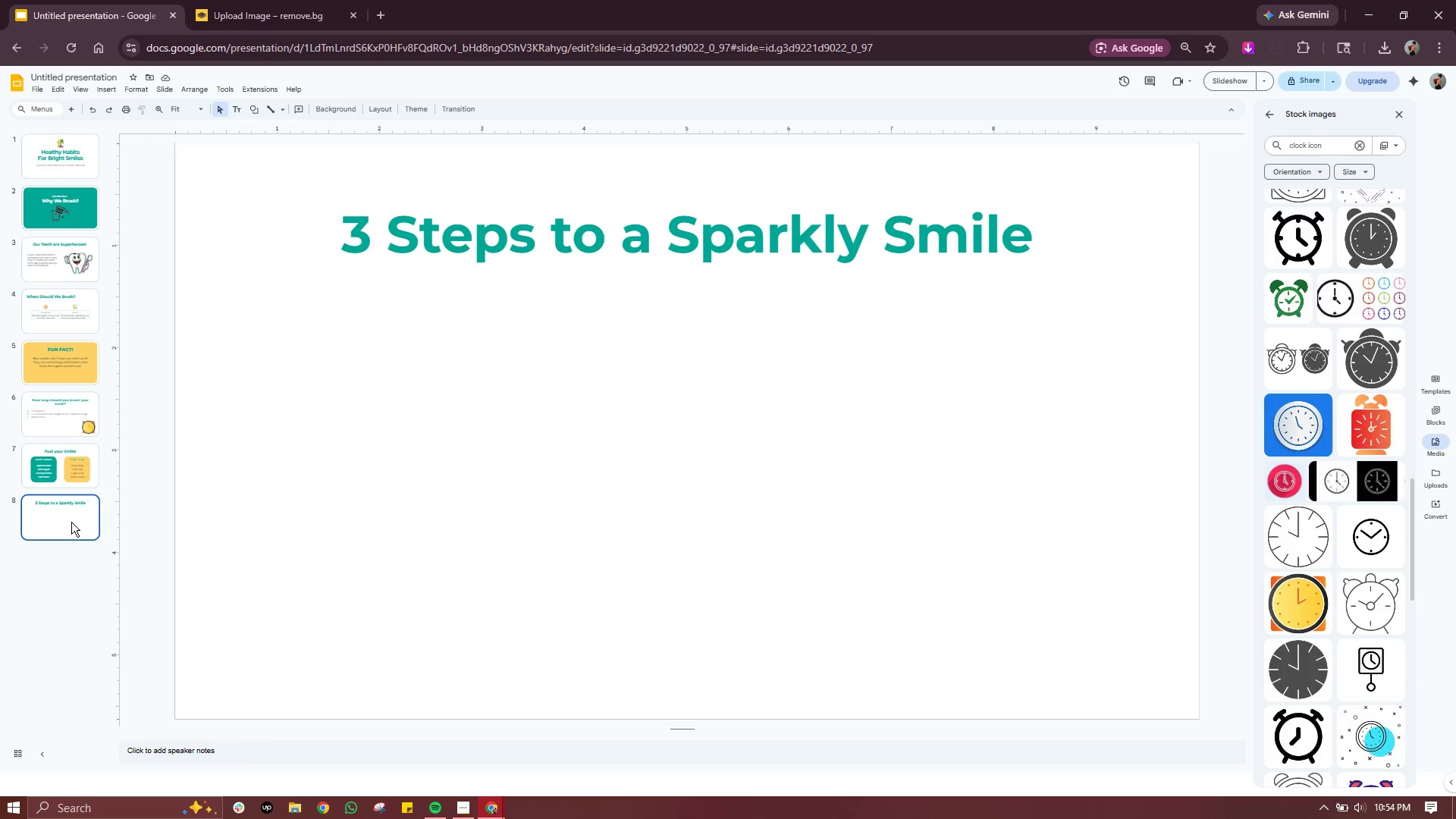 
double_click([516, 425])
 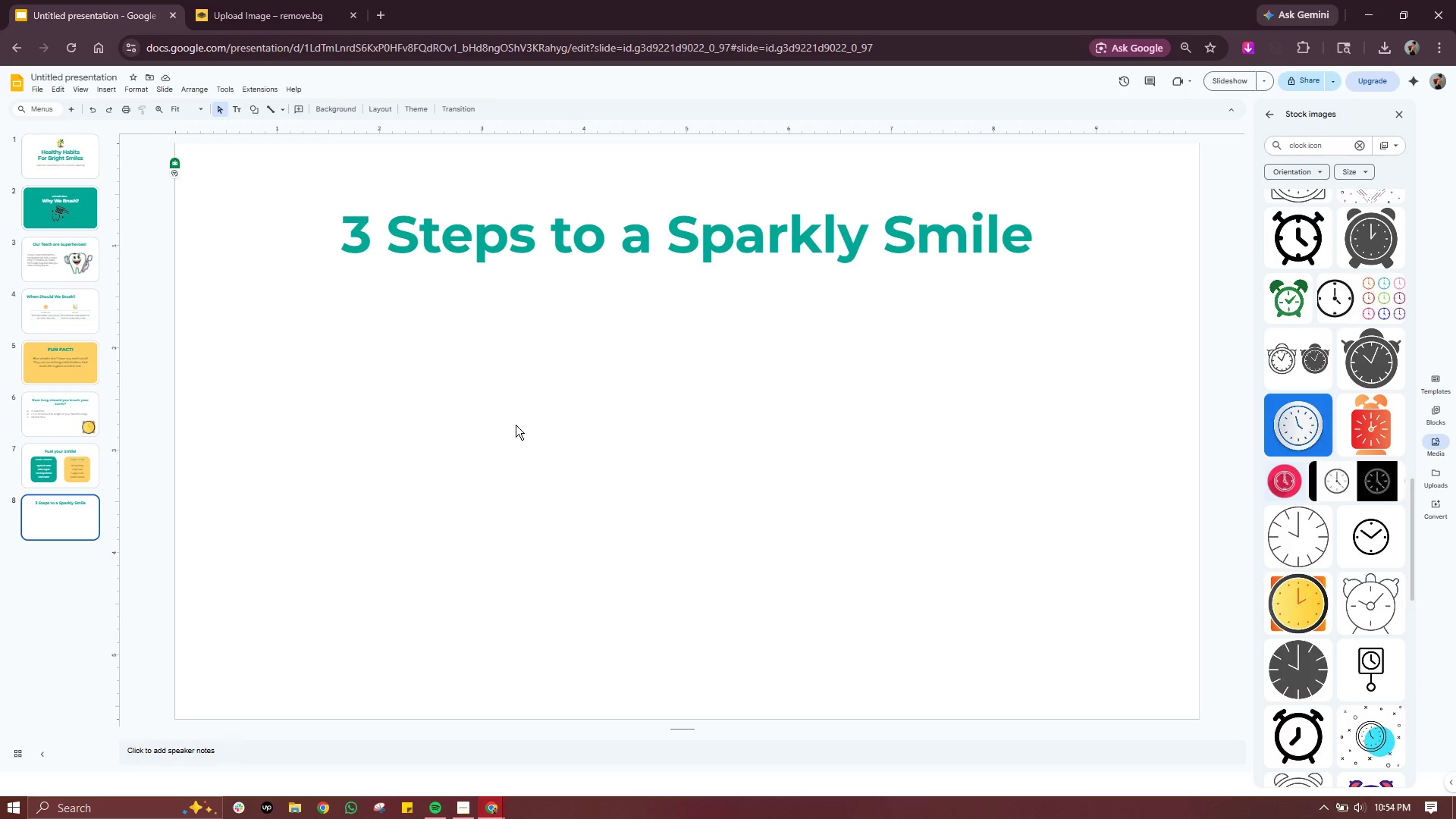 
key(Control+ControlLeft)
 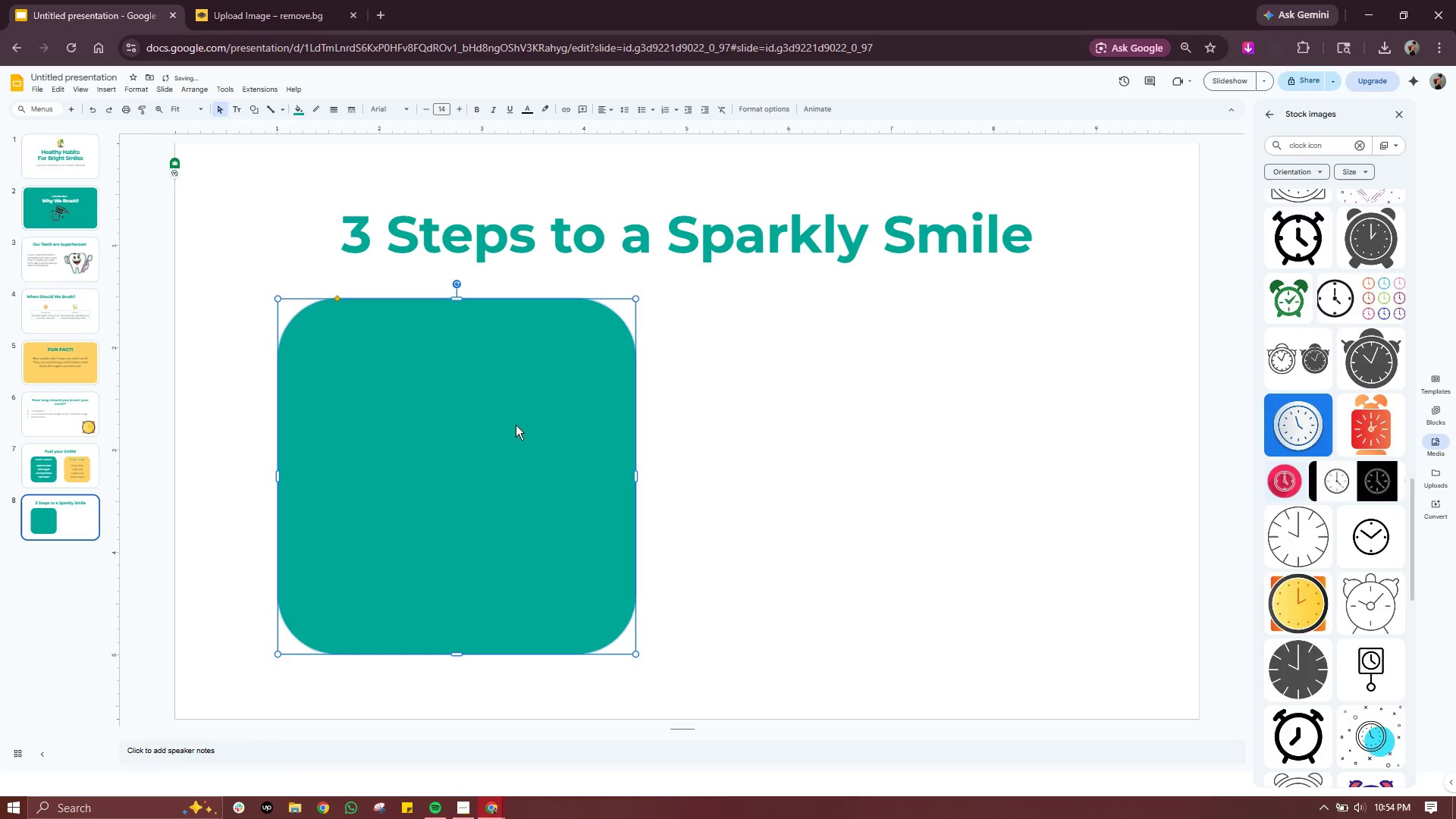 
key(Control+V)
 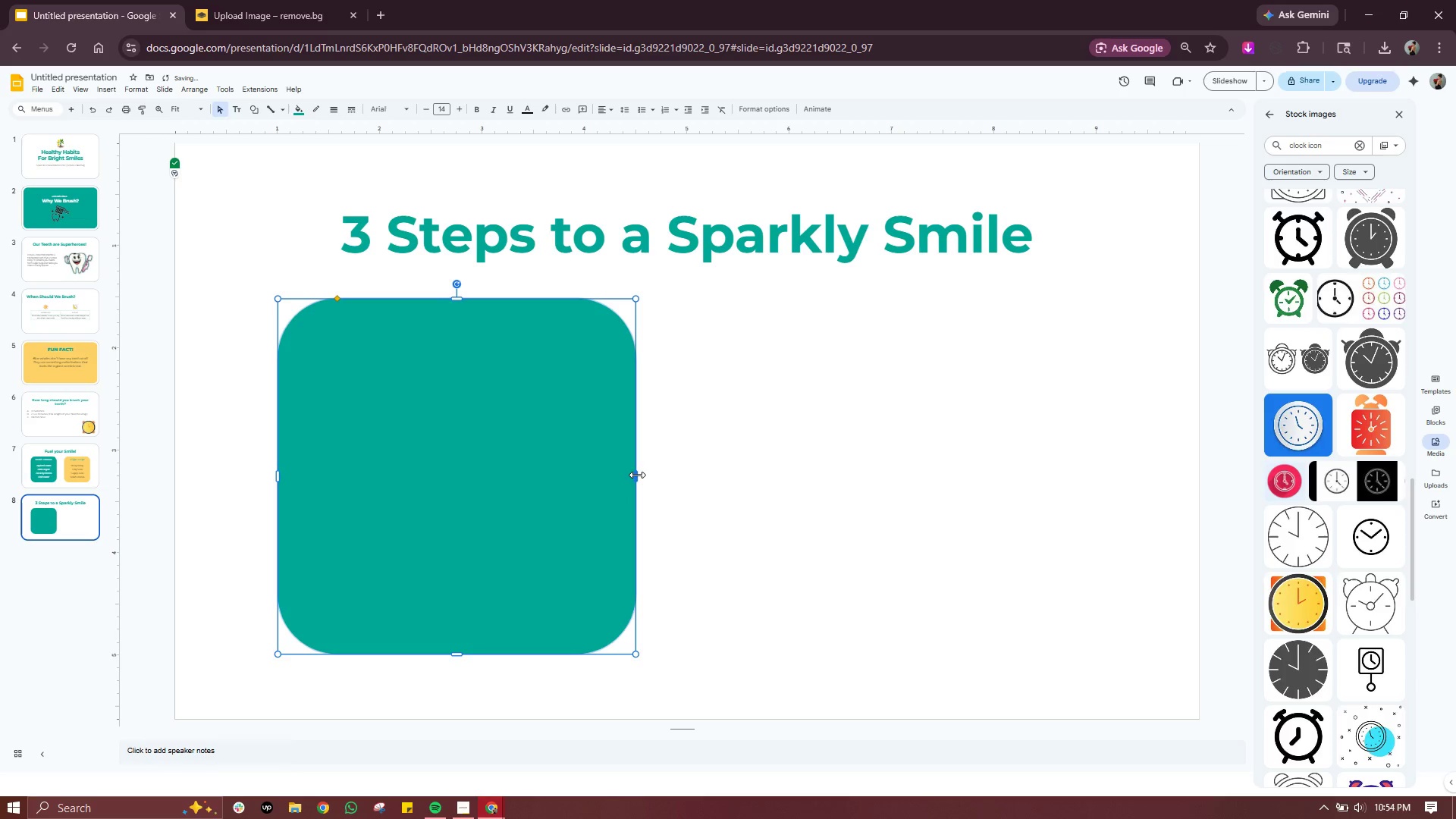 
left_click_drag(start_coordinate=[635, 475], to_coordinate=[993, 416])
 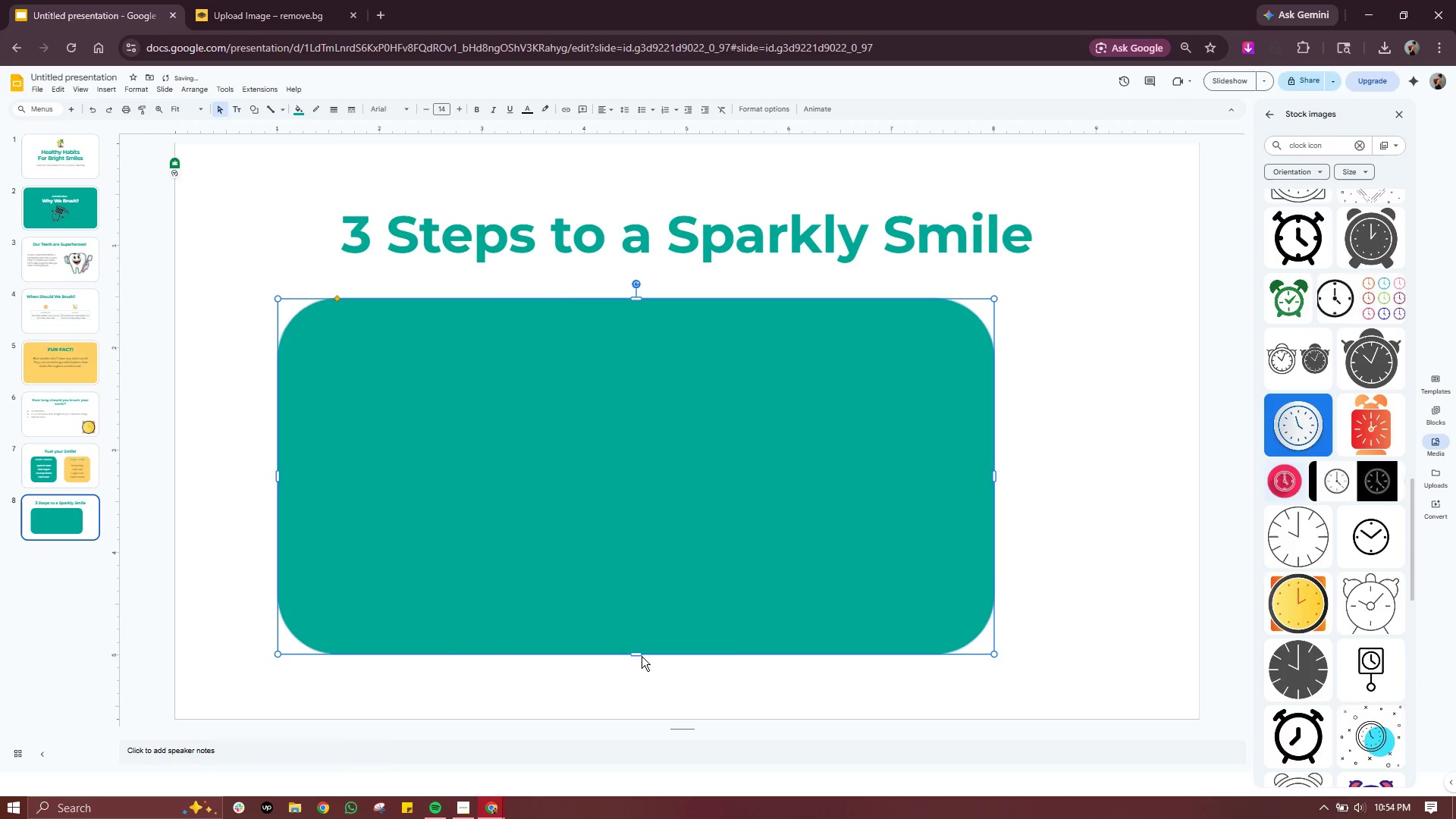 
left_click_drag(start_coordinate=[635, 655], to_coordinate=[635, 347])
 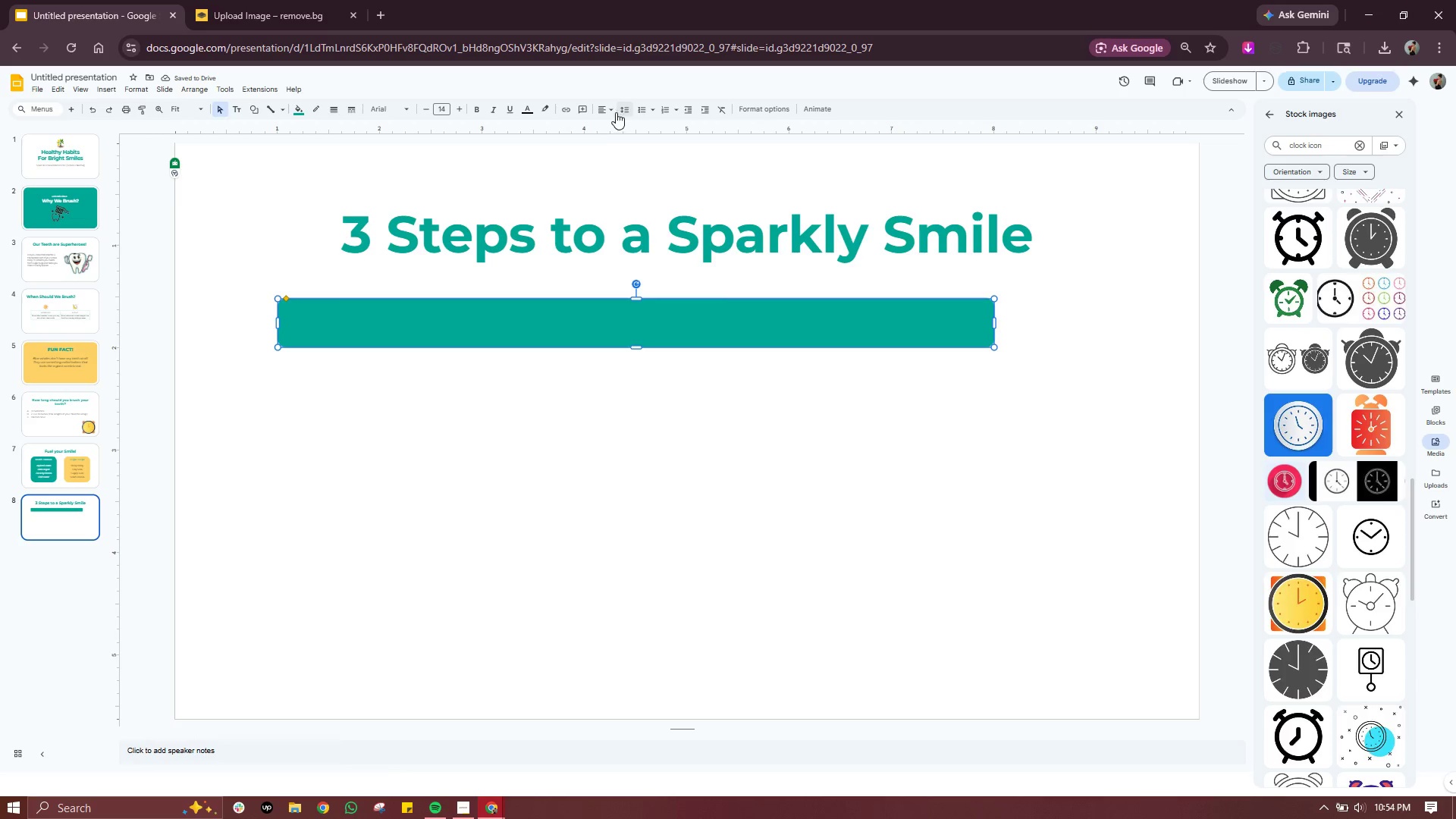 
double_click([621, 127])
 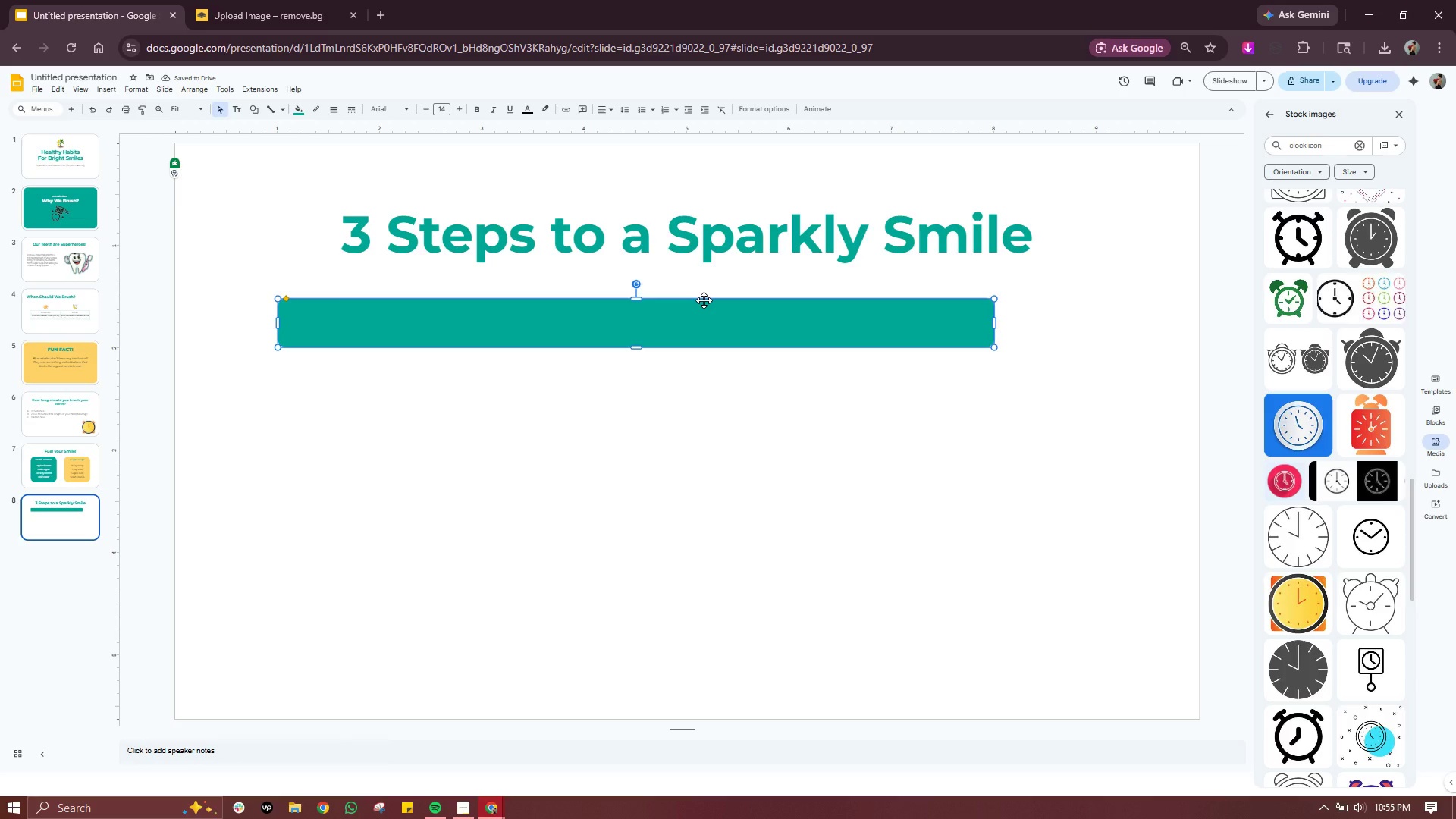 
left_click_drag(start_coordinate=[704, 300], to_coordinate=[756, 299])
 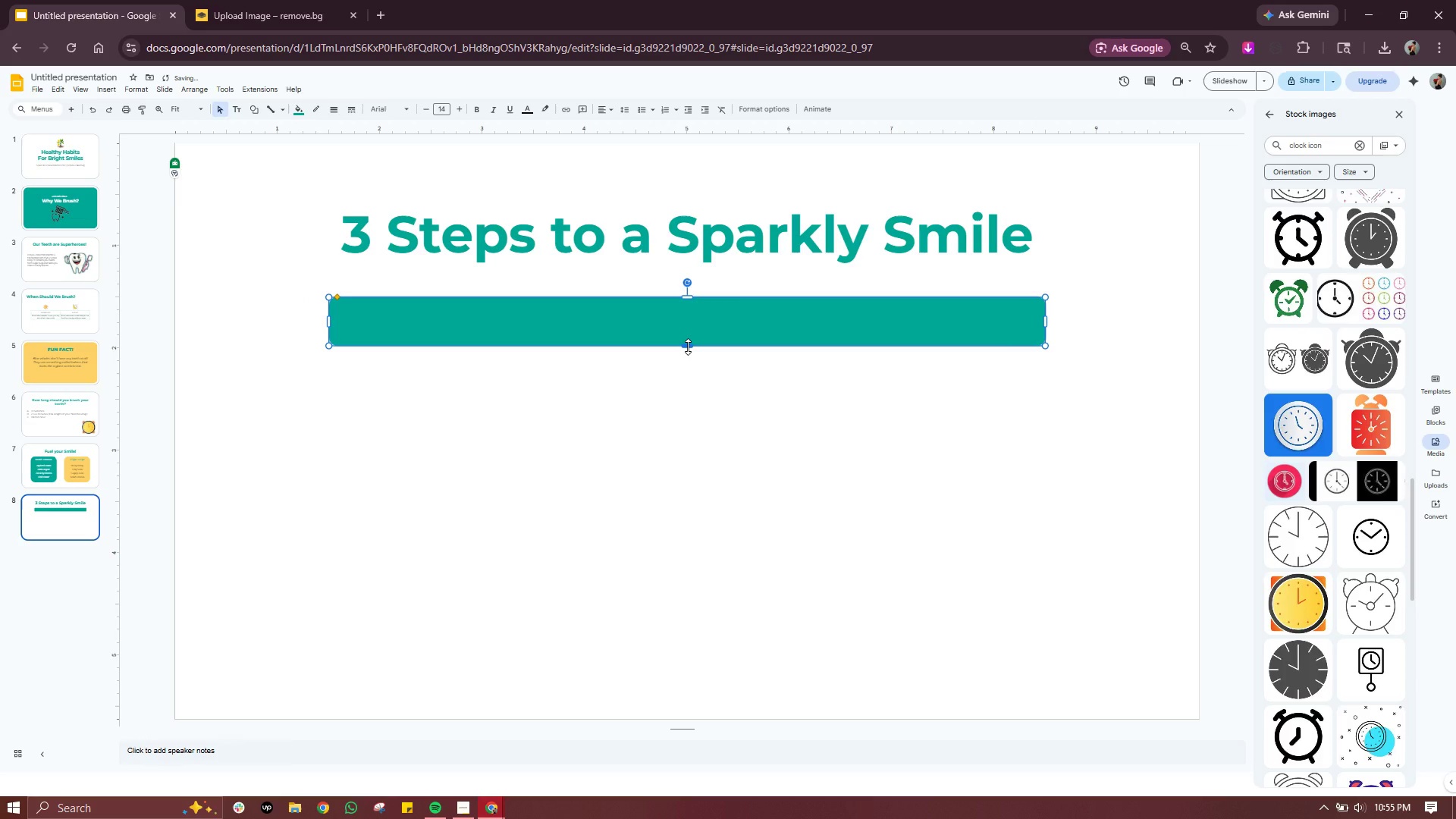 
left_click([688, 347])
 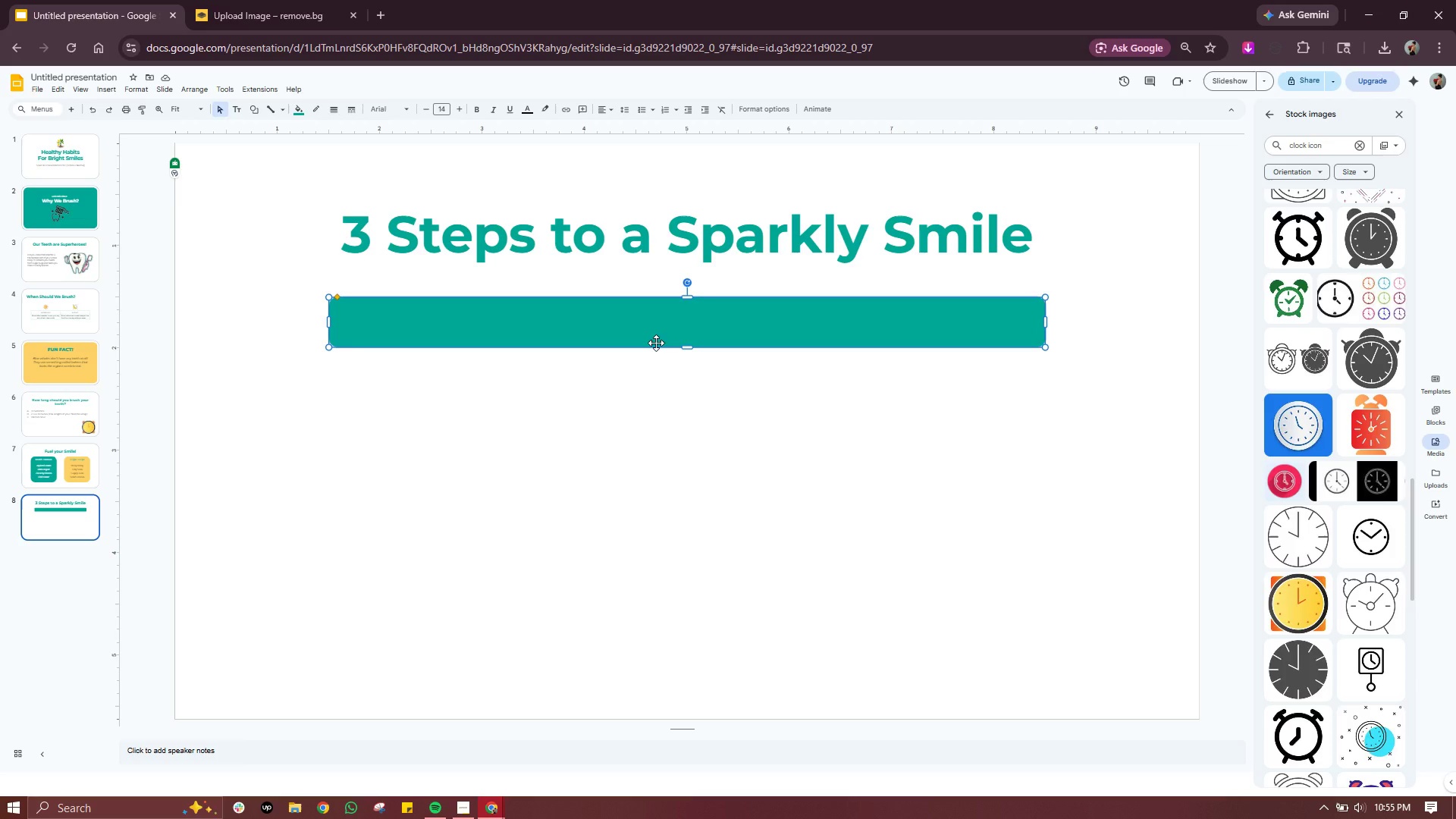 
wait(14.39)
 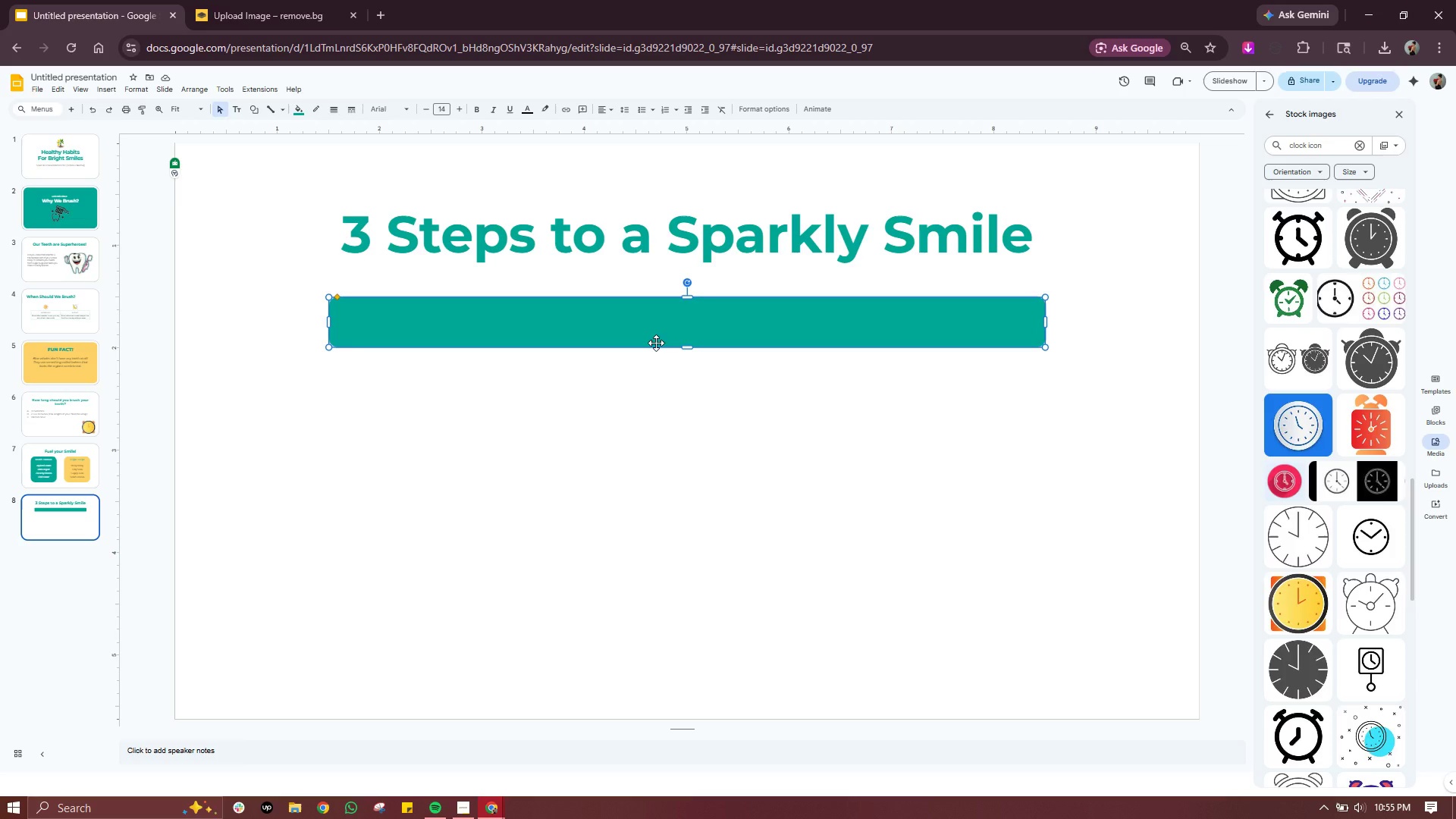 
left_click_drag(start_coordinate=[745, 297], to_coordinate=[747, 323])
 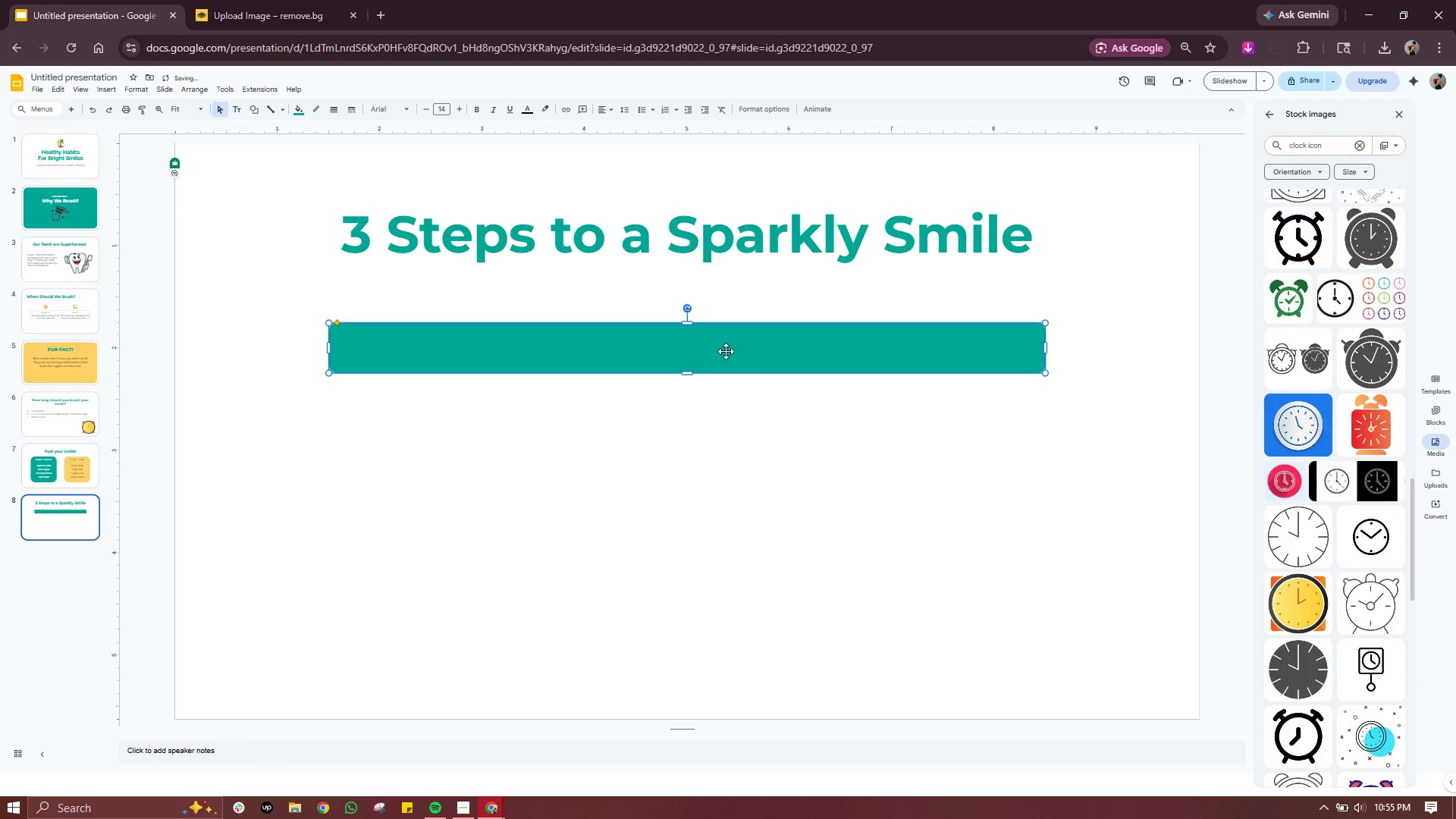 
left_click([726, 351])
 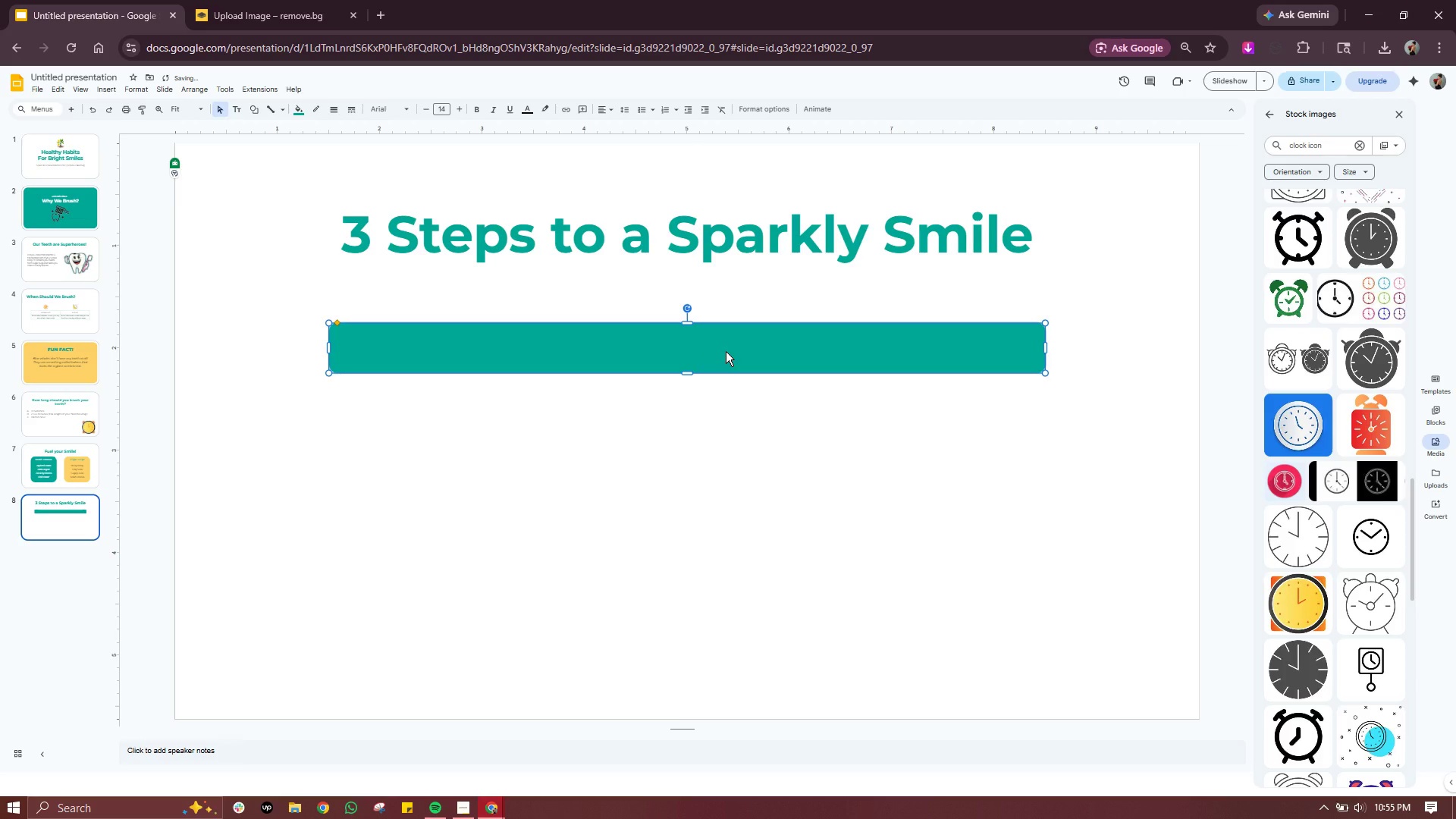 
key(Control+C)
 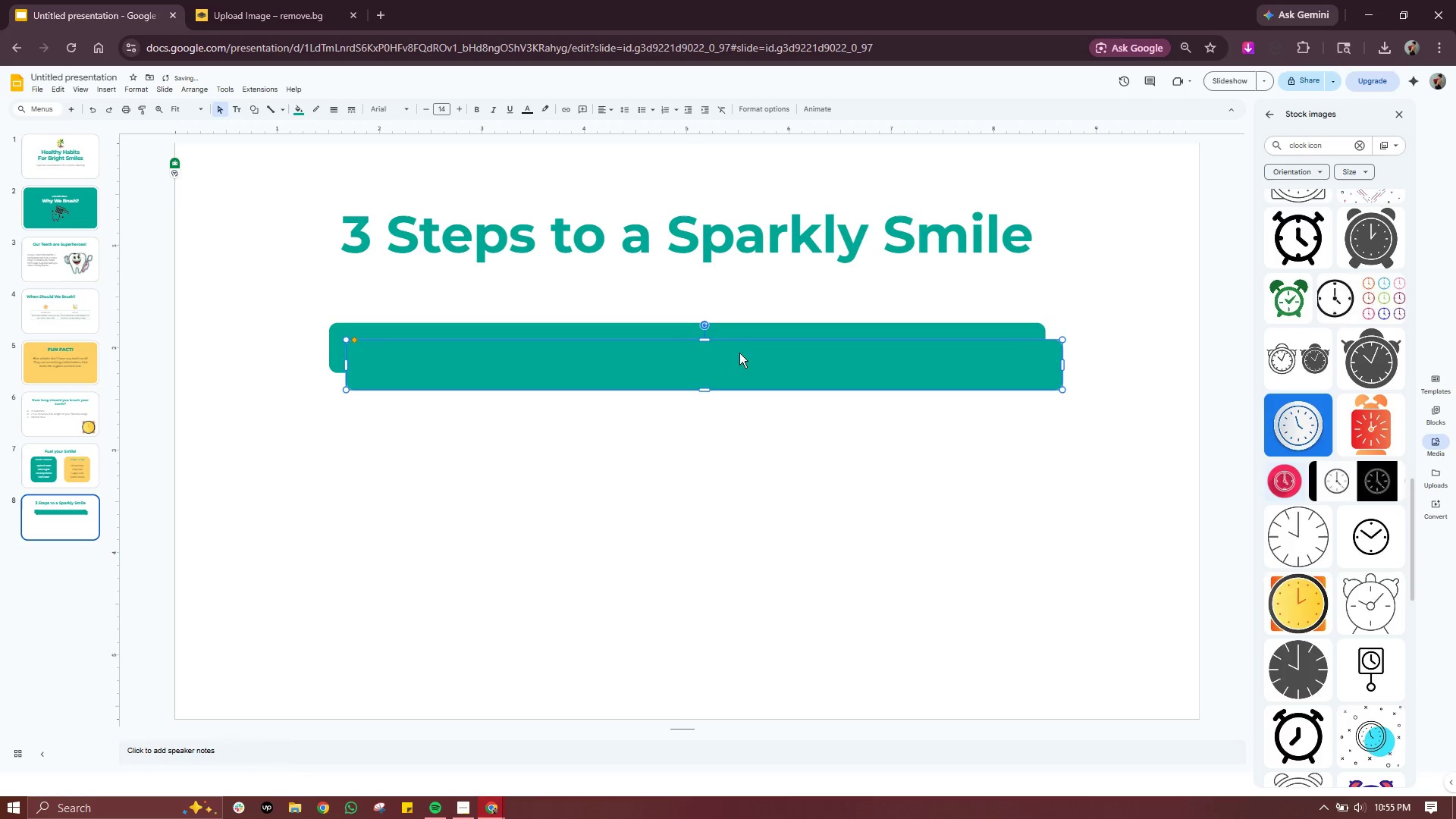 
key(Control+V)
 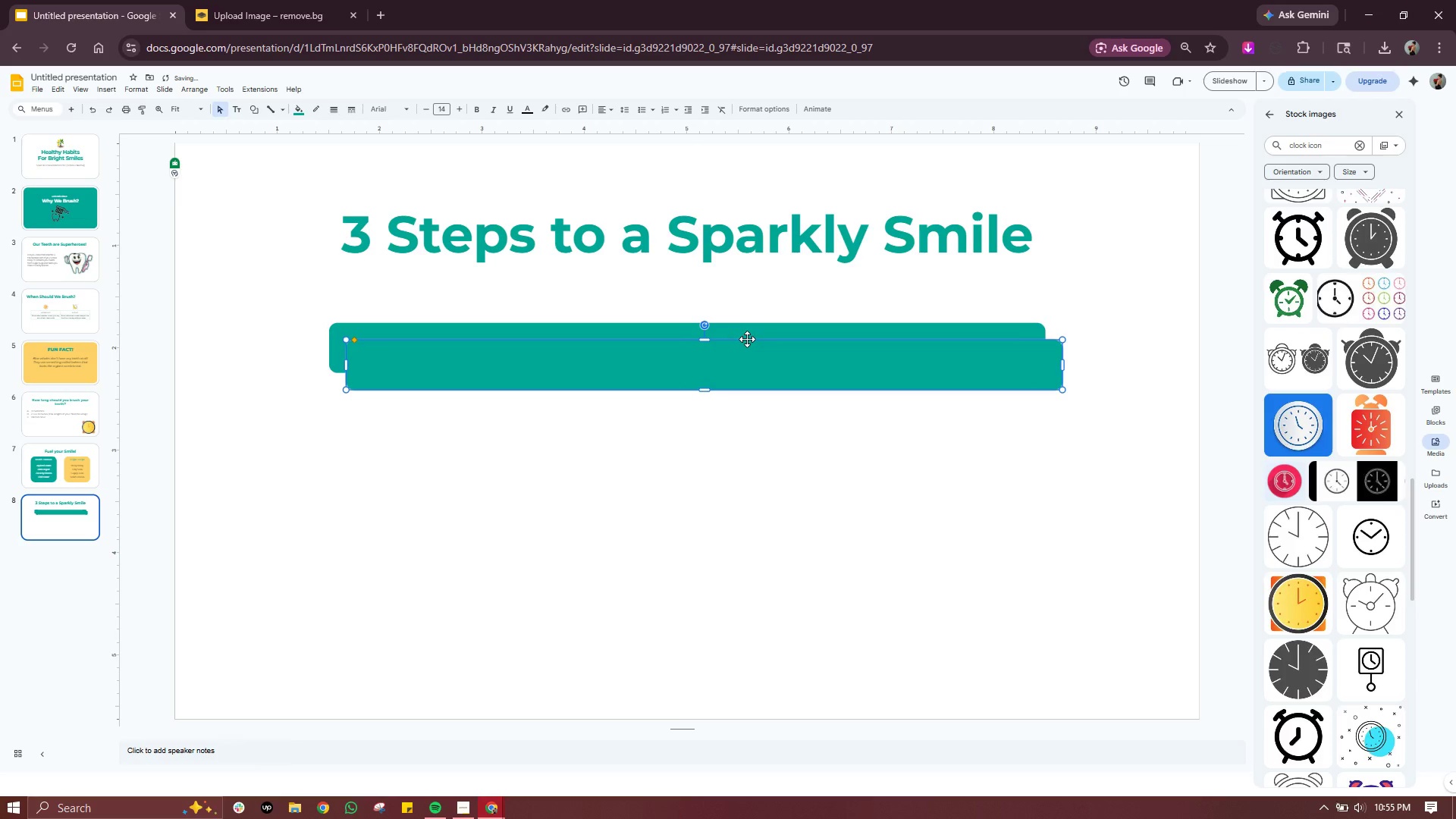 
left_click_drag(start_coordinate=[747, 339], to_coordinate=[730, 399])
 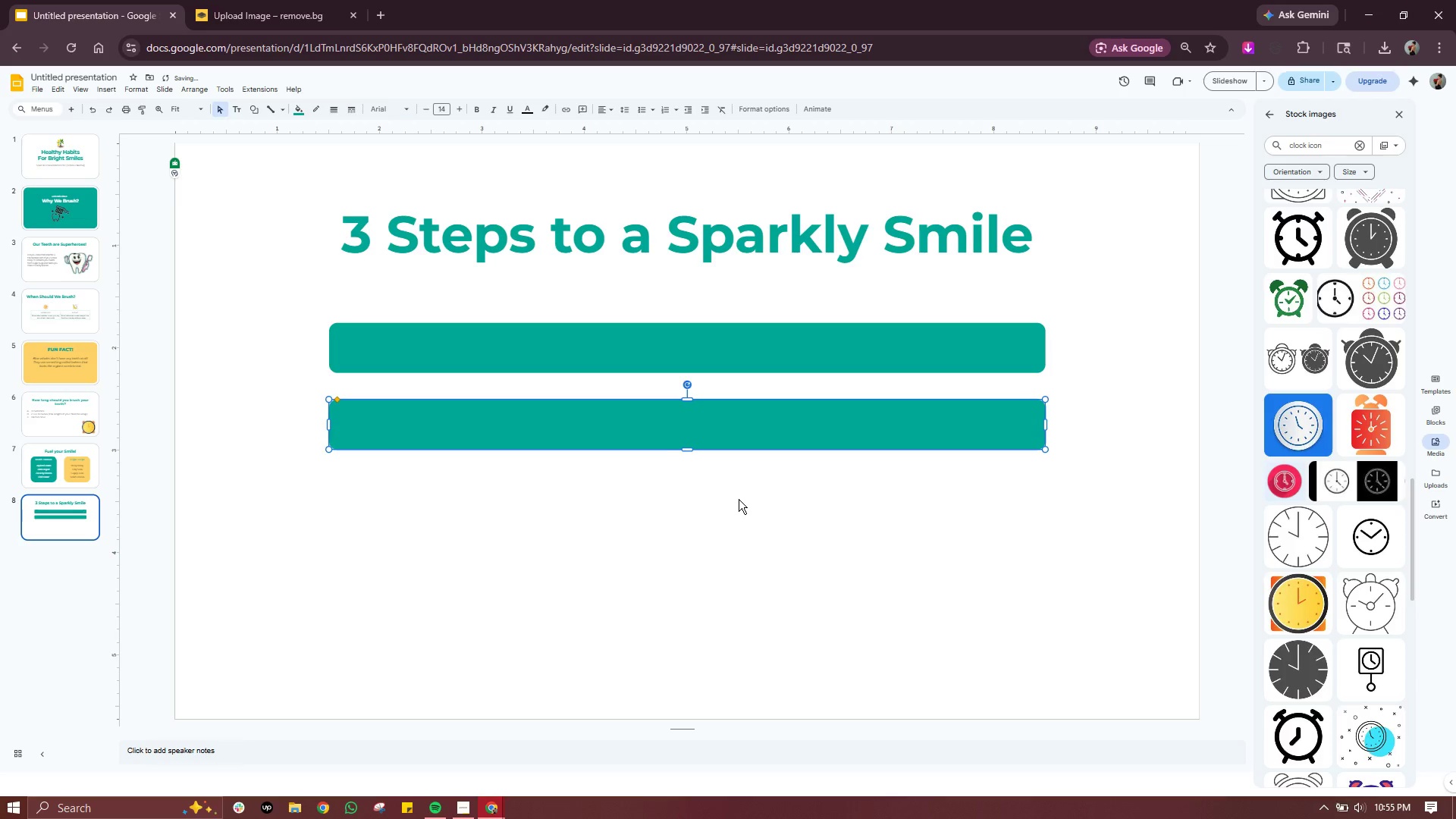 
left_click([739, 499])
 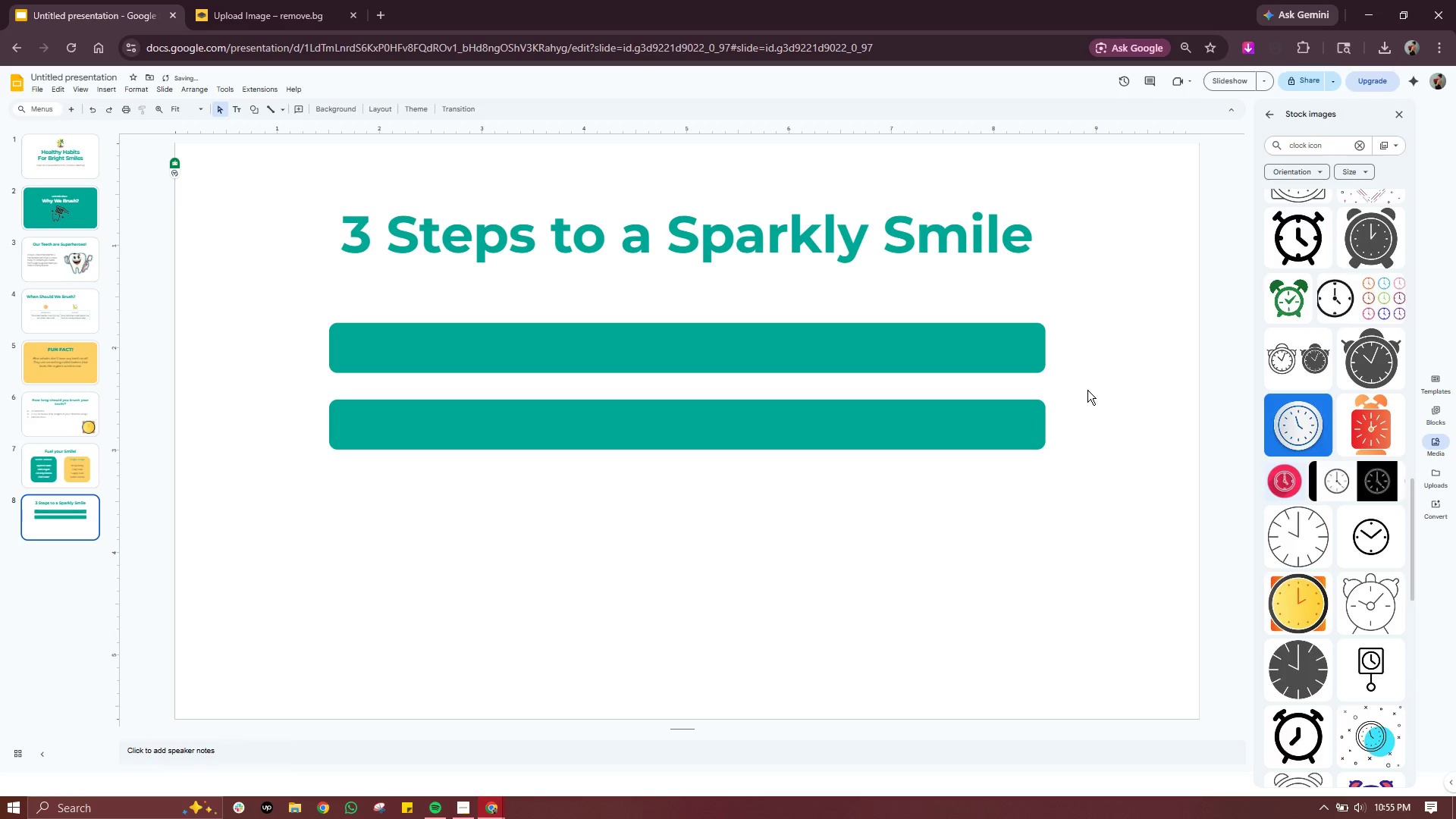 
left_click([924, 413])
 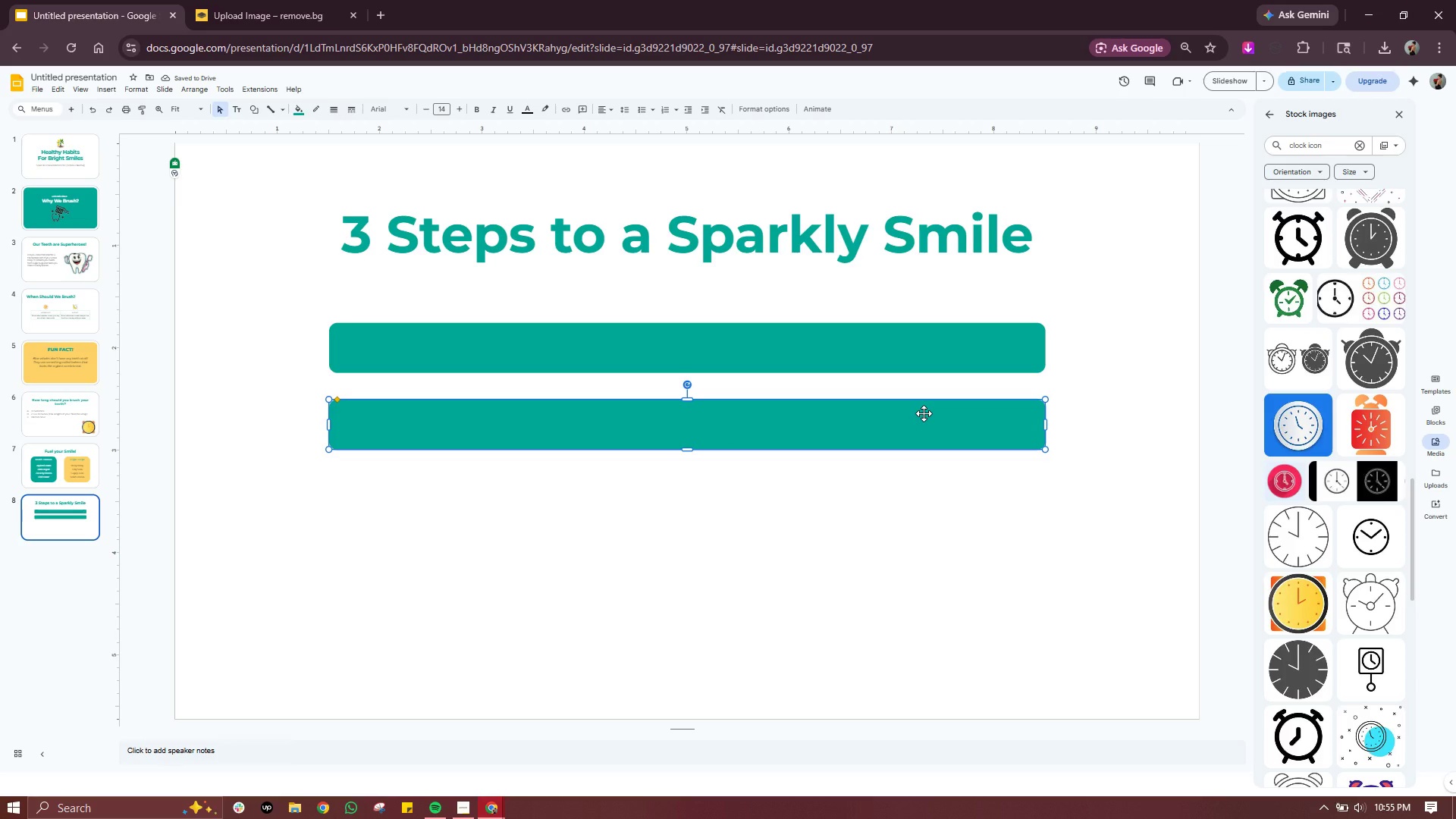 
key(Control+C)
 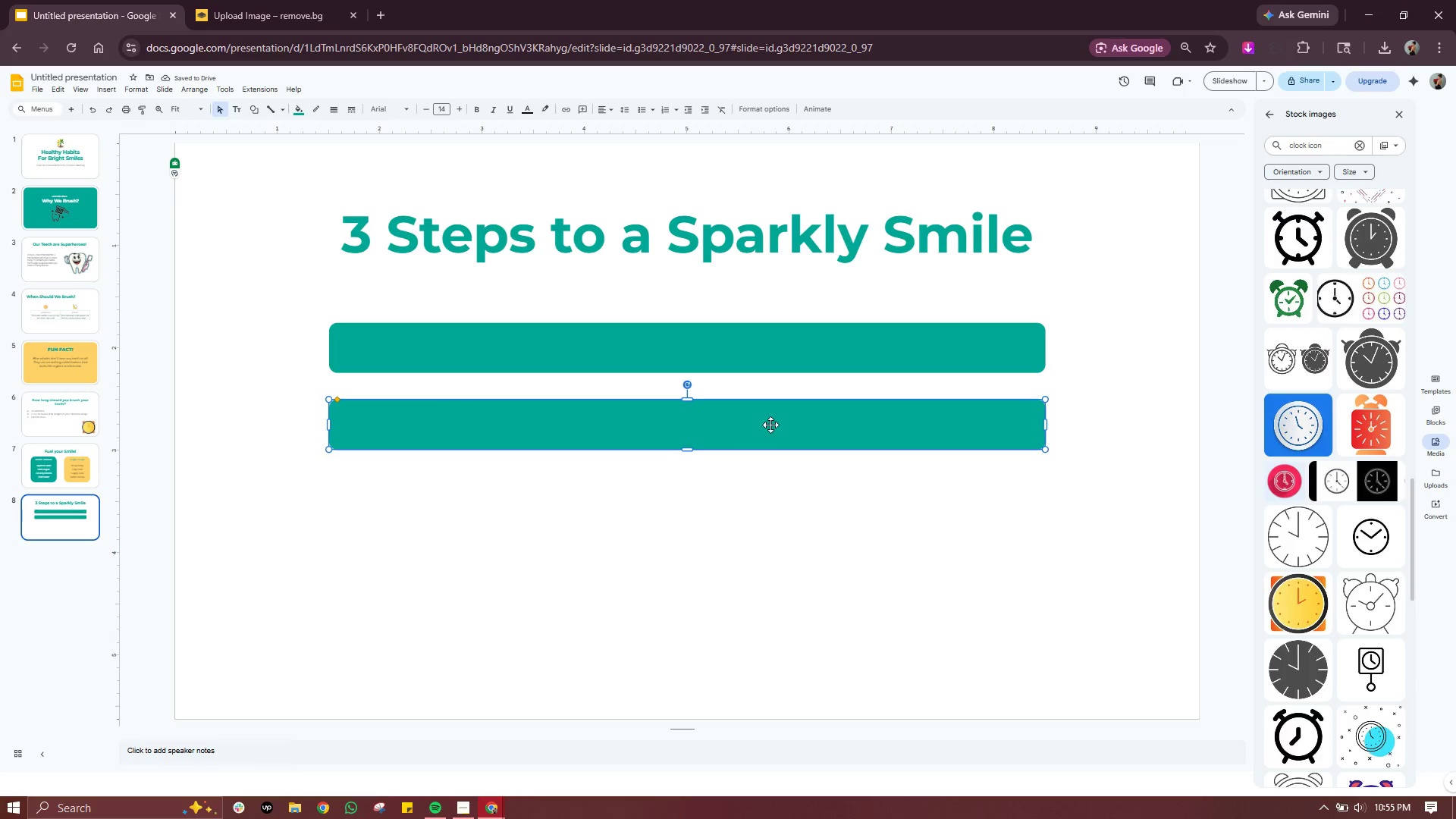 
key(Control+V)
 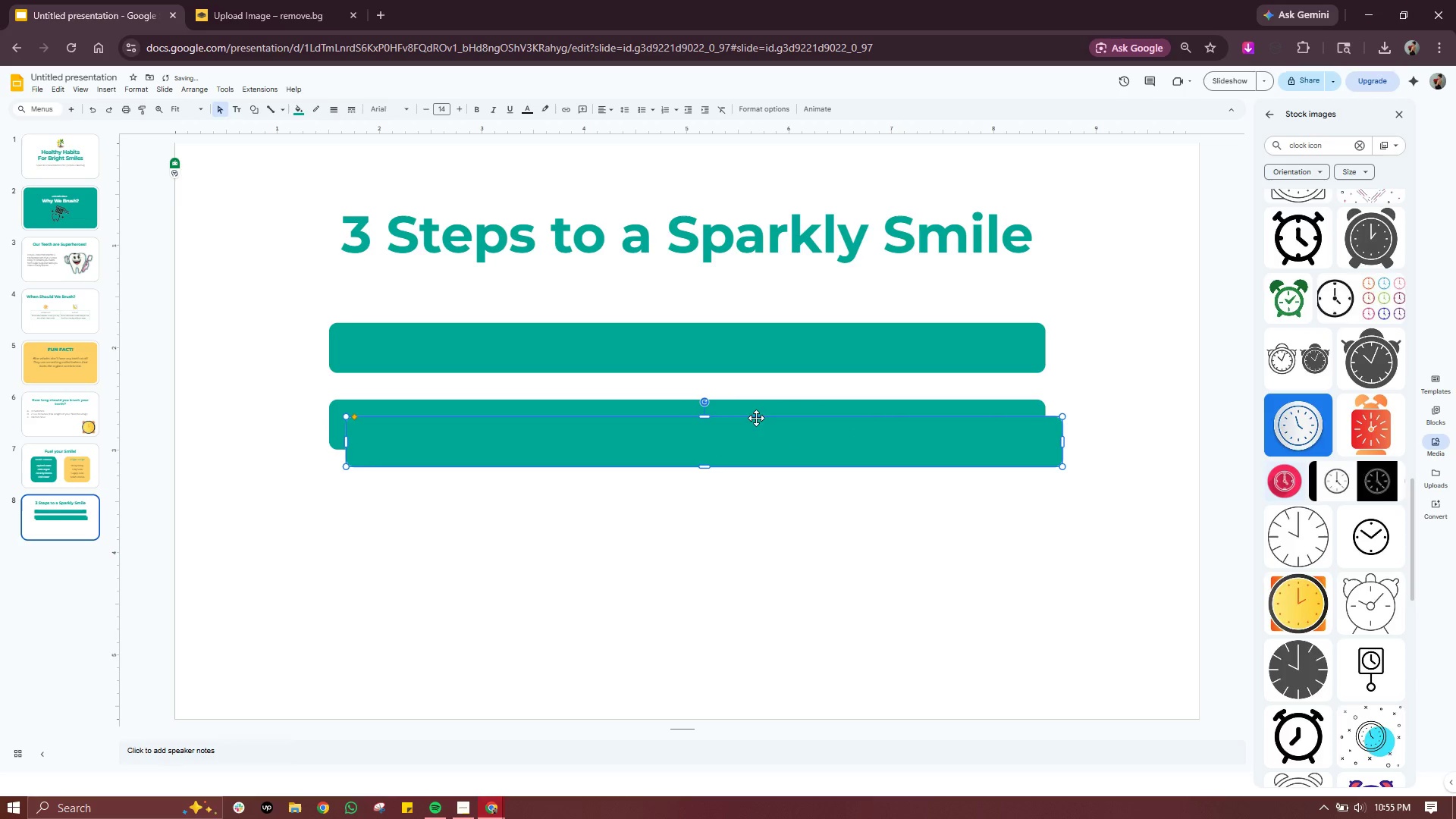 
left_click_drag(start_coordinate=[756, 418], to_coordinate=[741, 477])
 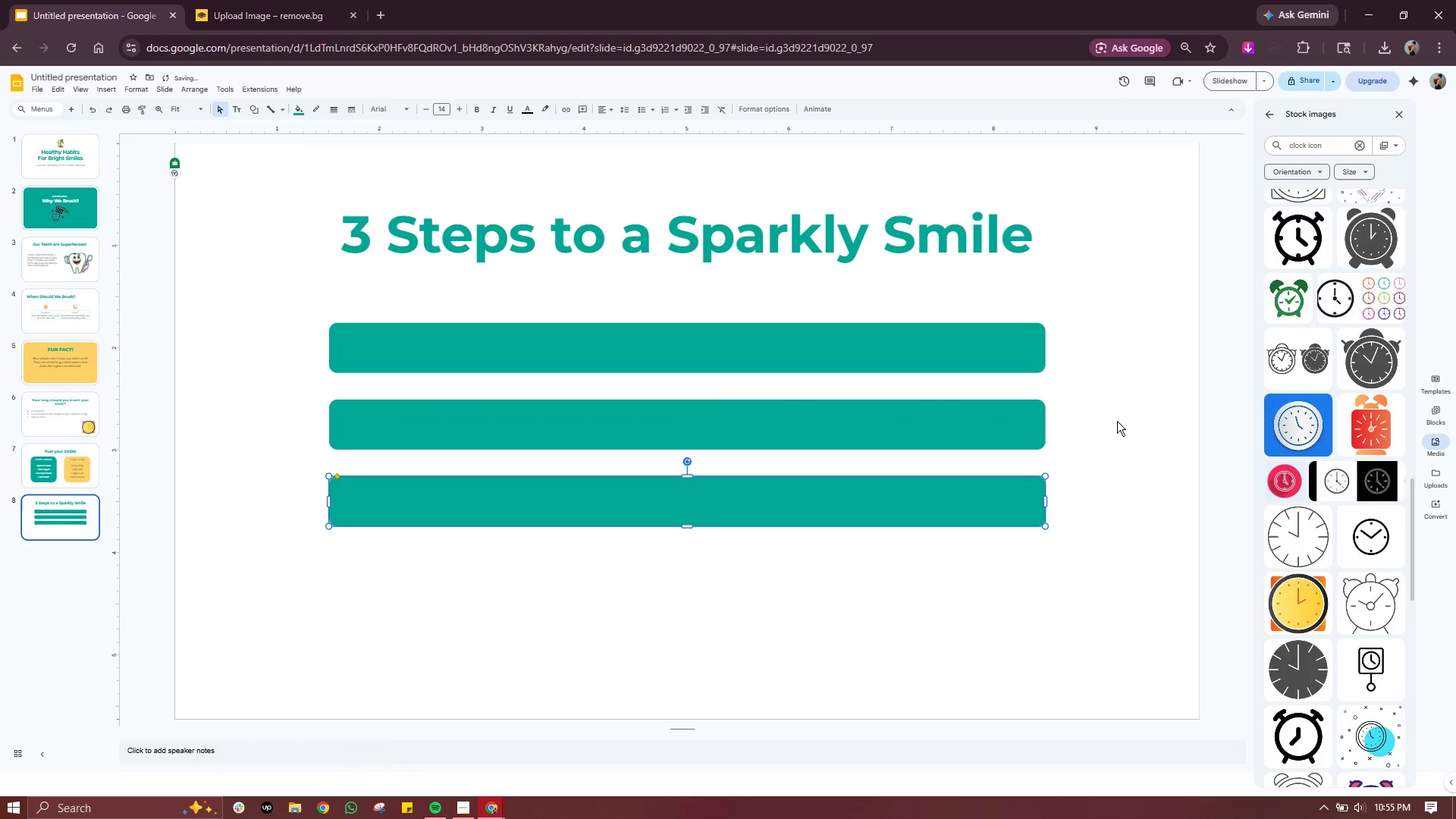 
left_click([1117, 420])
 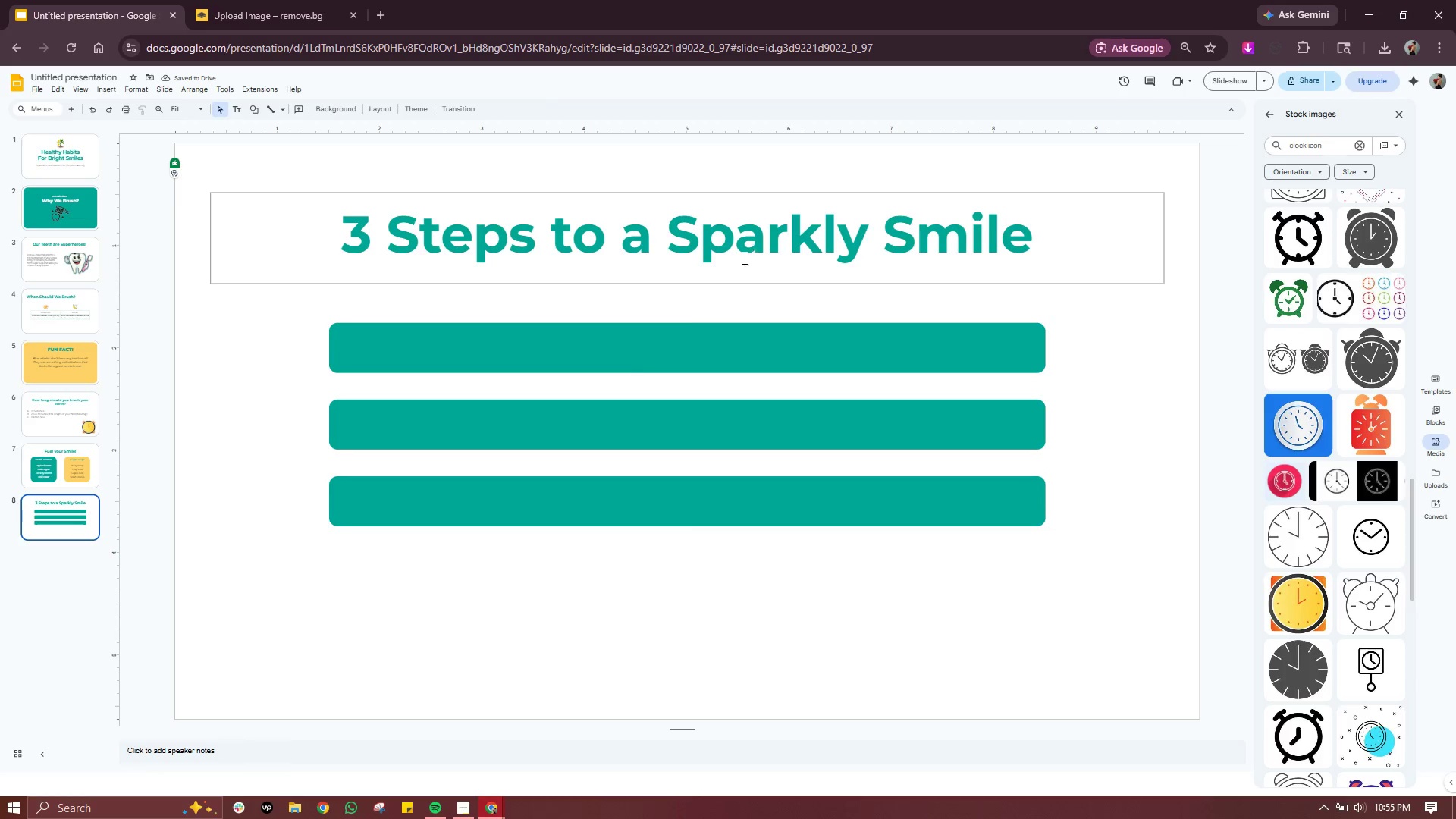 
left_click([657, 350])
 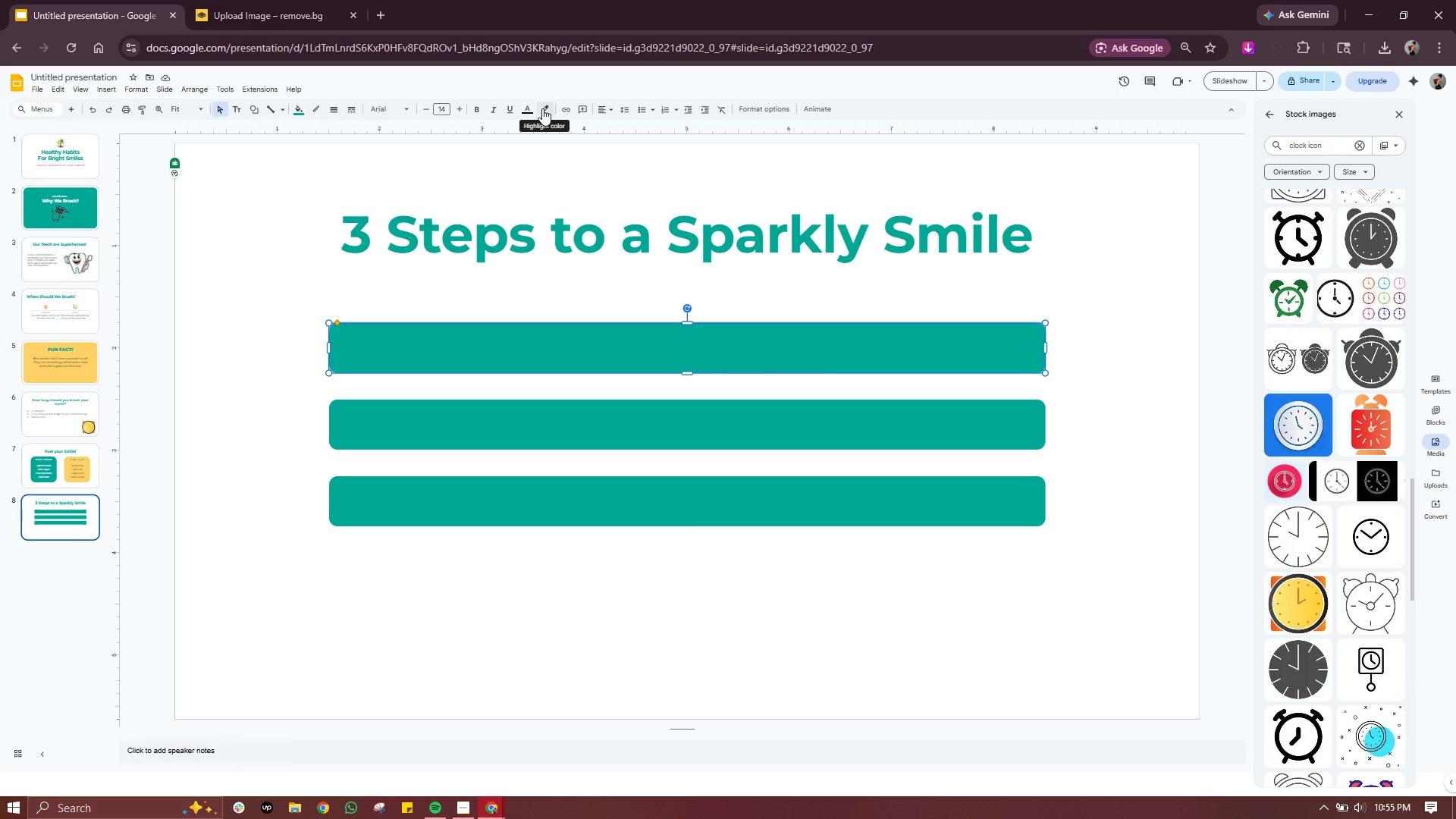 
left_click([507, 444])
 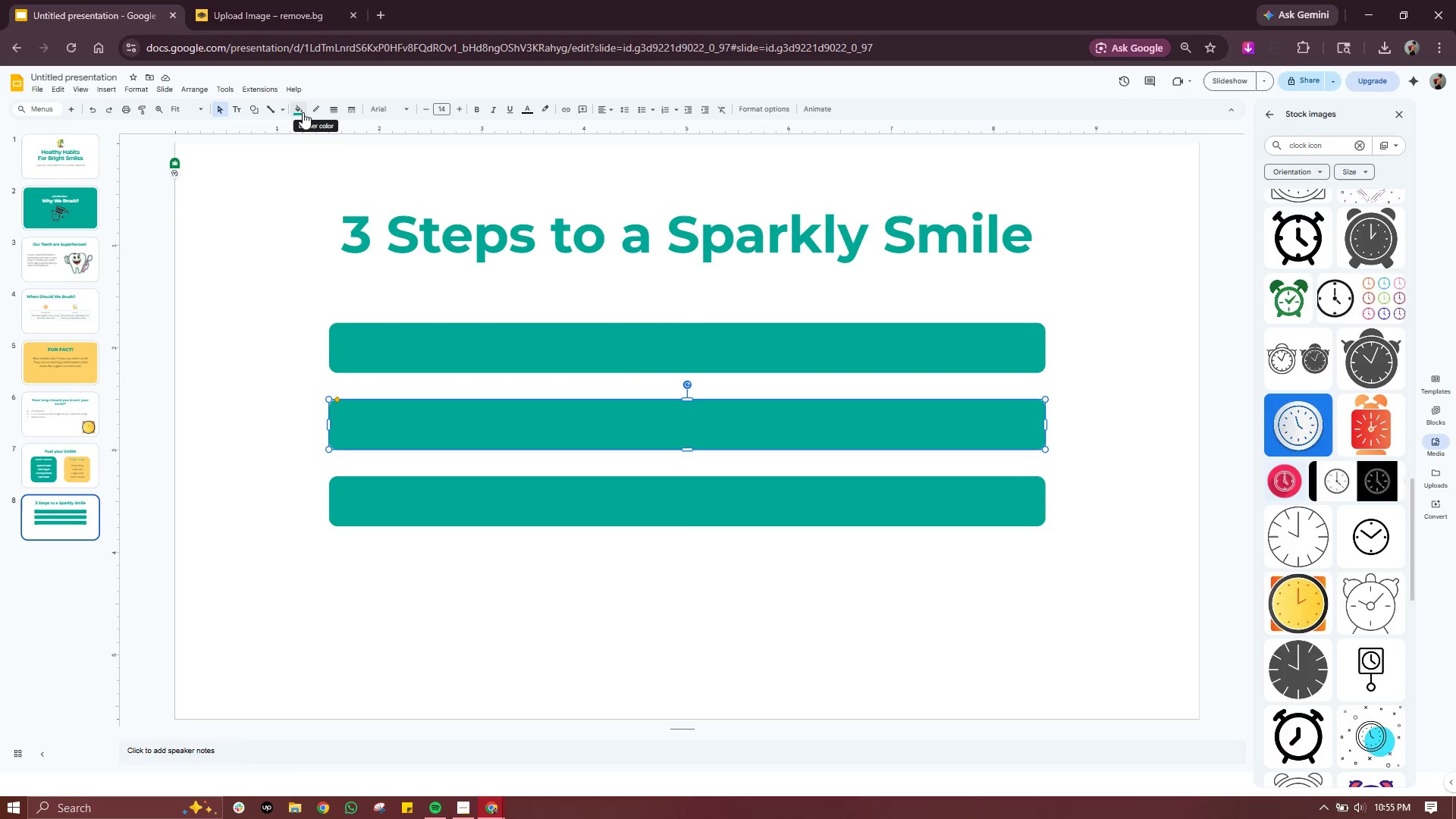 
left_click([303, 112])
 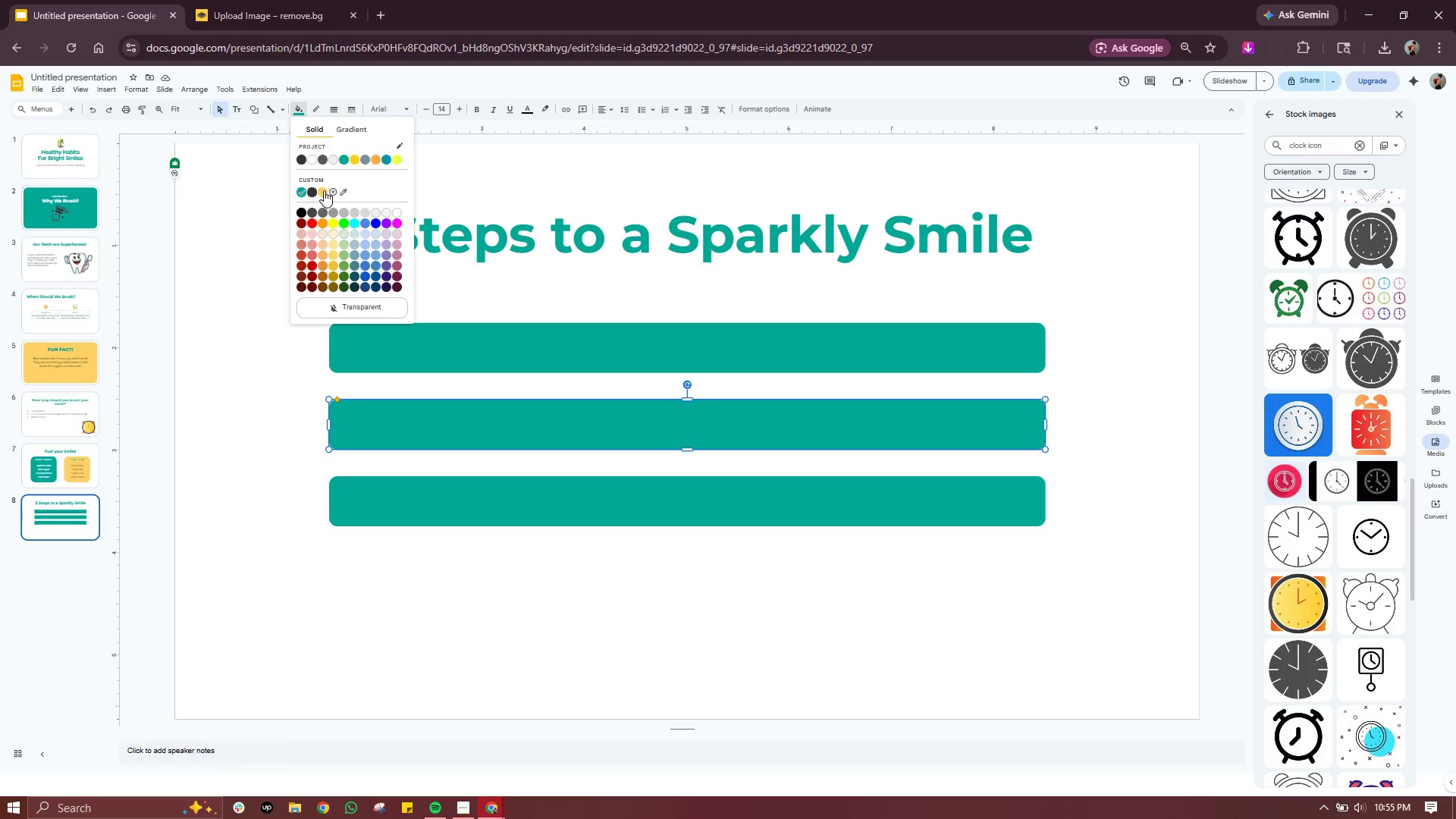 
left_click([324, 190])
 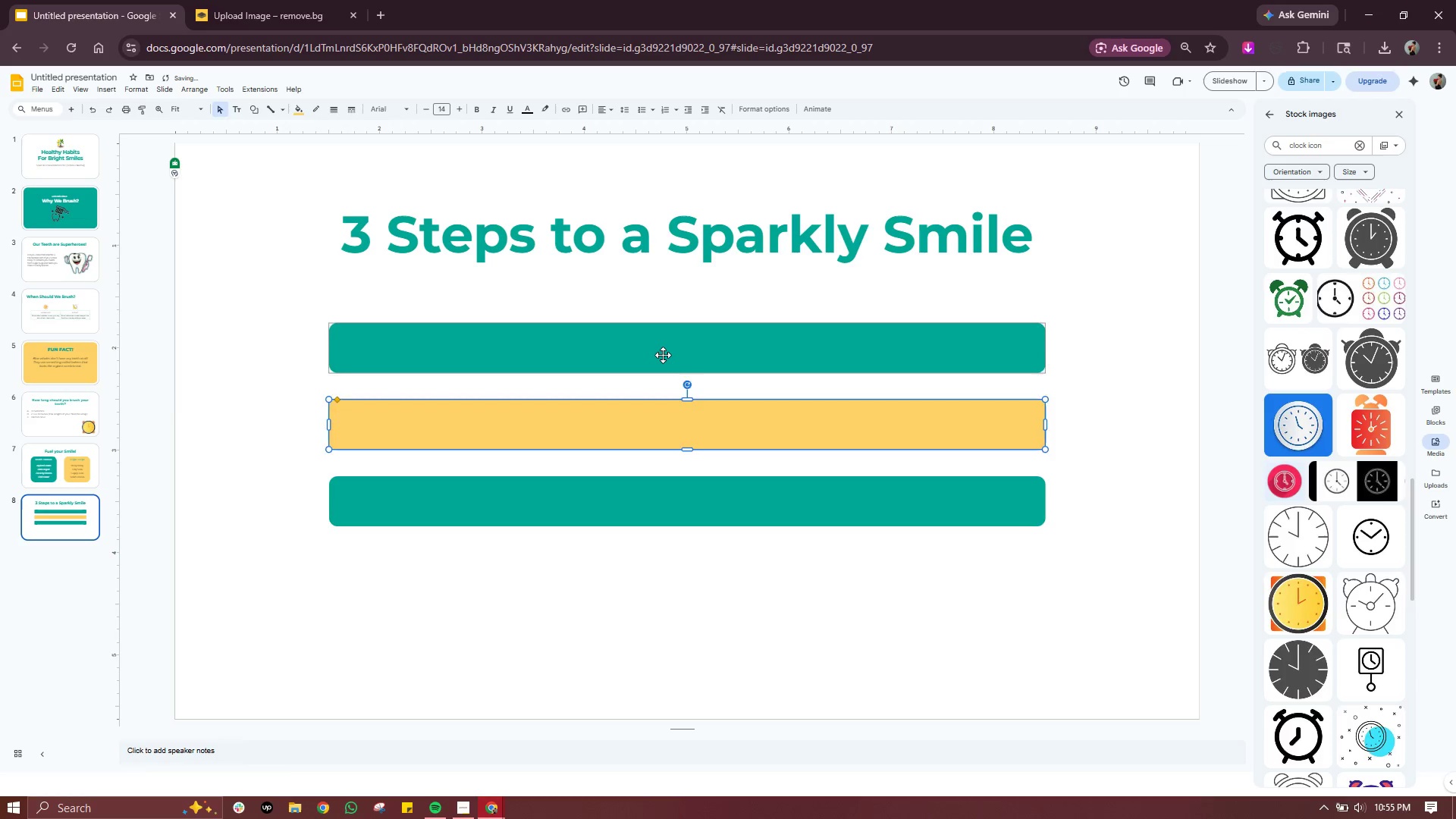 
left_click([663, 355])
 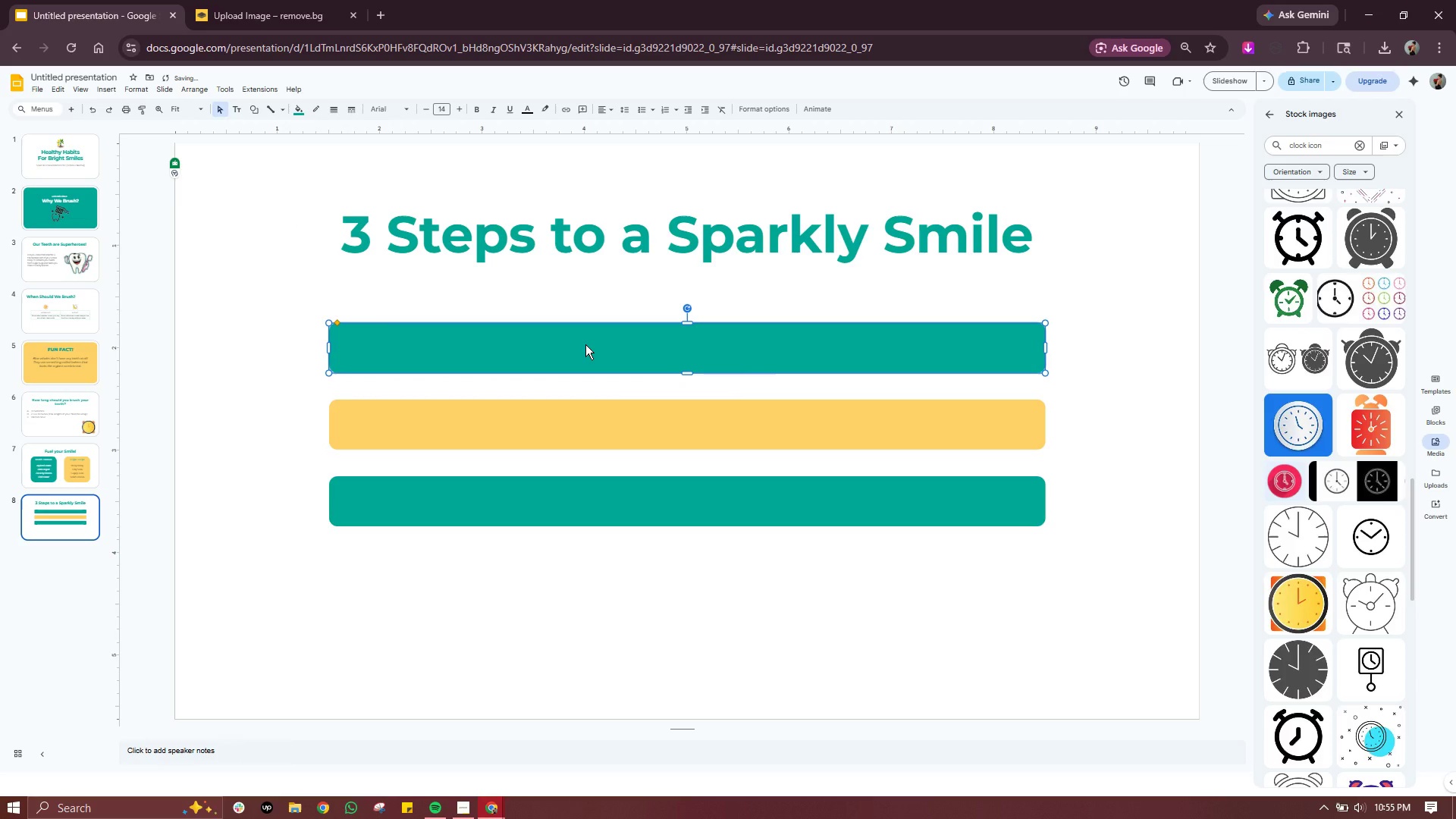 
double_click([585, 344])
 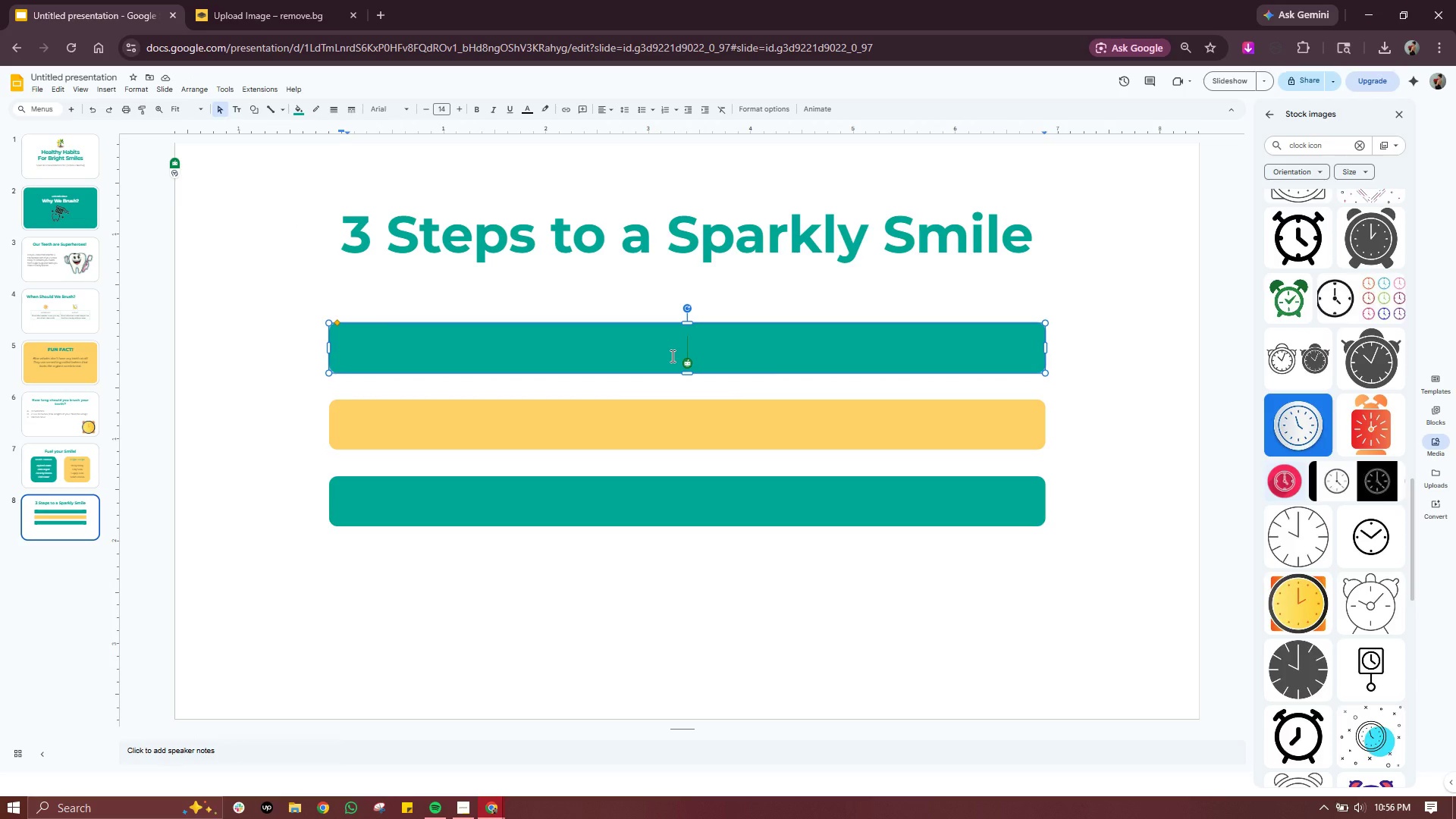 
wait(6.08)
 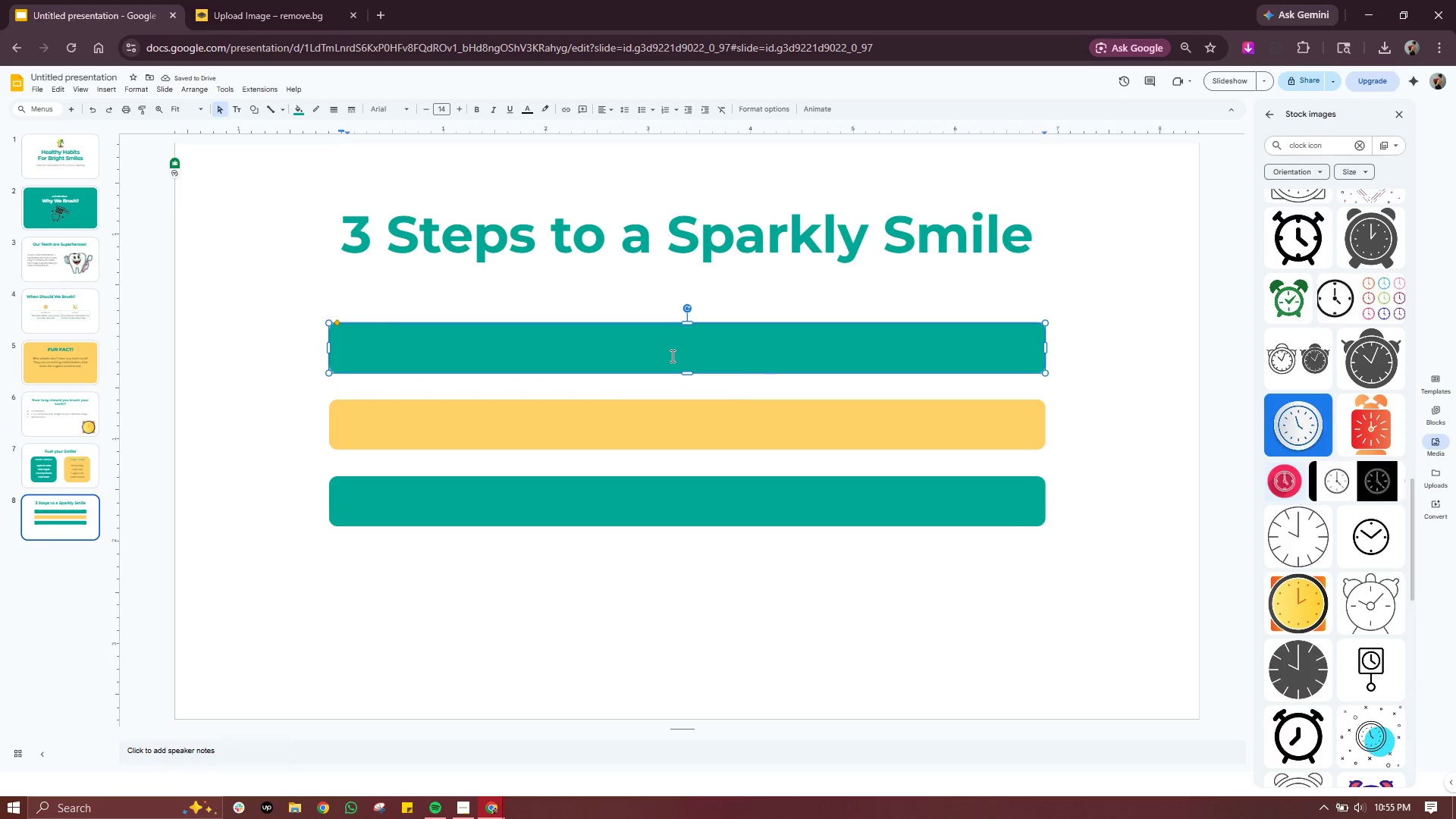 
type(1. Pea-Sizd)
key(Backspace)
type(ed Pop: Use just a small)
 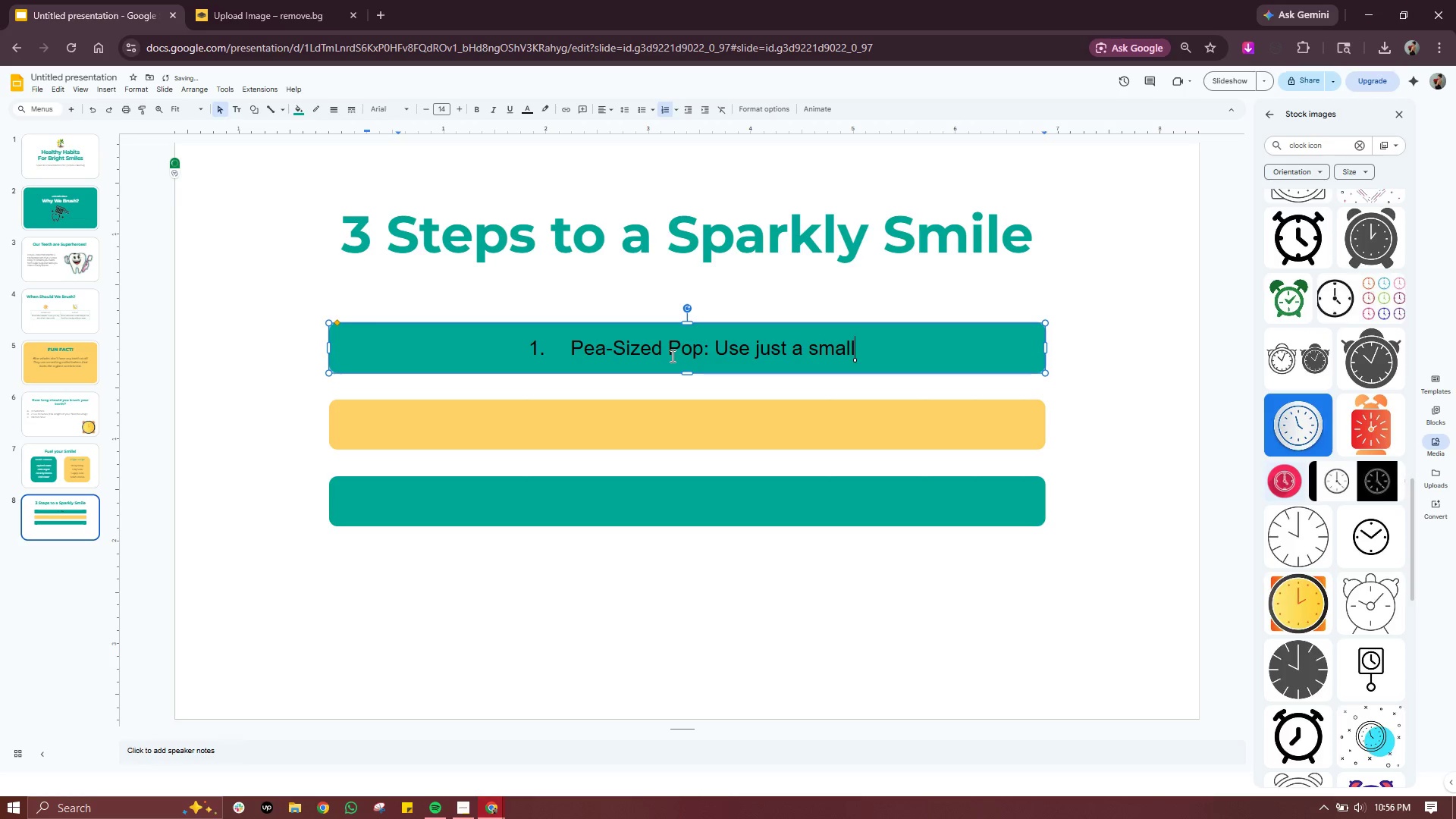 
left_click_drag(start_coordinate=[558, 336], to_coordinate=[519, 348])
 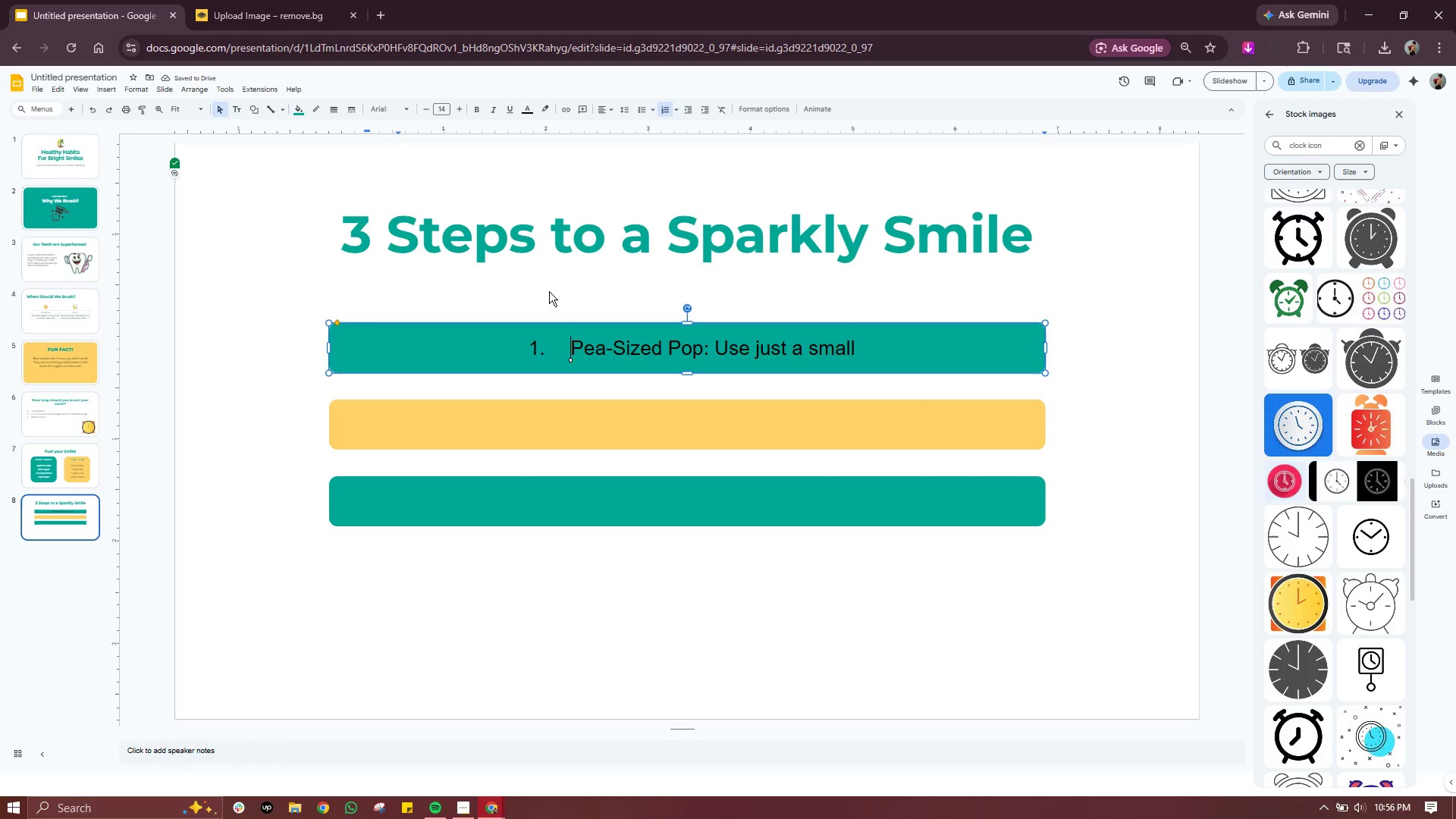 
key(Backspace)
 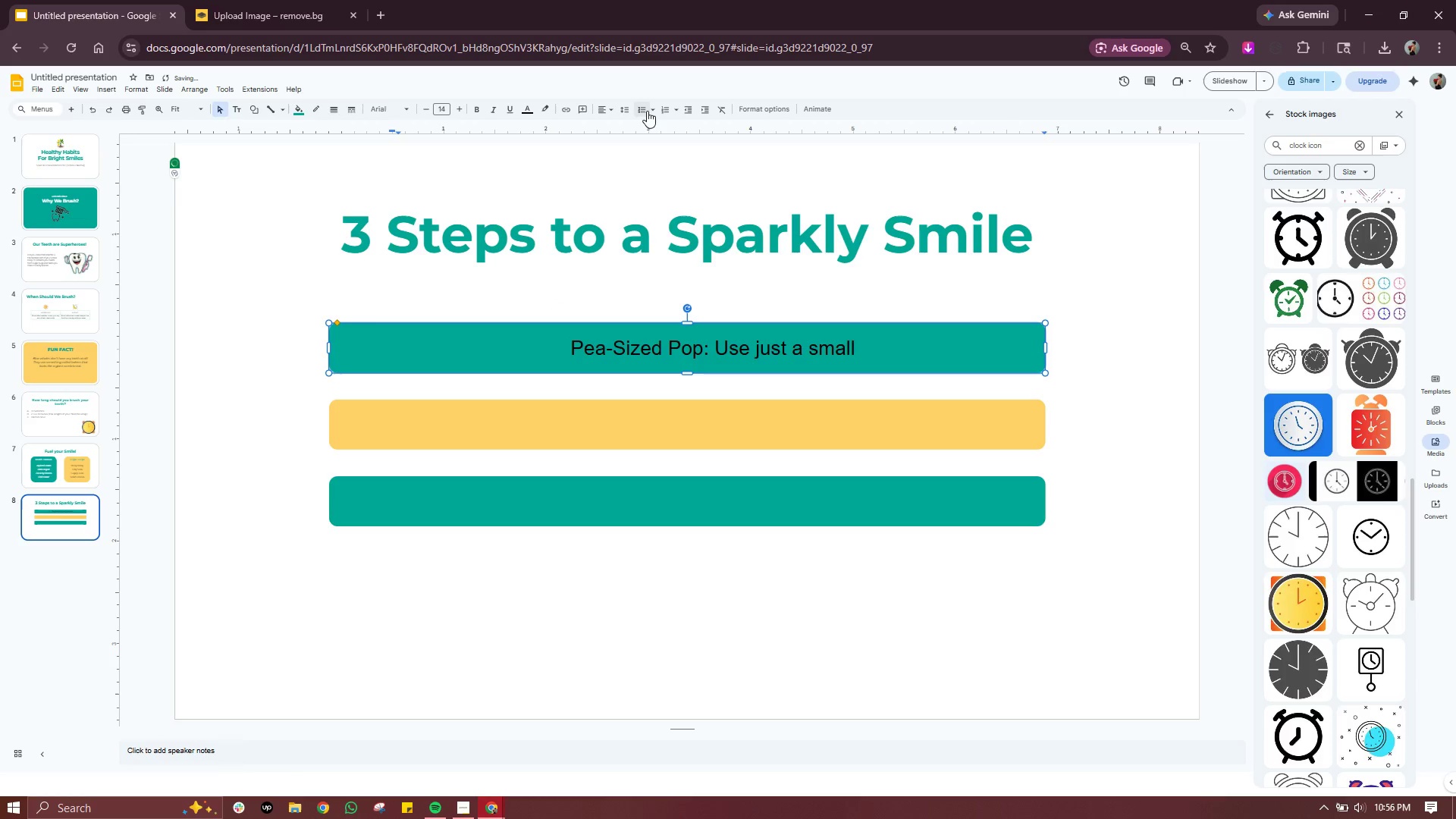 
left_click([658, 107])
 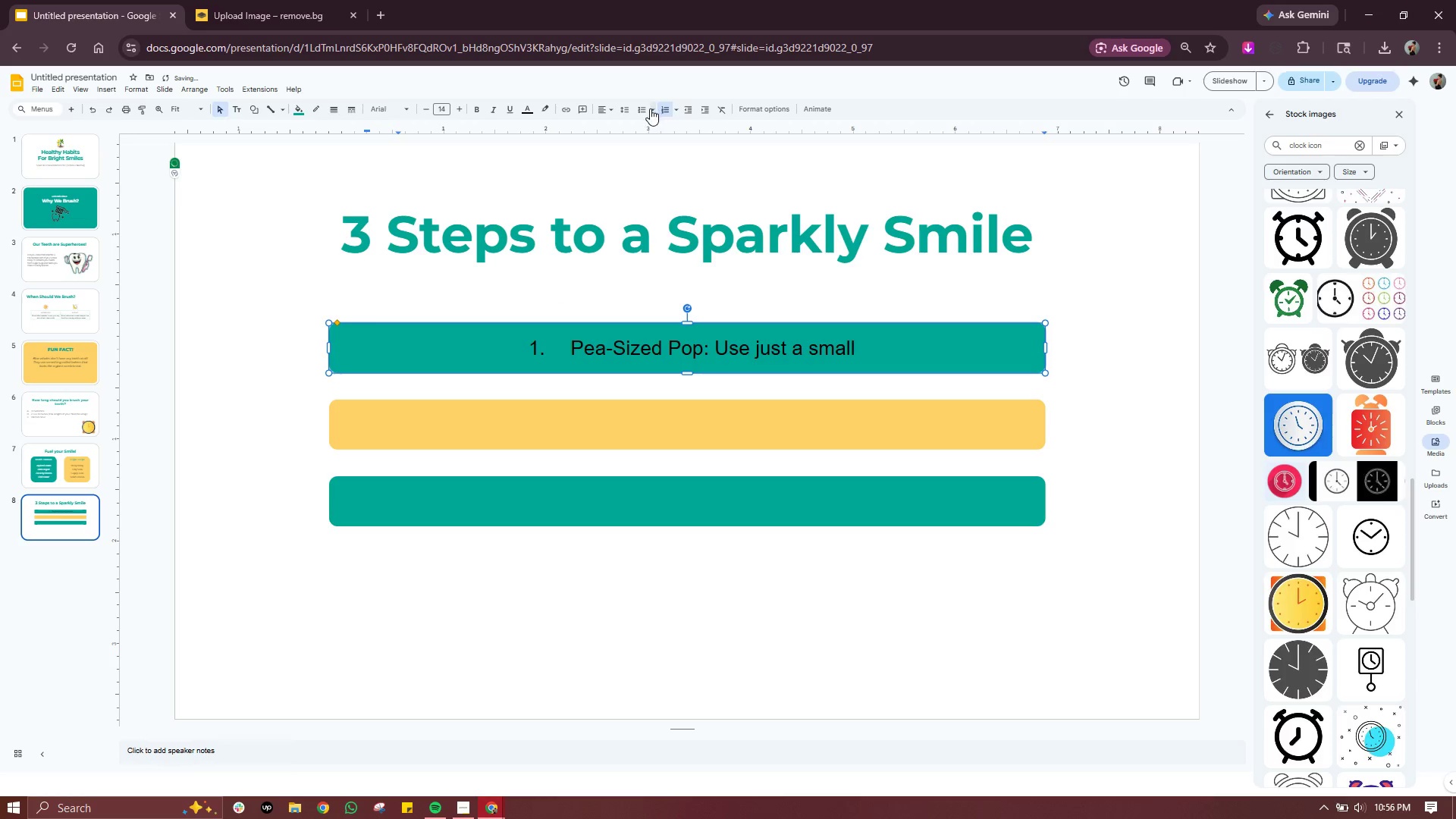 
left_click([650, 108])
 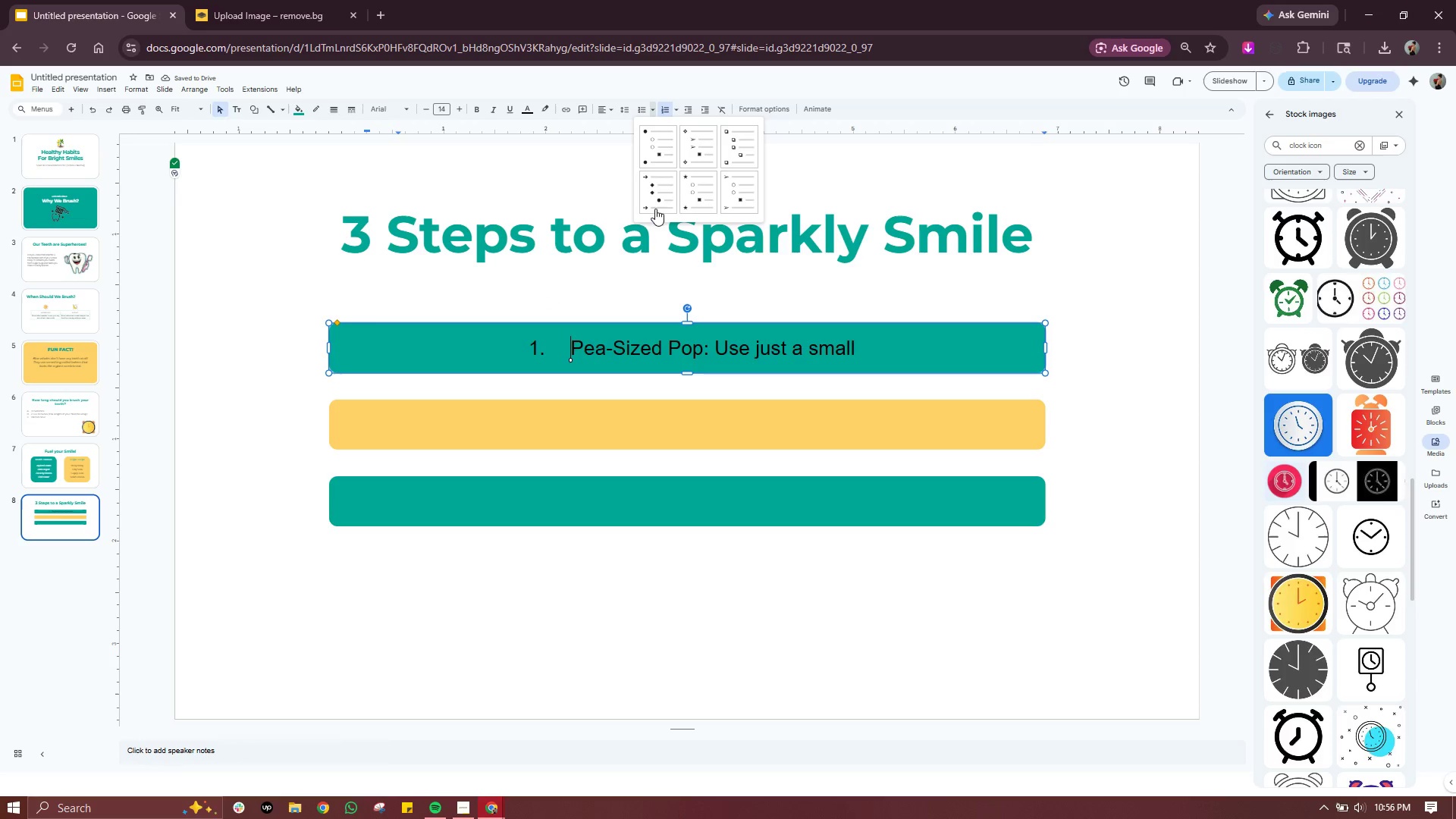 
left_click([661, 147])
 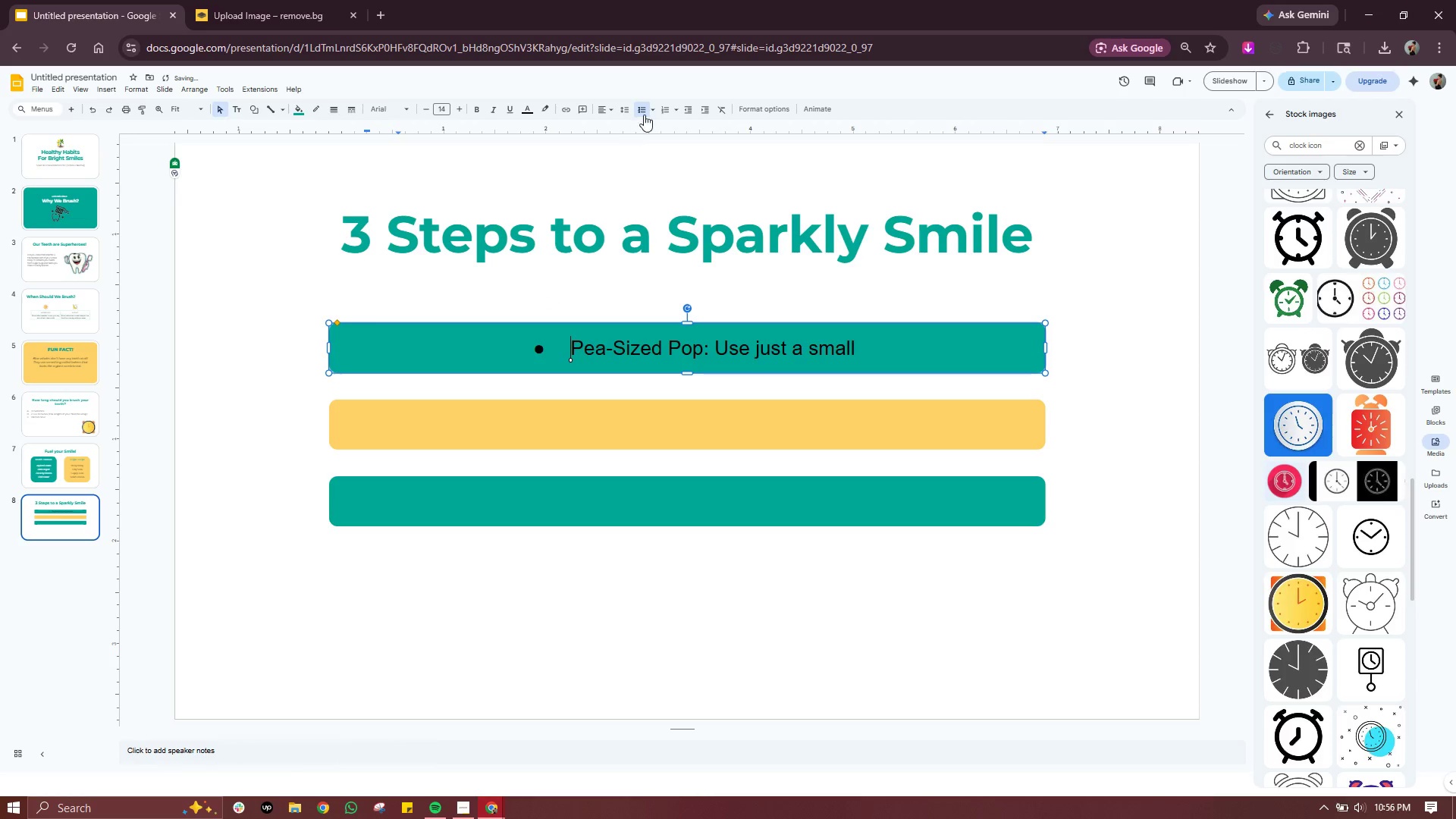 
left_click([649, 111])
 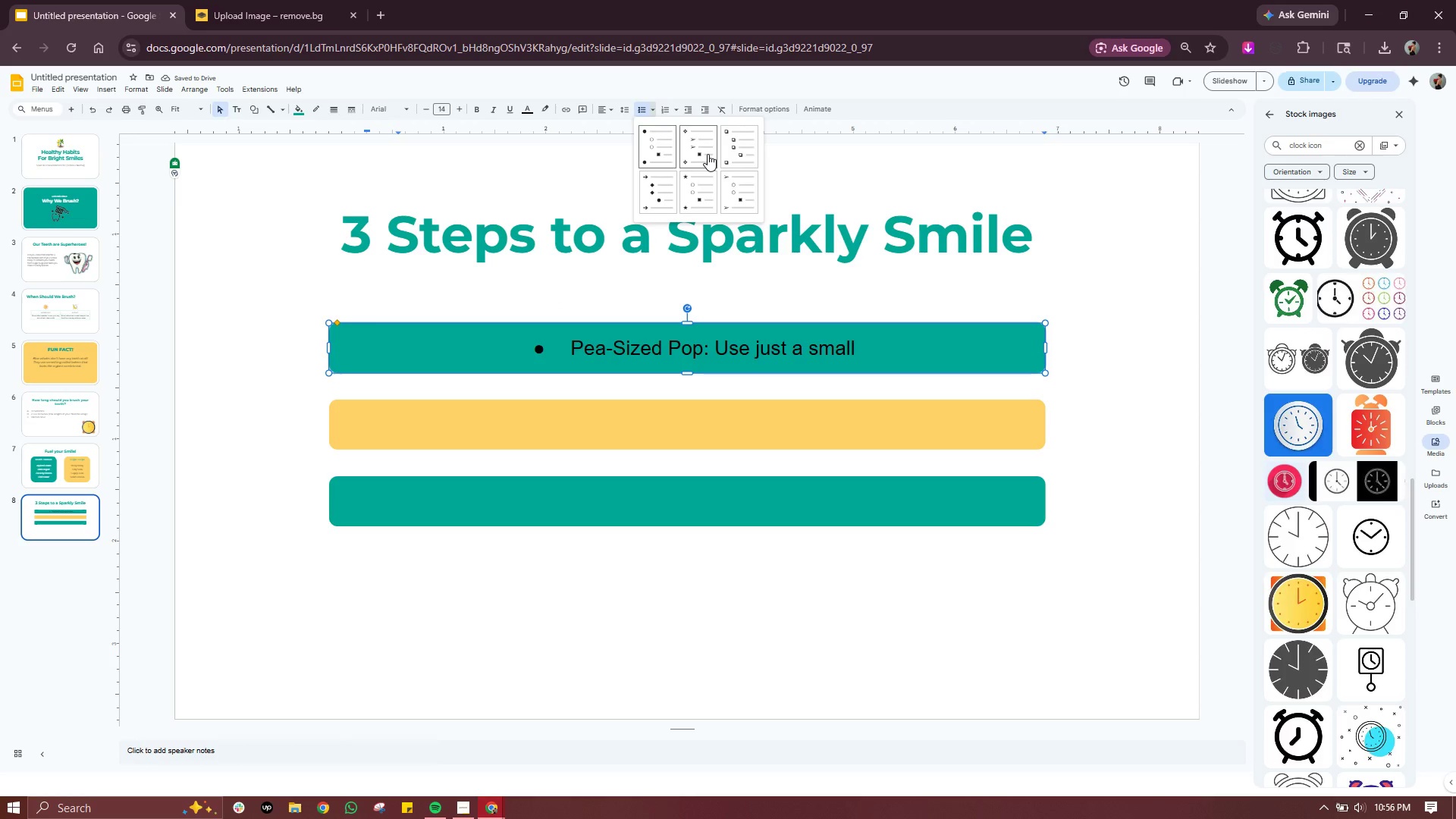 
left_click([708, 154])
 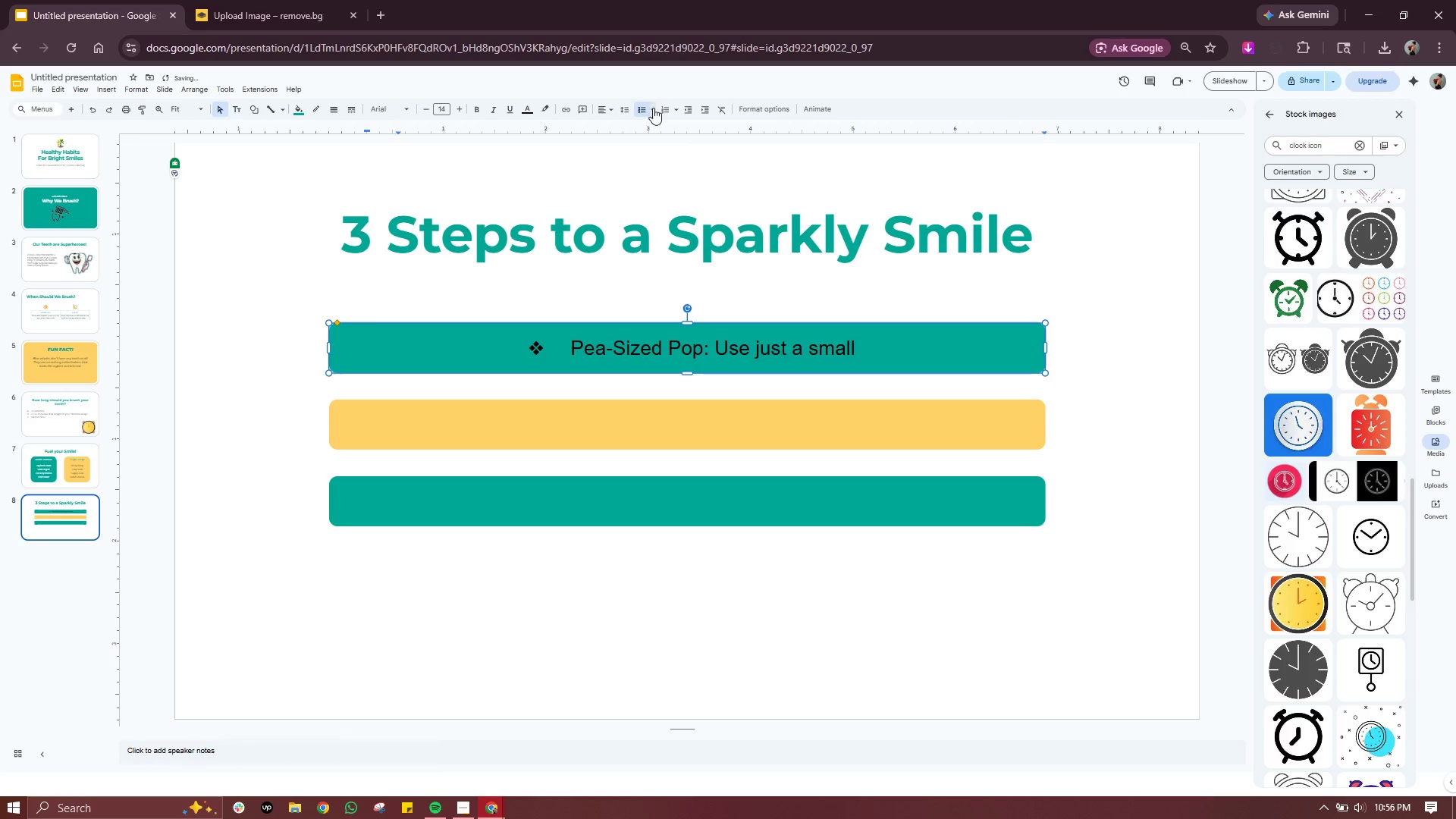 
left_click([654, 110])
 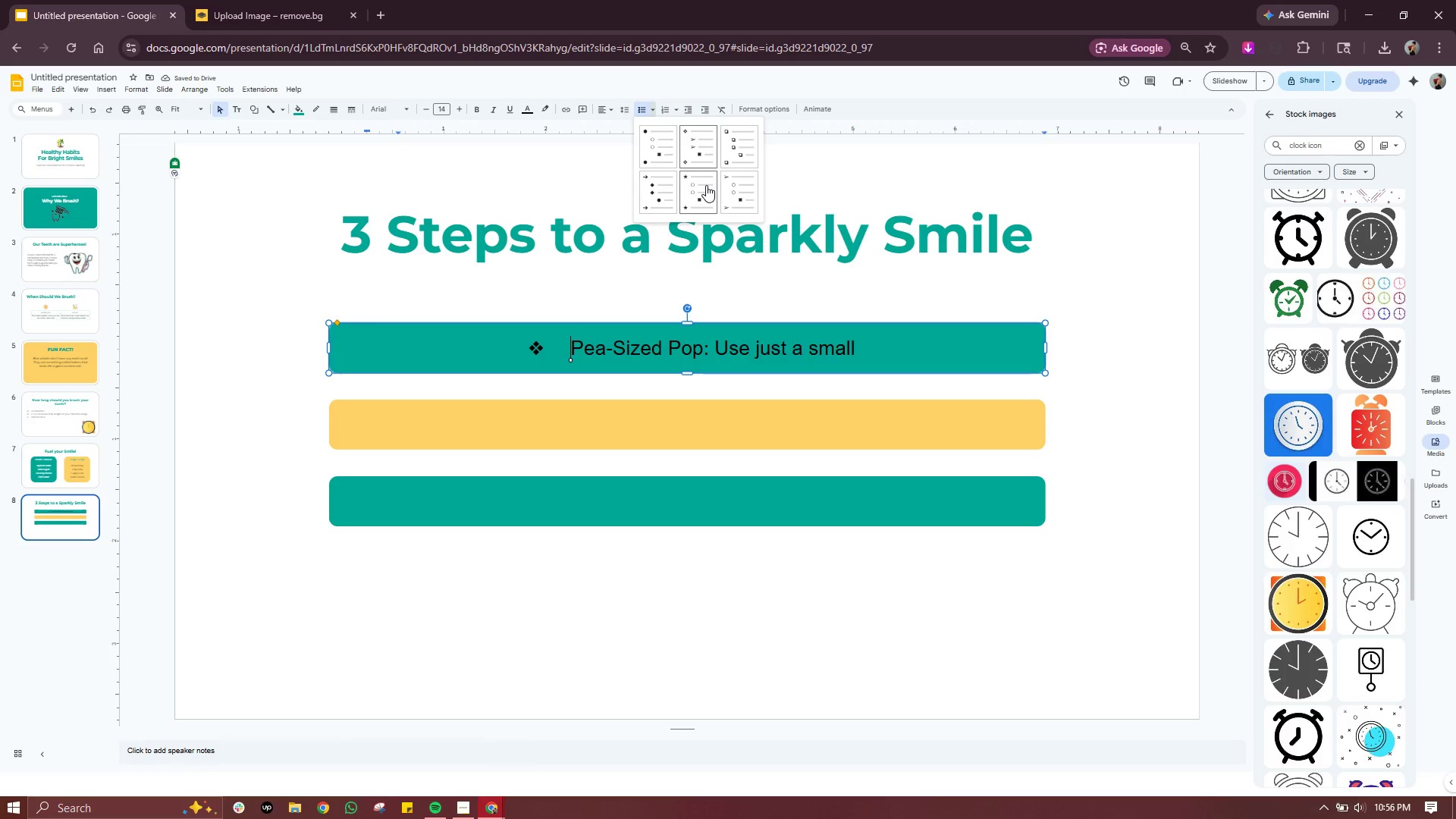 
left_click([706, 185])
 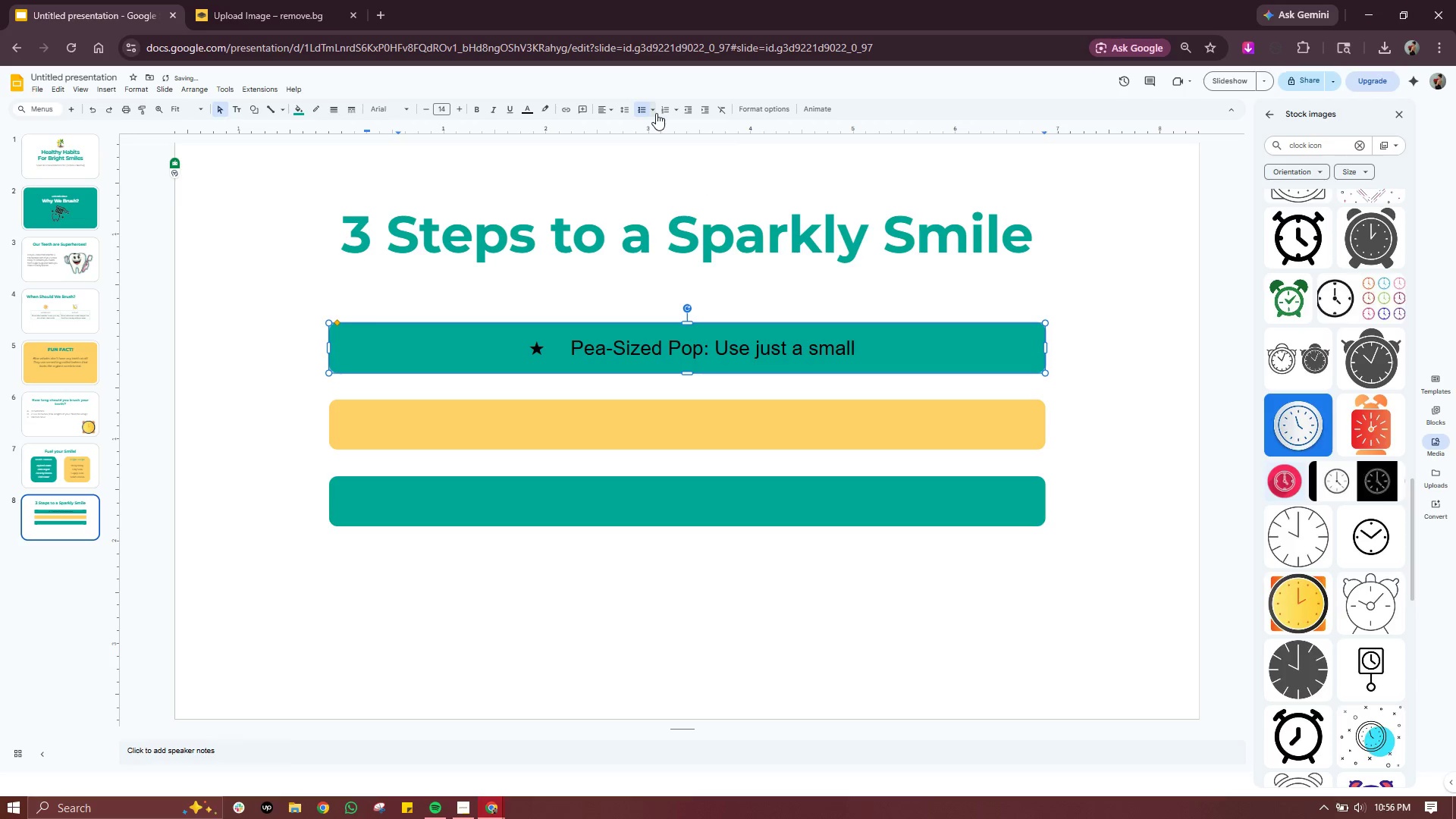 
left_click([649, 111])
 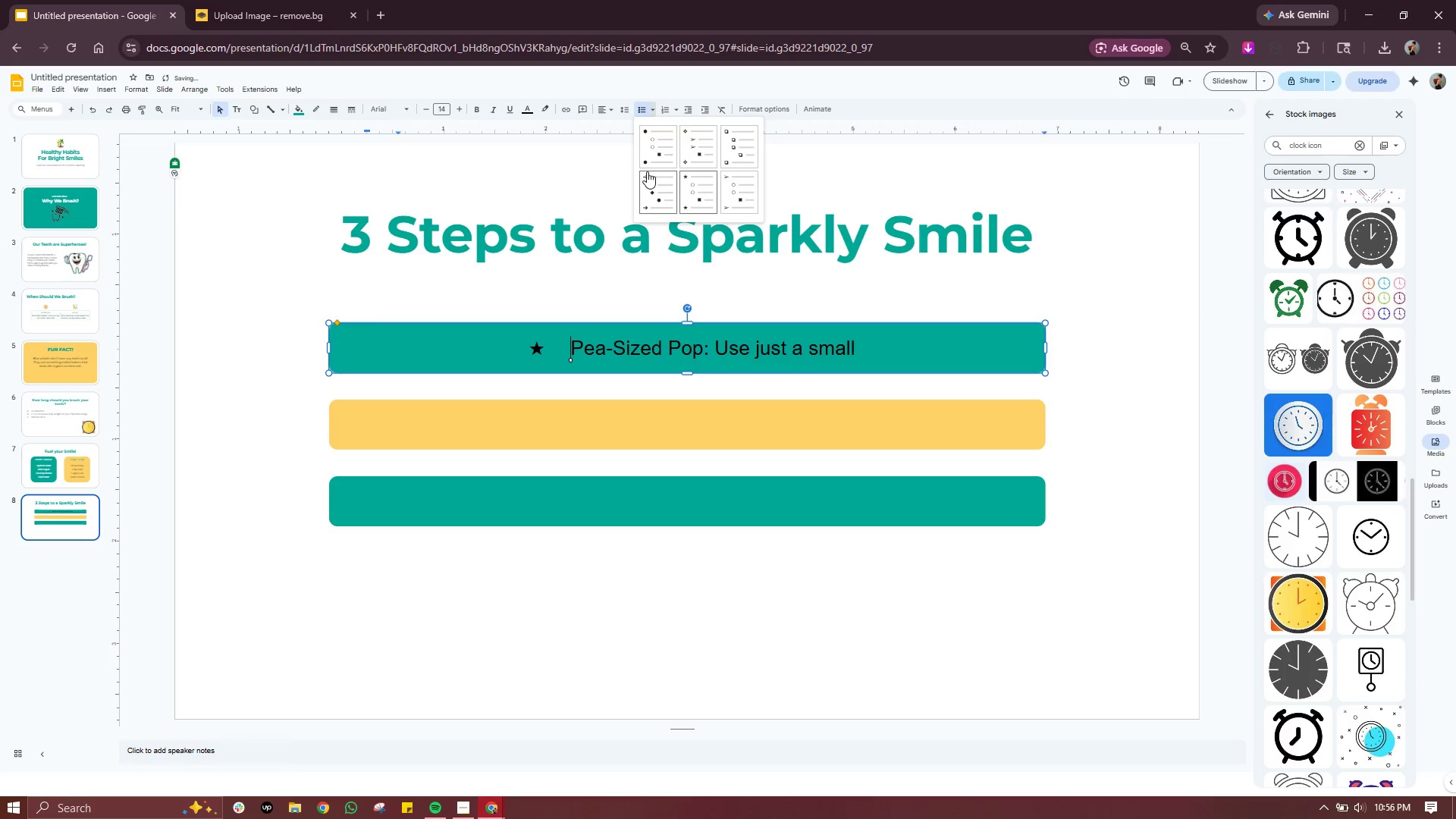 
left_click([647, 171])
 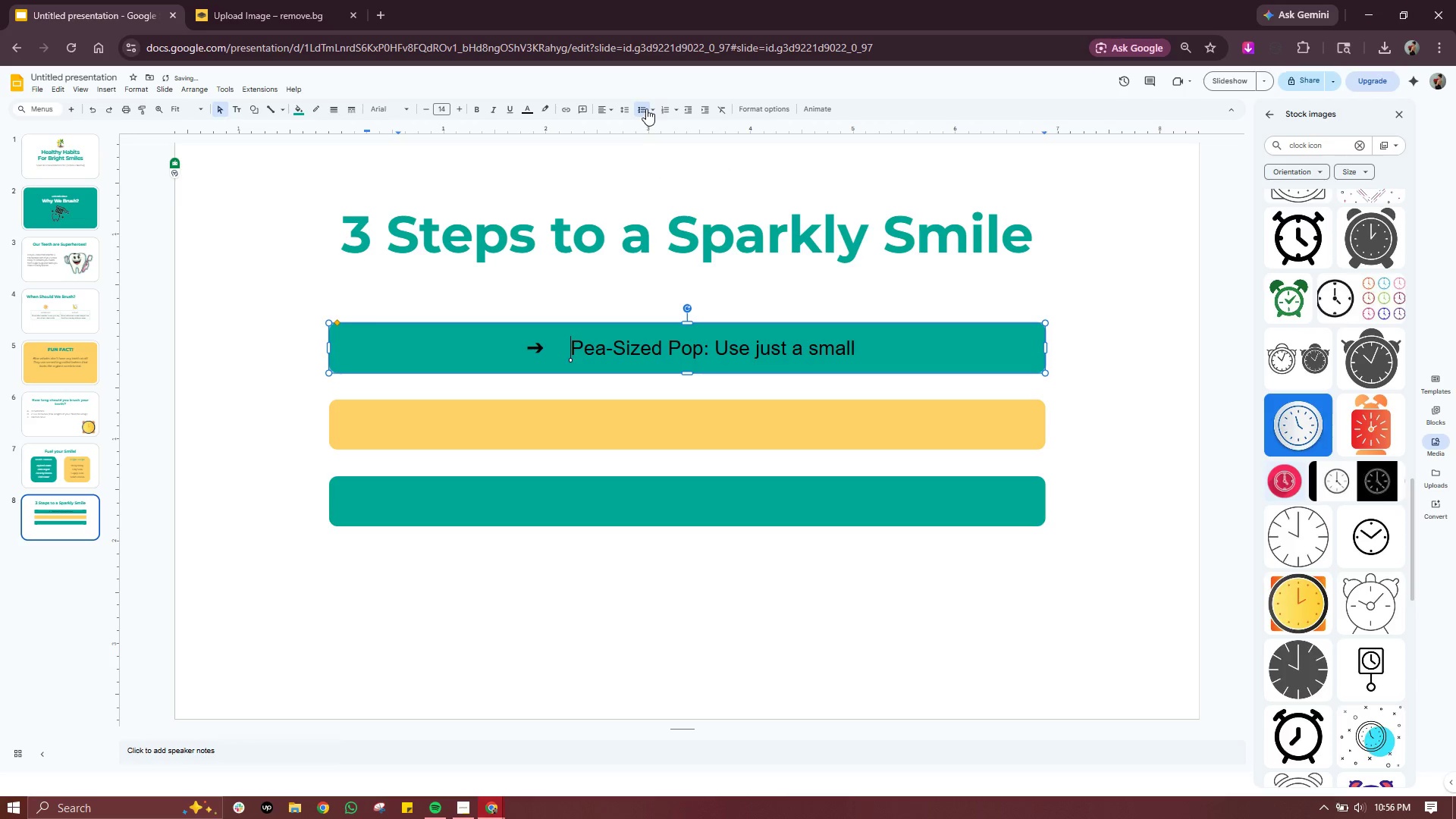 
left_click([646, 108])
 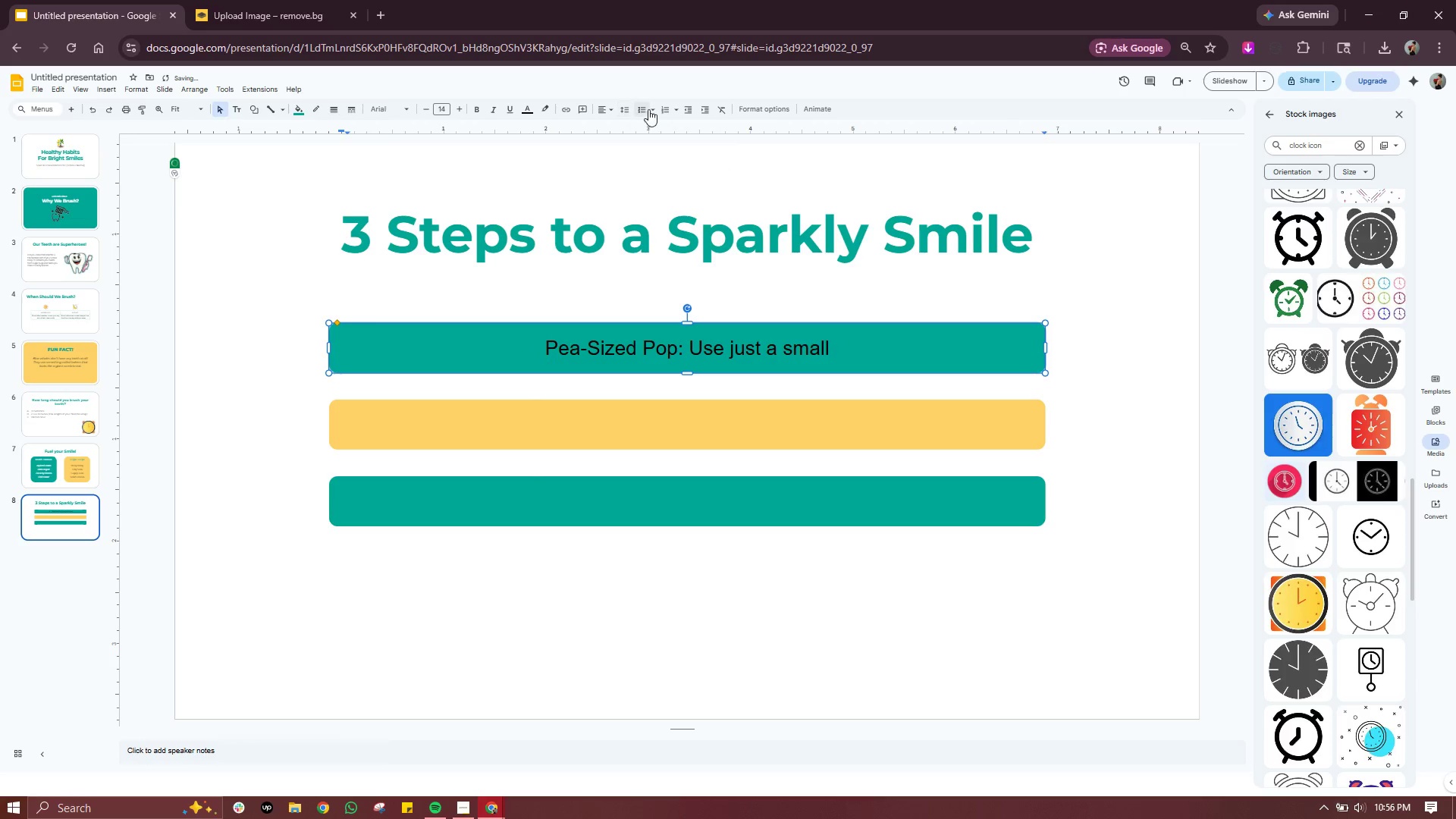 
left_click([654, 108])
 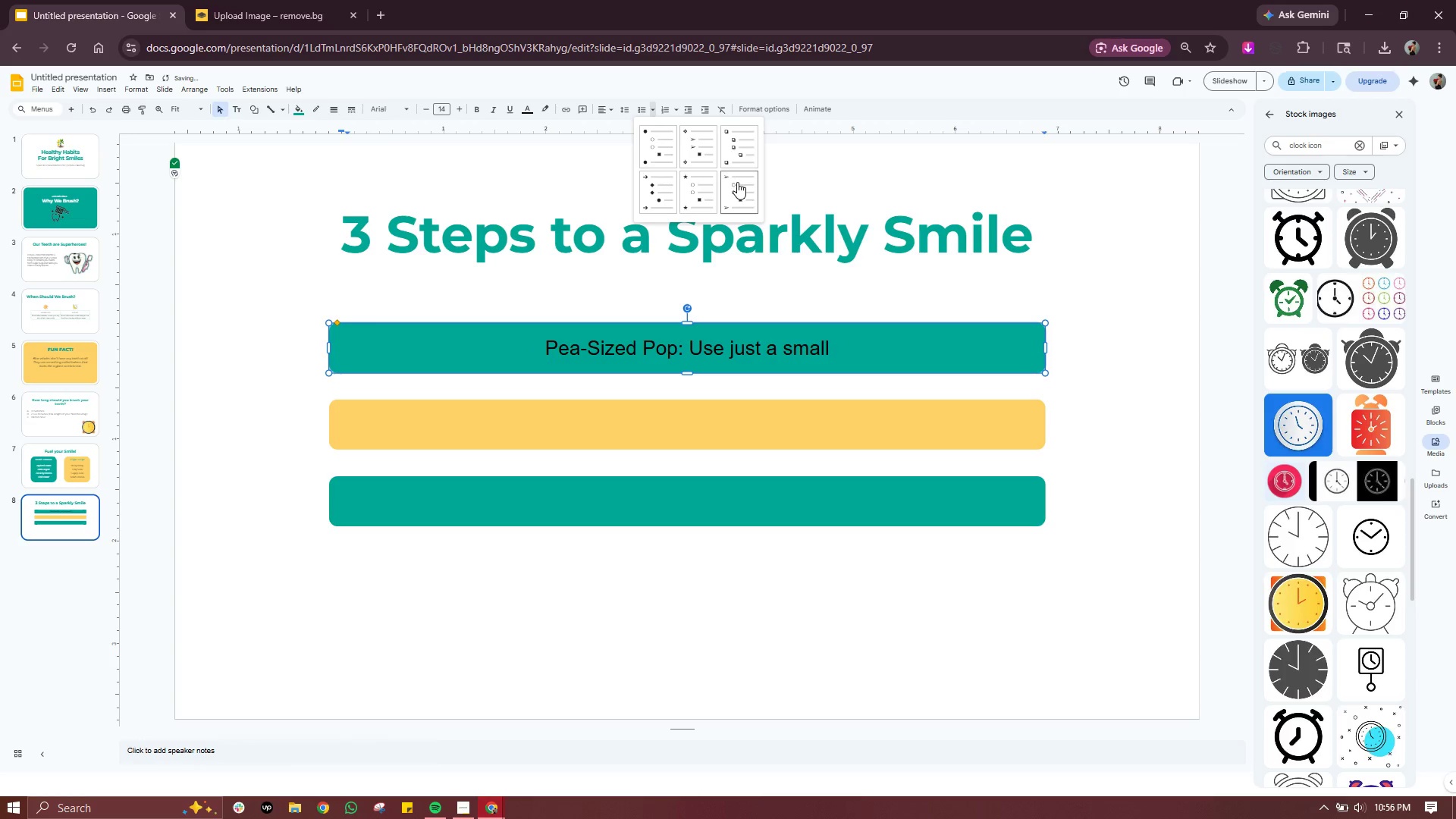 
left_click([737, 182])
 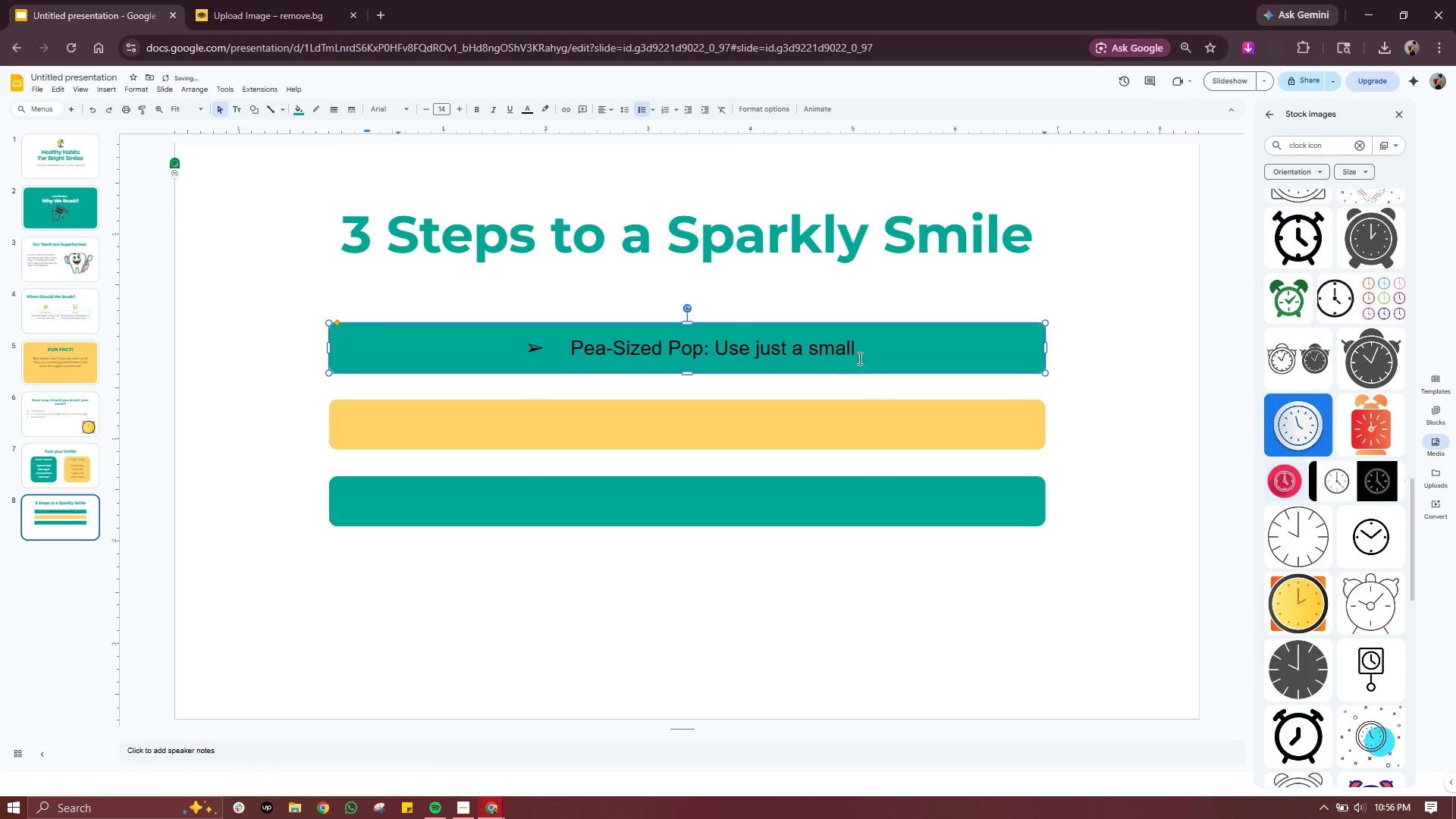 
left_click([874, 347])
 